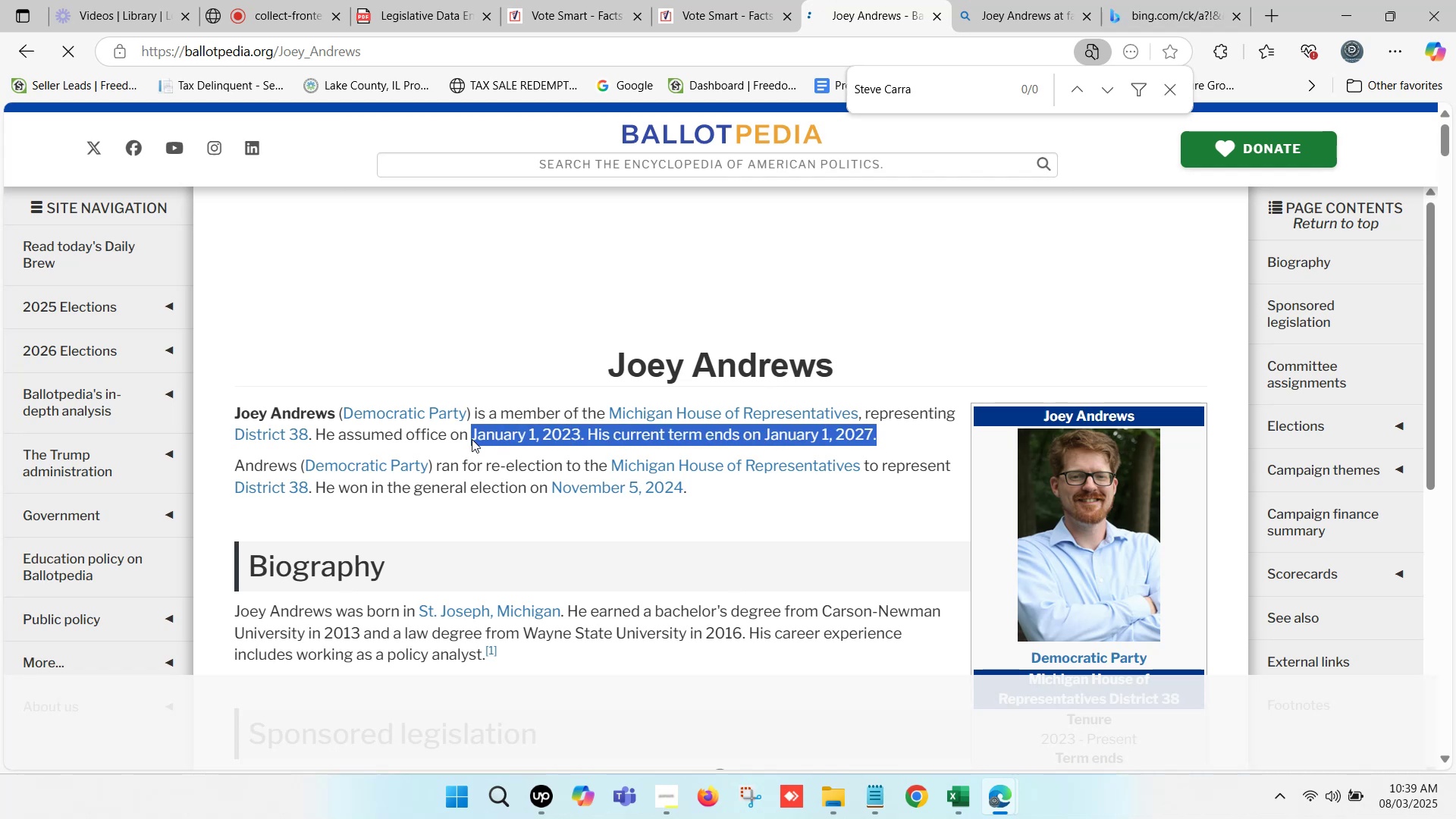 
hold_key(key=ControlLeft, duration=0.52)
 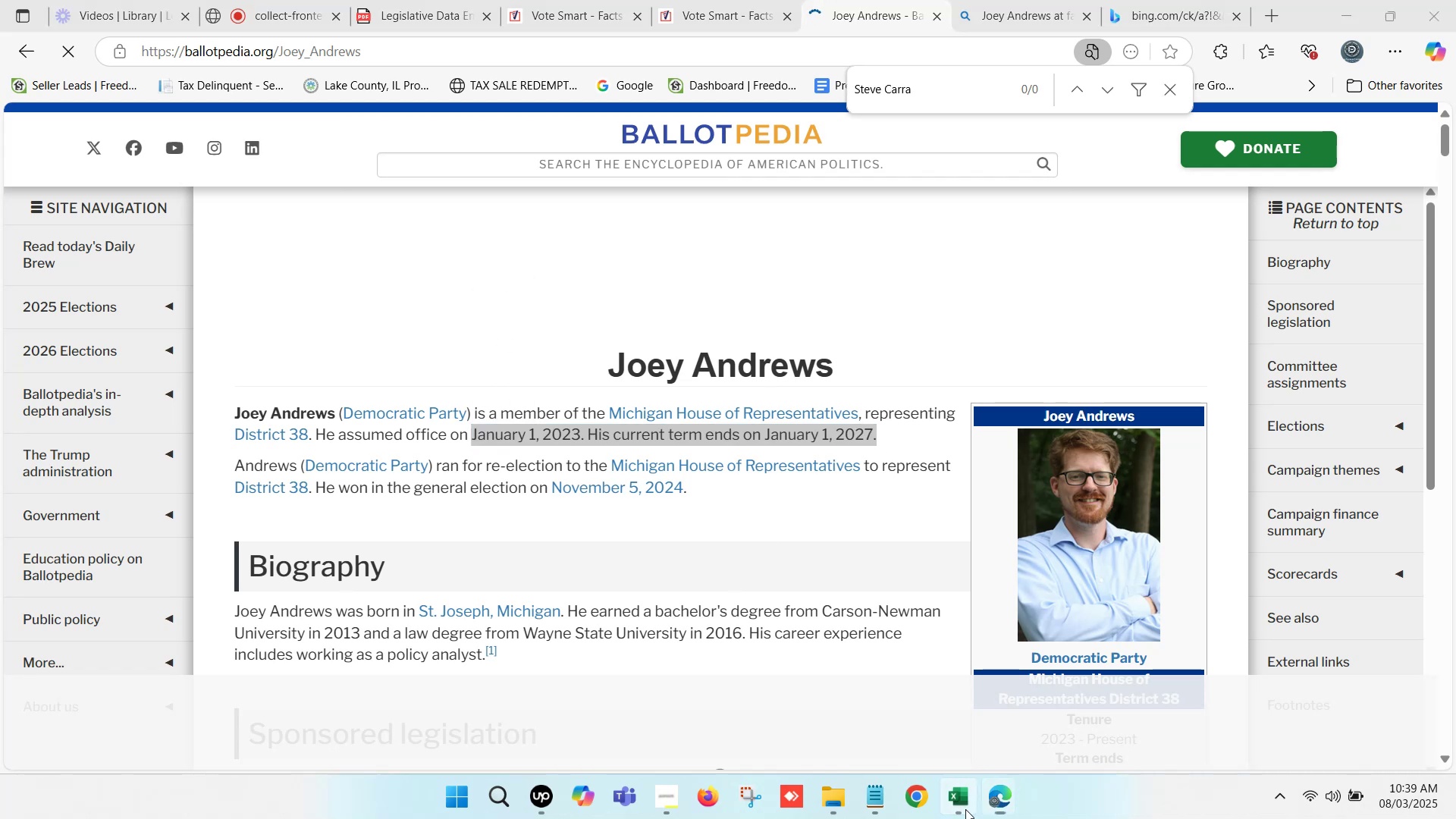 
hold_key(key=C, duration=0.45)
 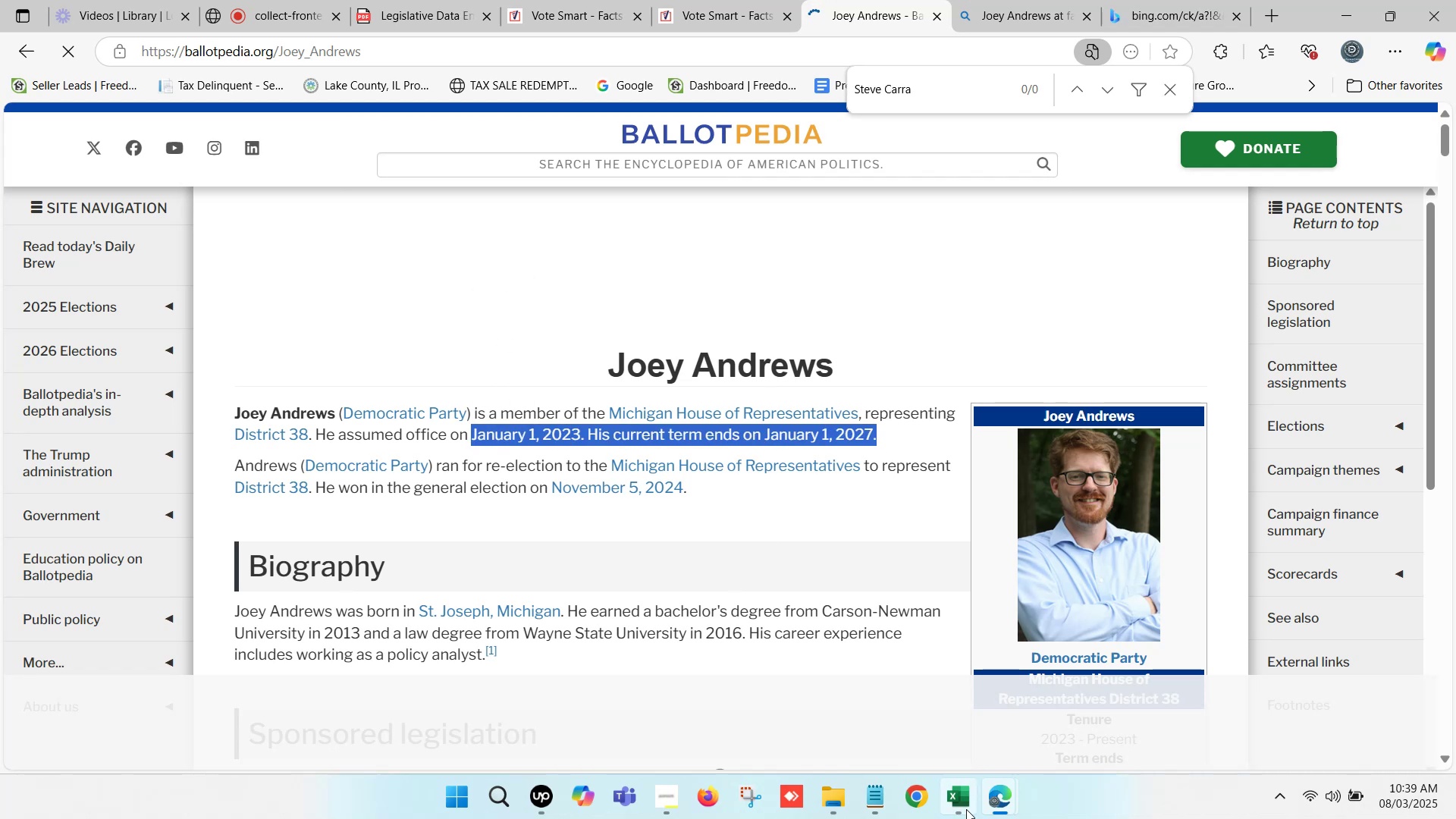 
left_click([965, 809])
 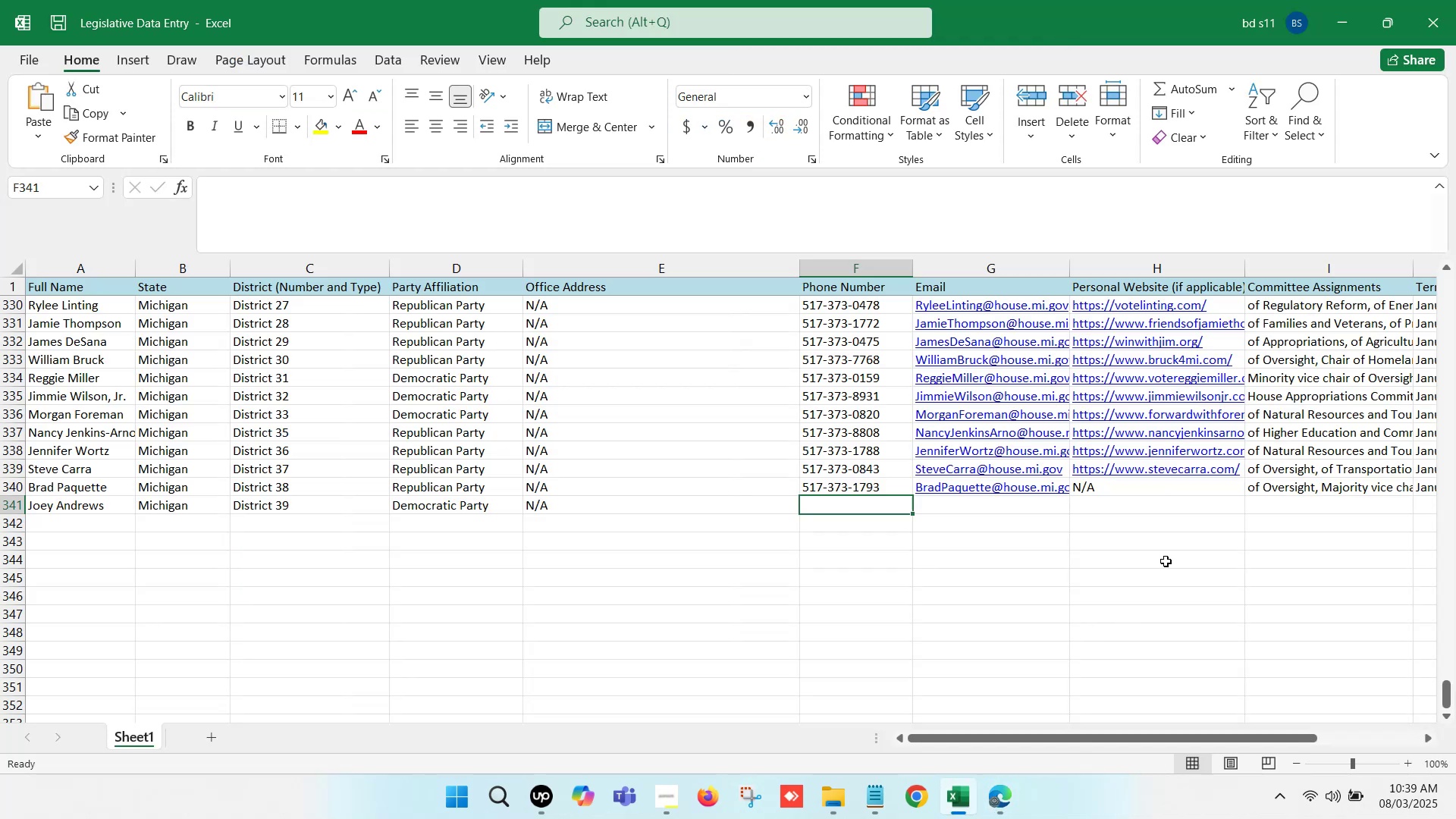 
left_click([1191, 519])
 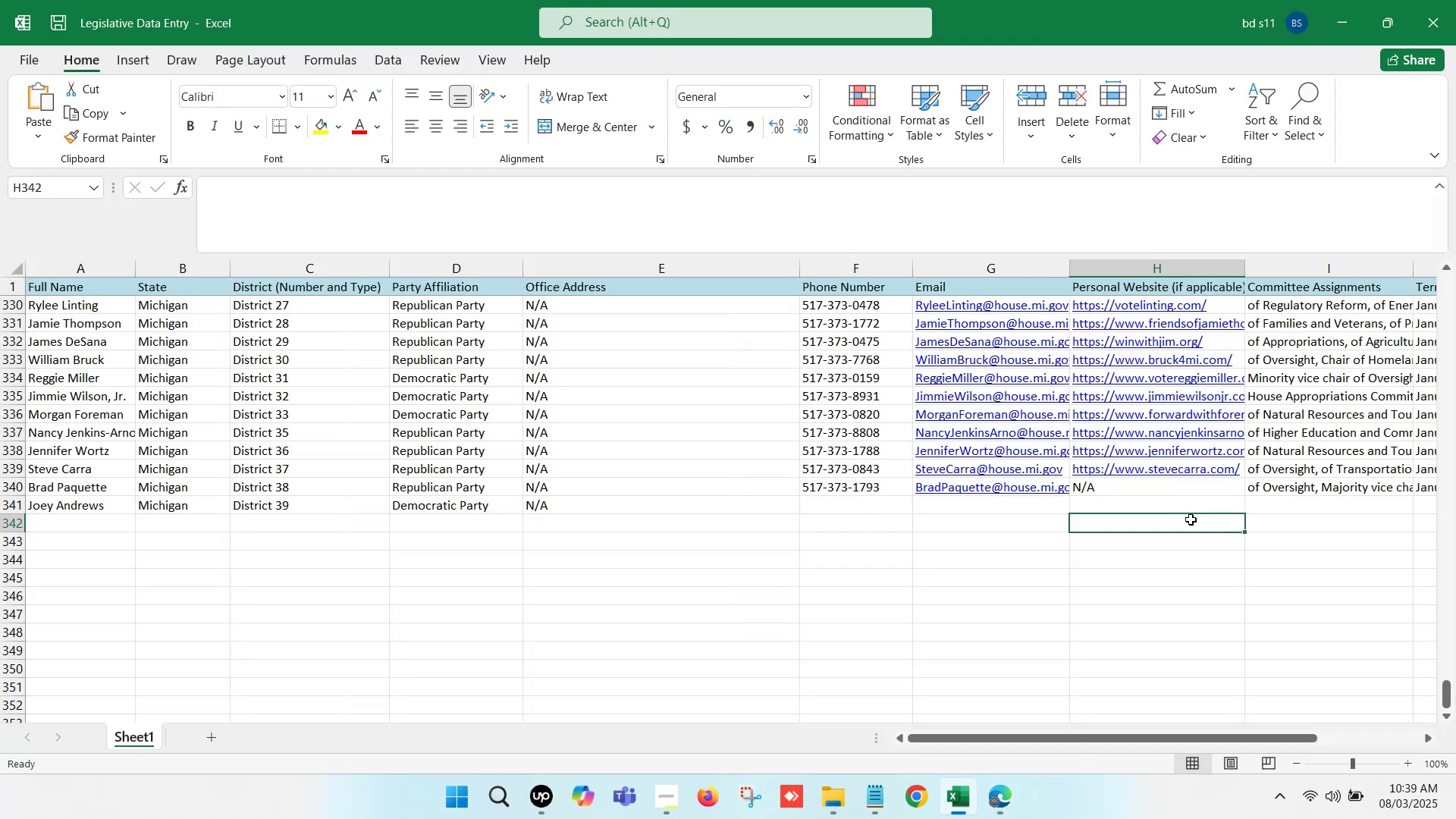 
key(ArrowRight)
 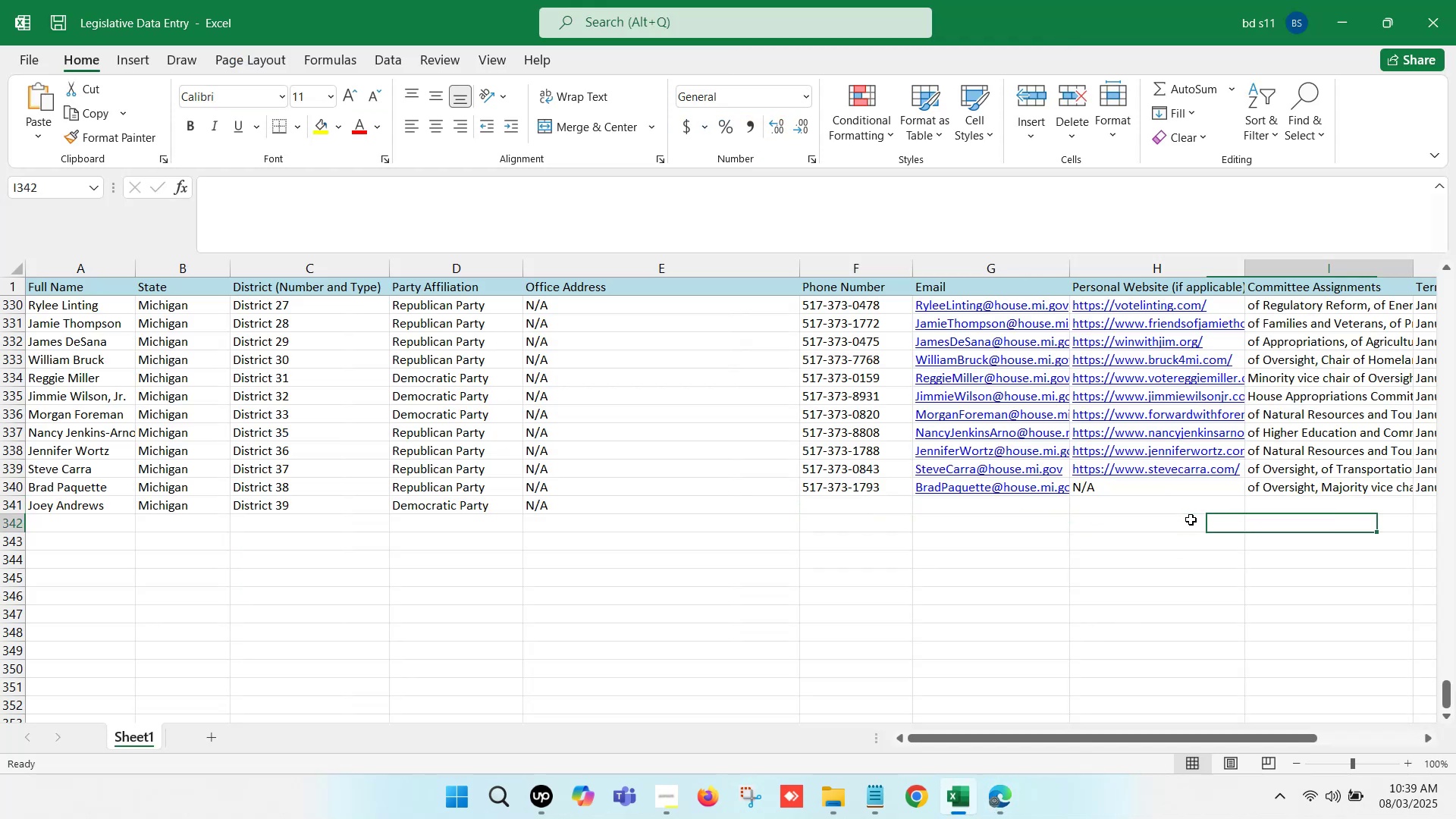 
key(ArrowRight)
 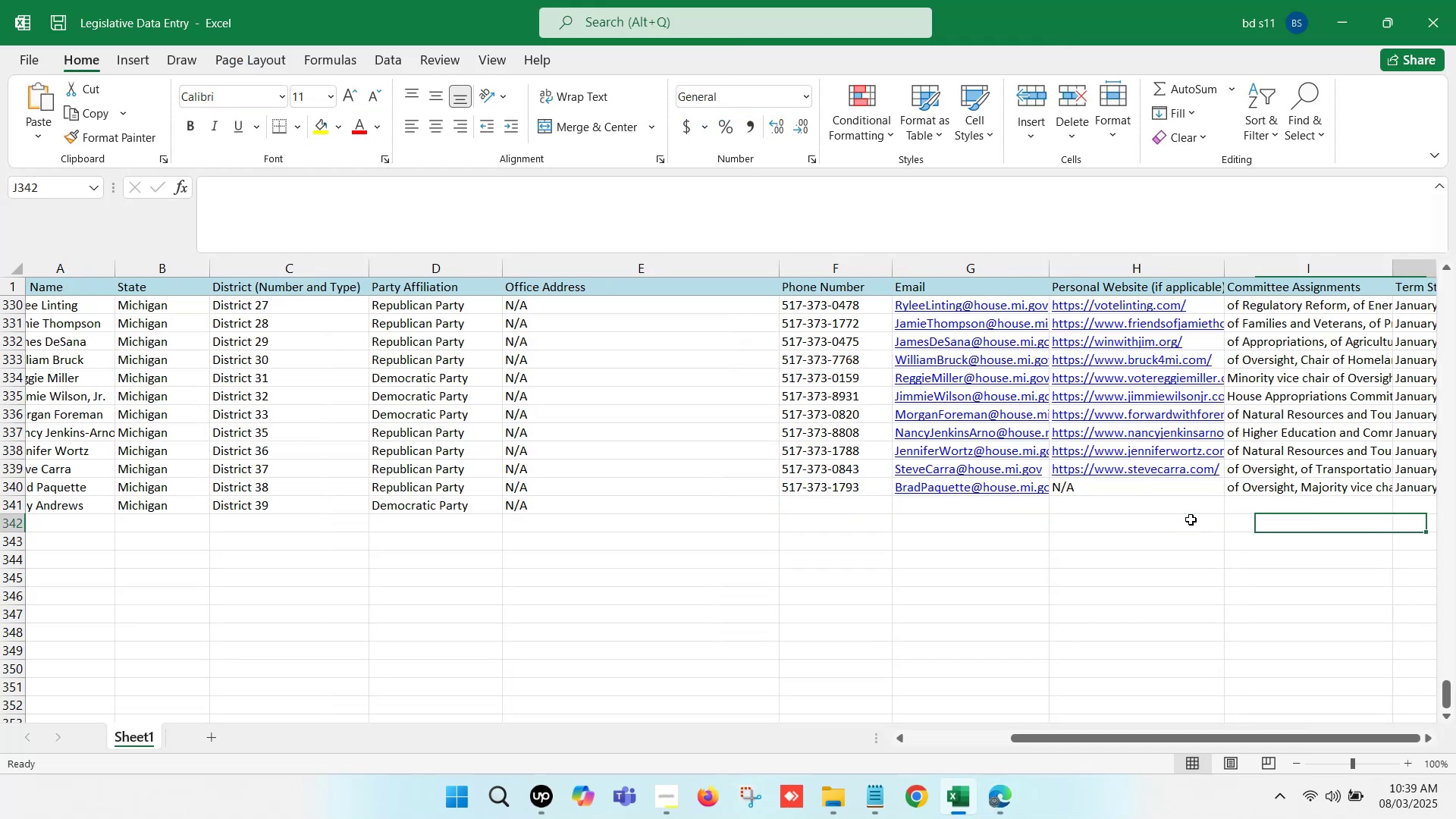 
key(ArrowRight)
 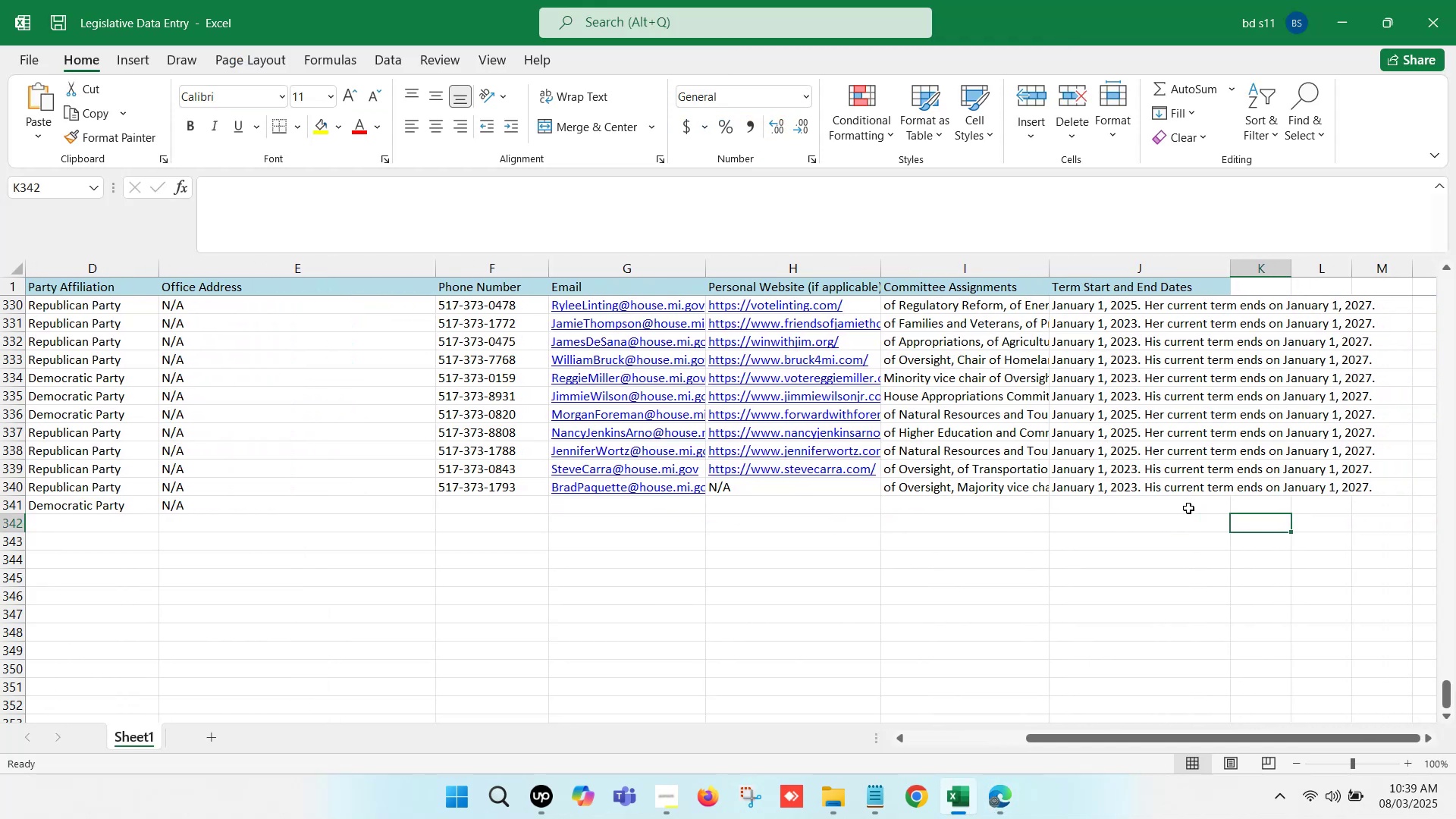 
double_click([1109, 505])
 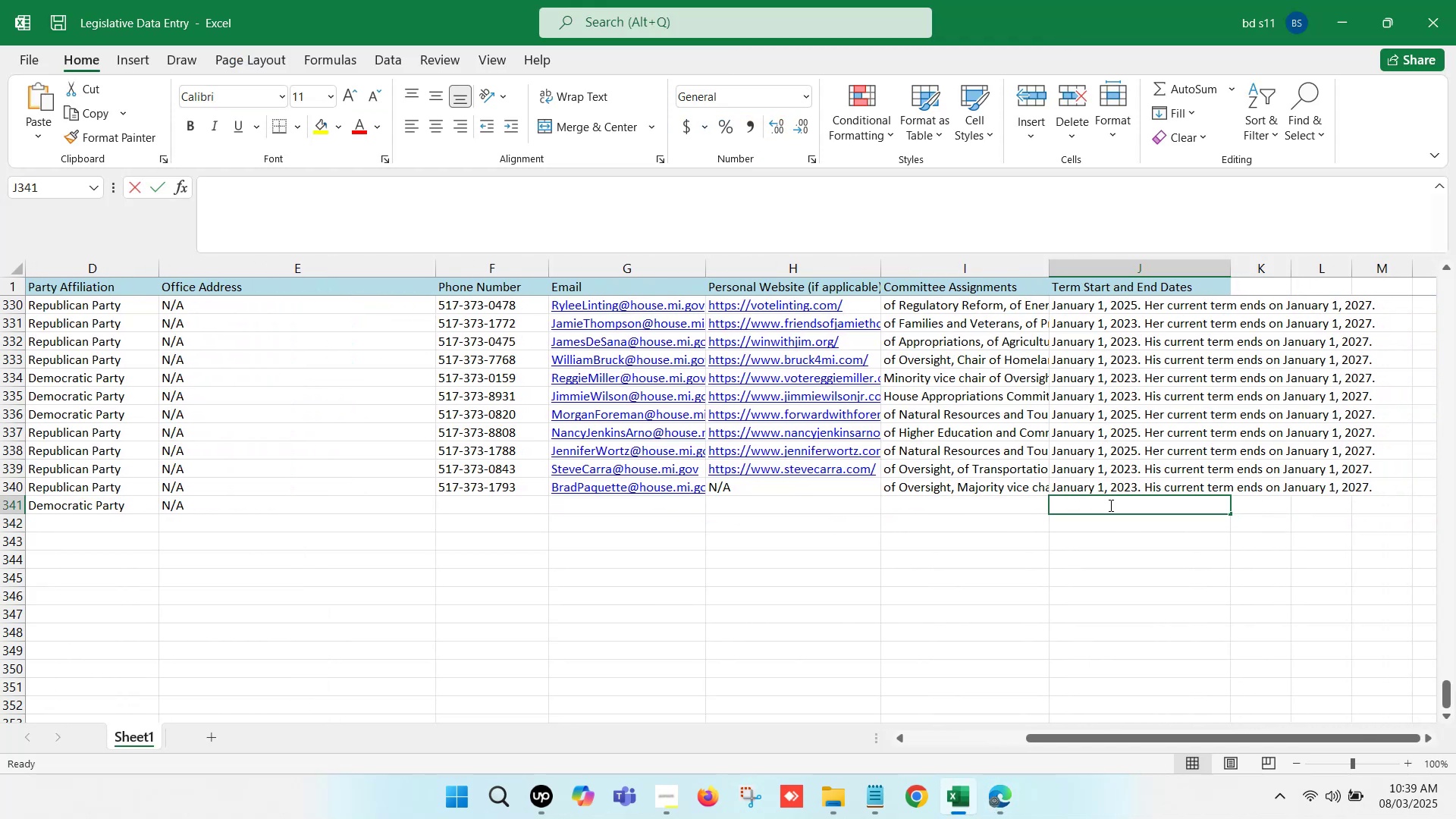 
key(Control+V)
 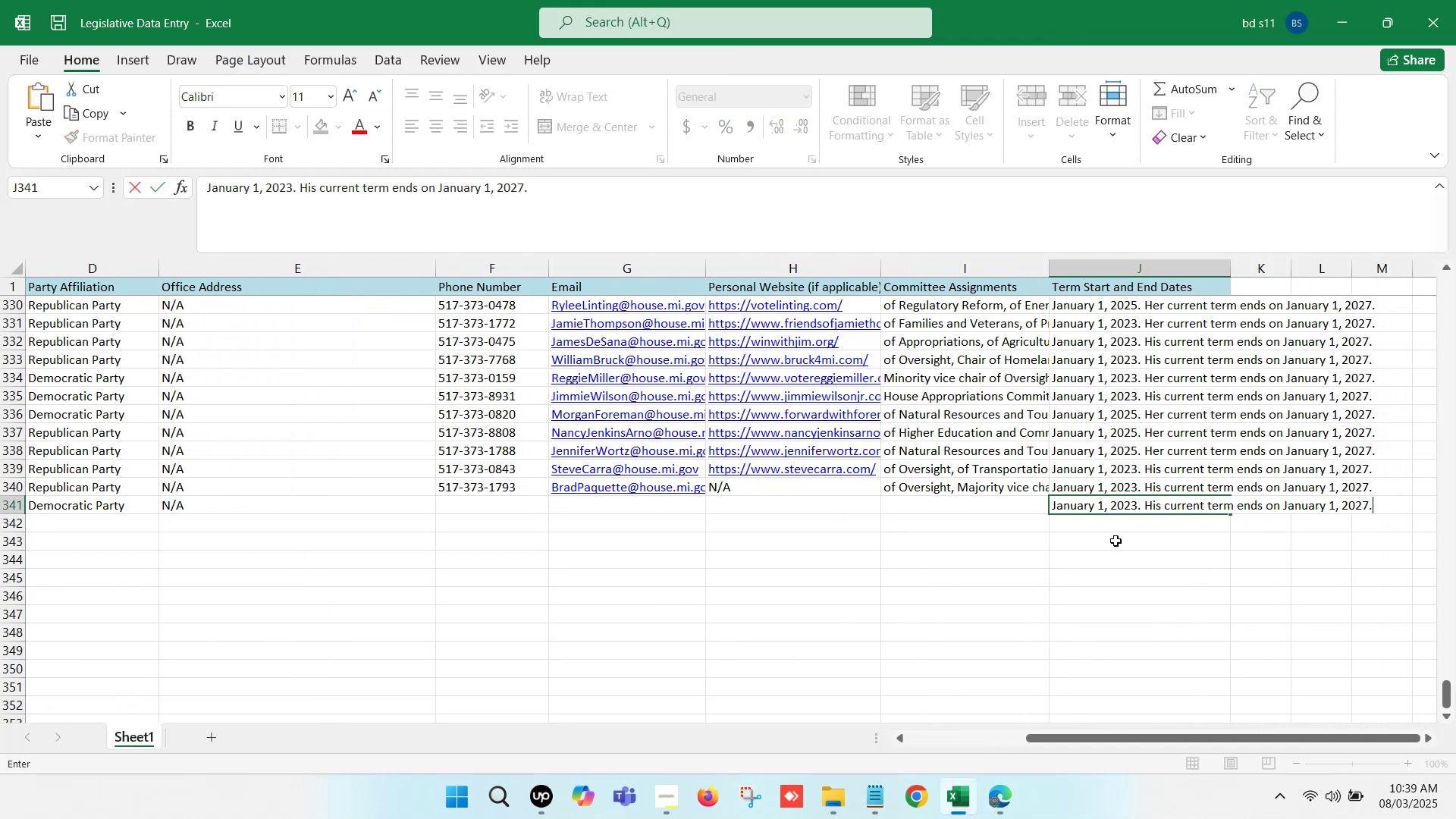 
left_click([1116, 545])
 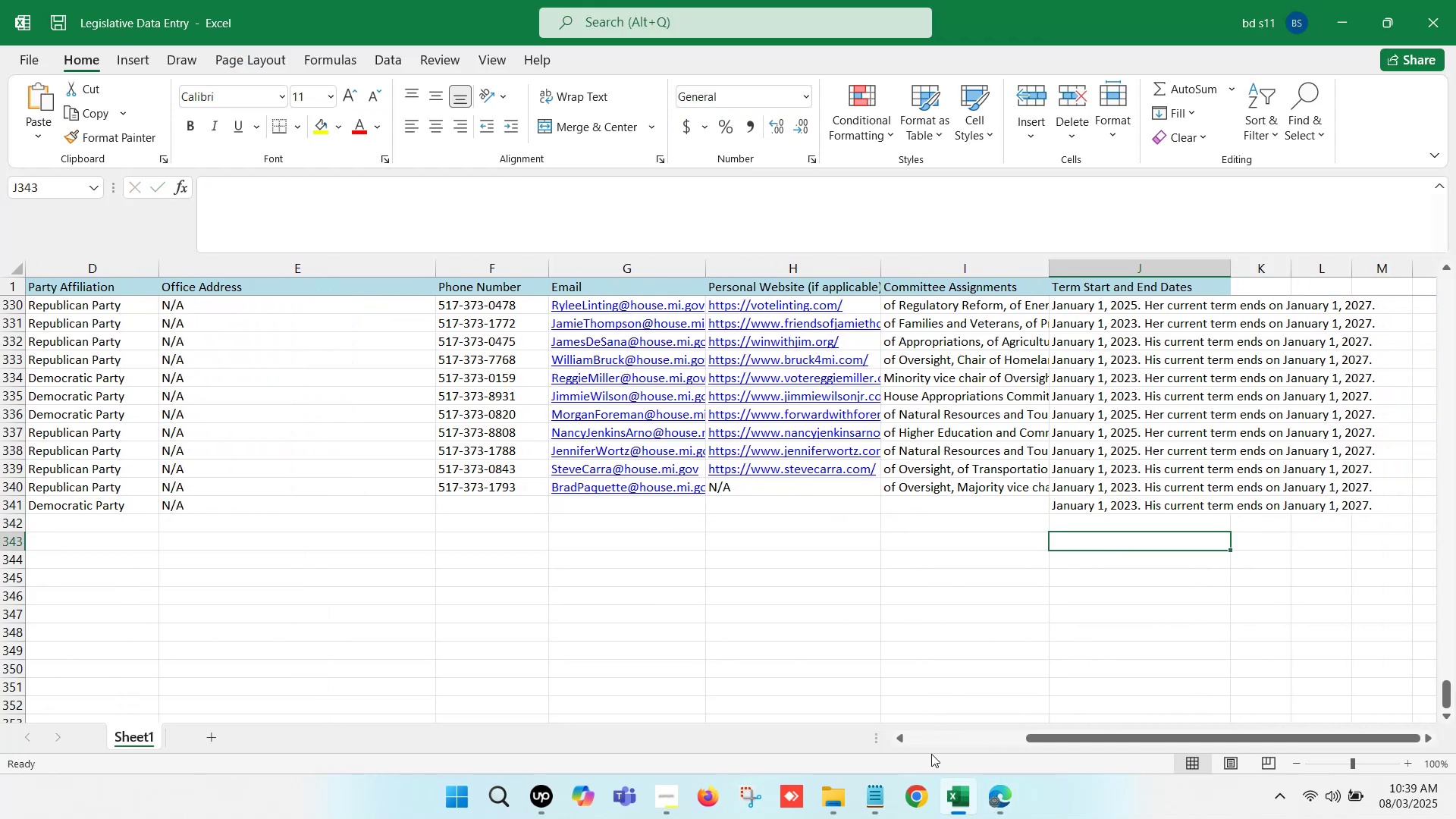 
left_click([959, 794])
 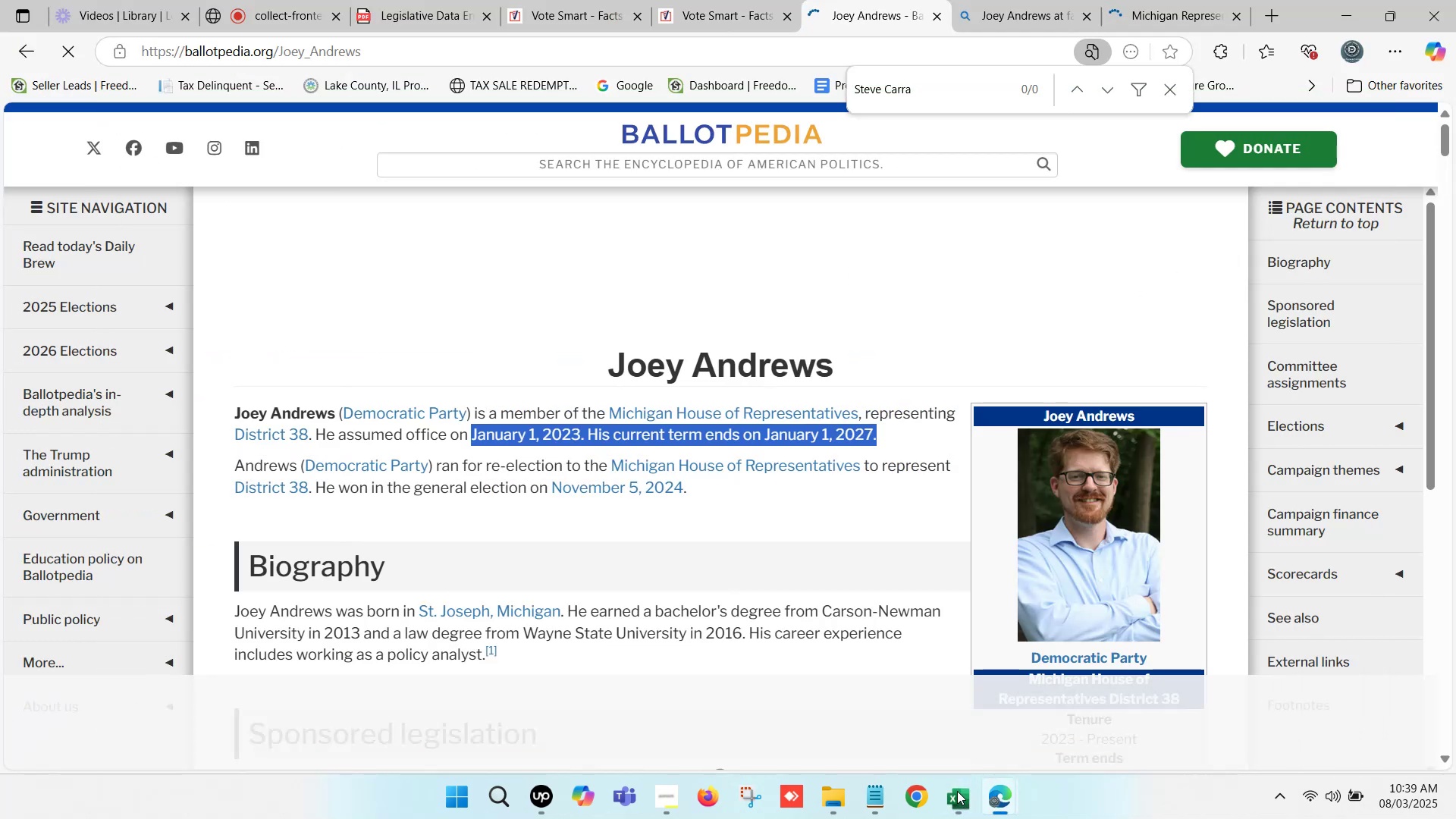 
scroll: coordinate [1024, 563], scroll_direction: down, amount: 9.0
 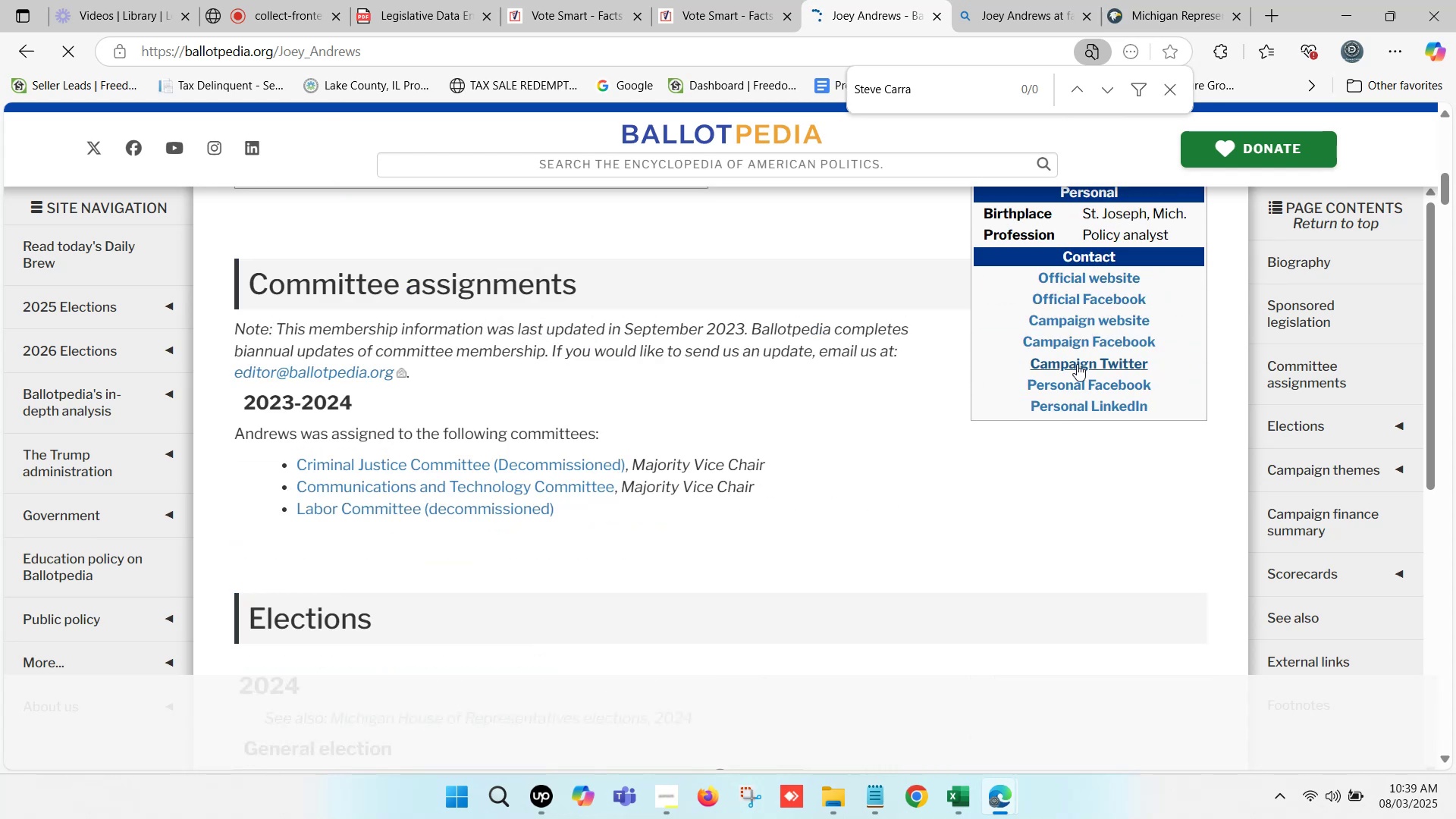 
hold_key(key=ControlLeft, duration=0.72)
left_click([1078, 320])
 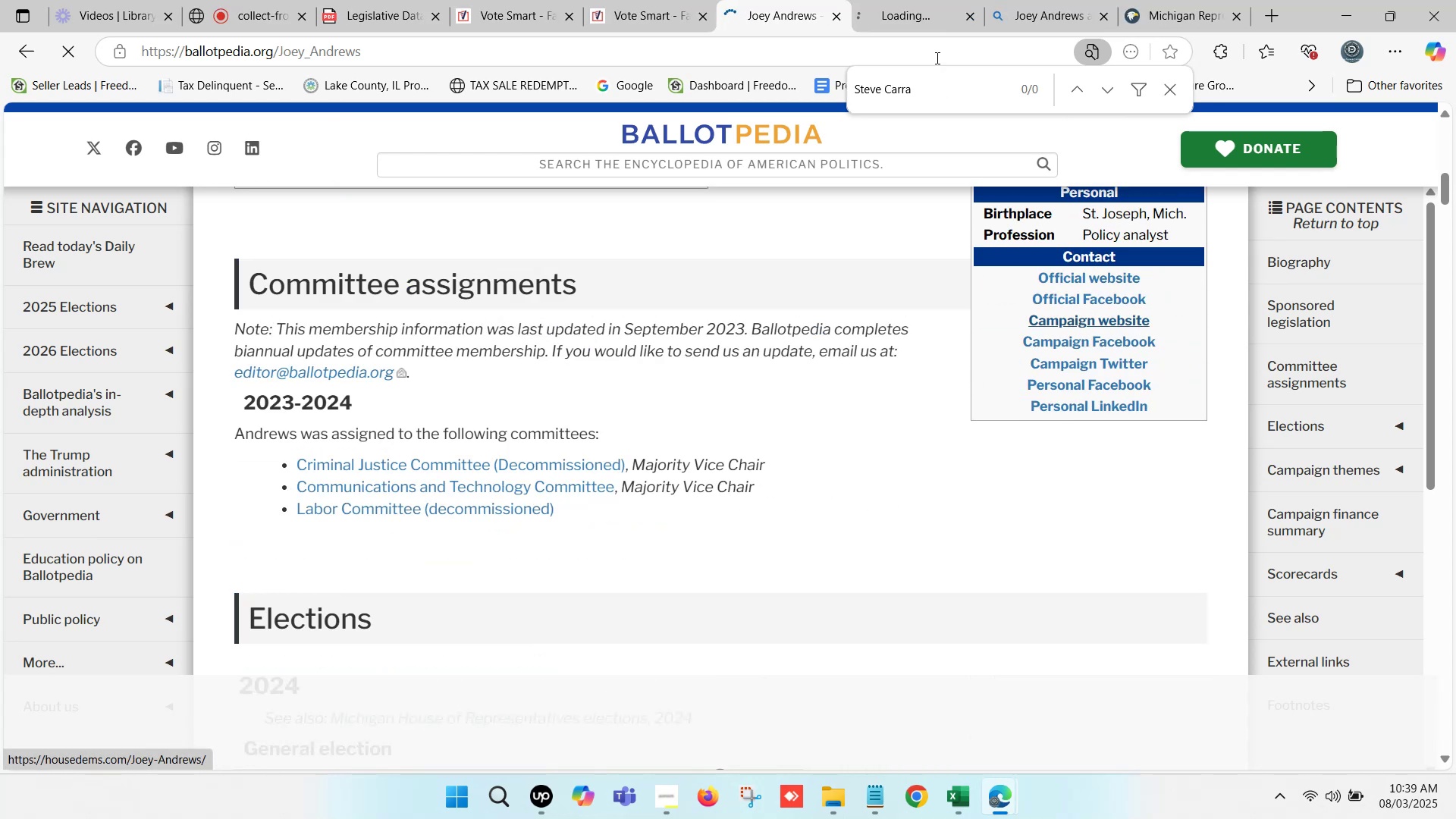 
left_click([913, 0])
 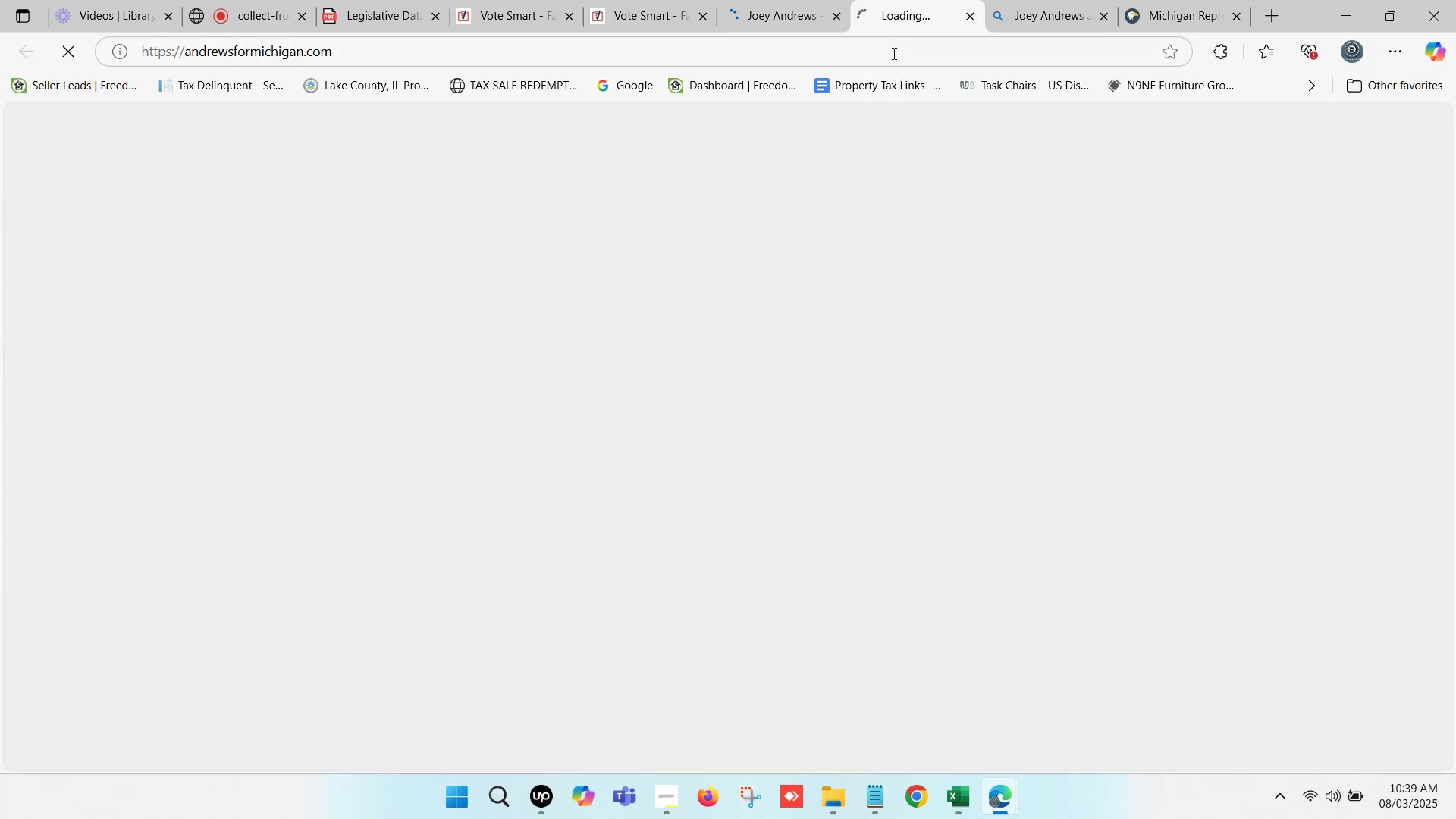 
left_click([893, 57])
 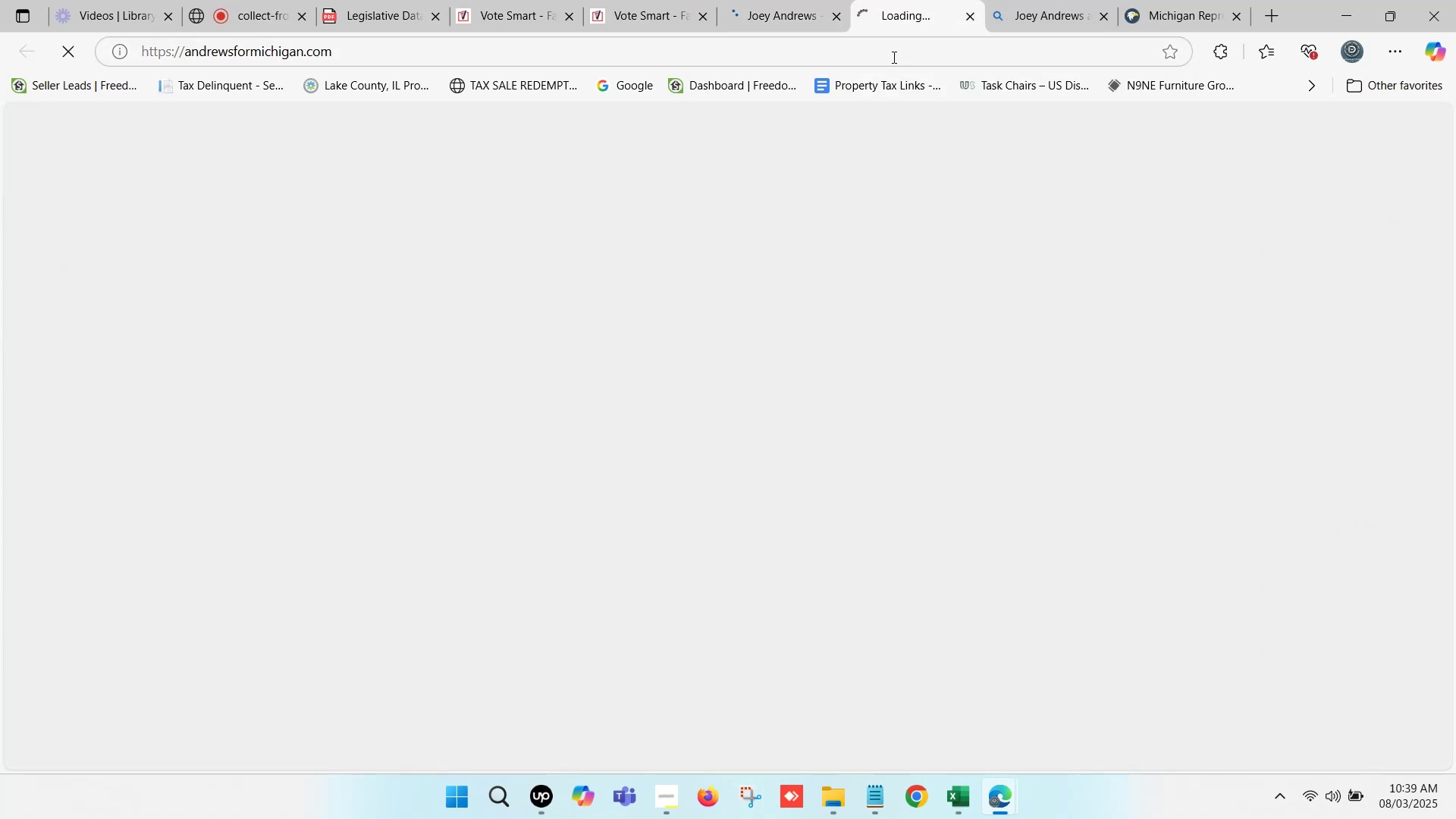 
key(Control+C)
 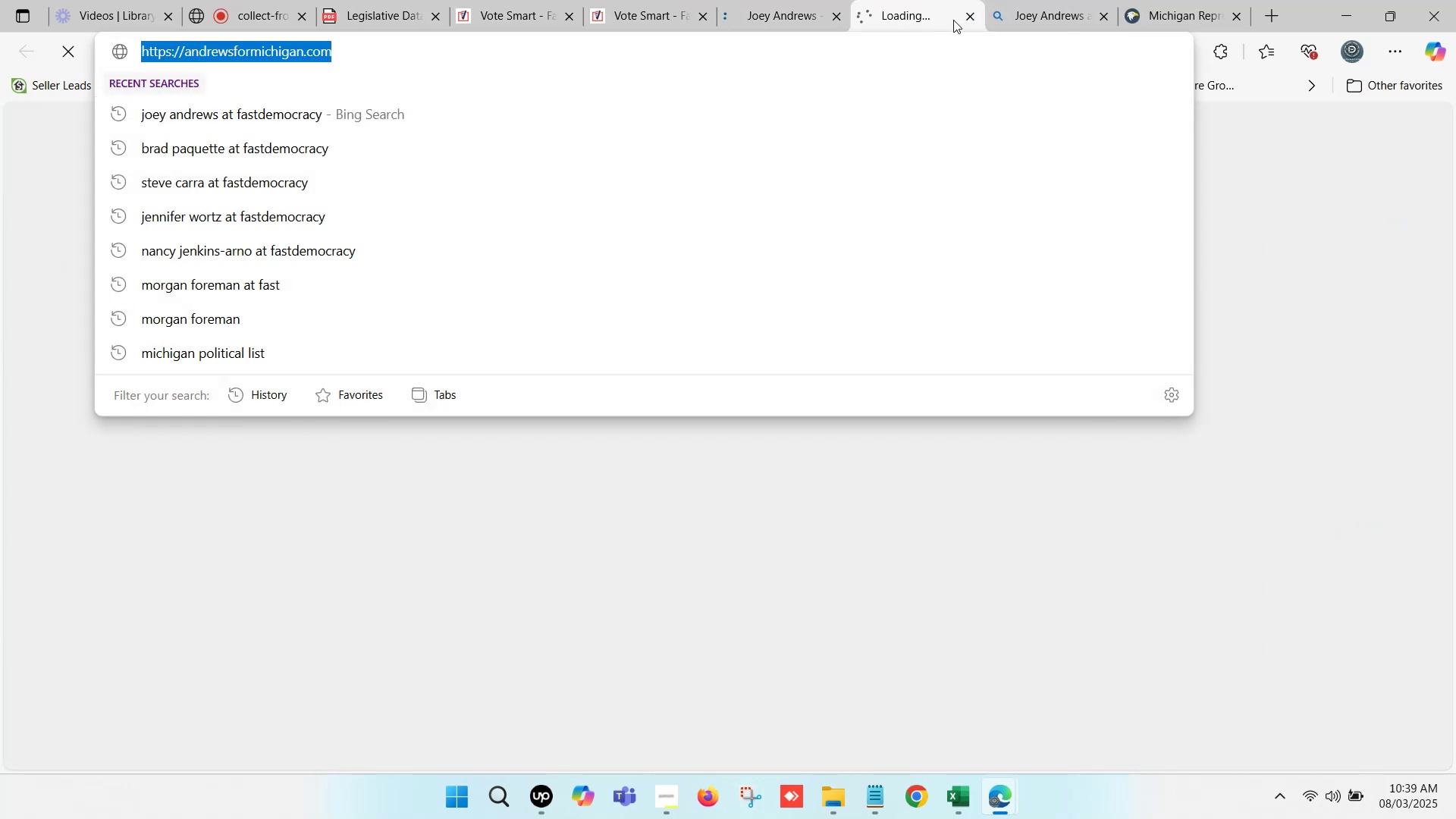 
left_click([971, 14])
 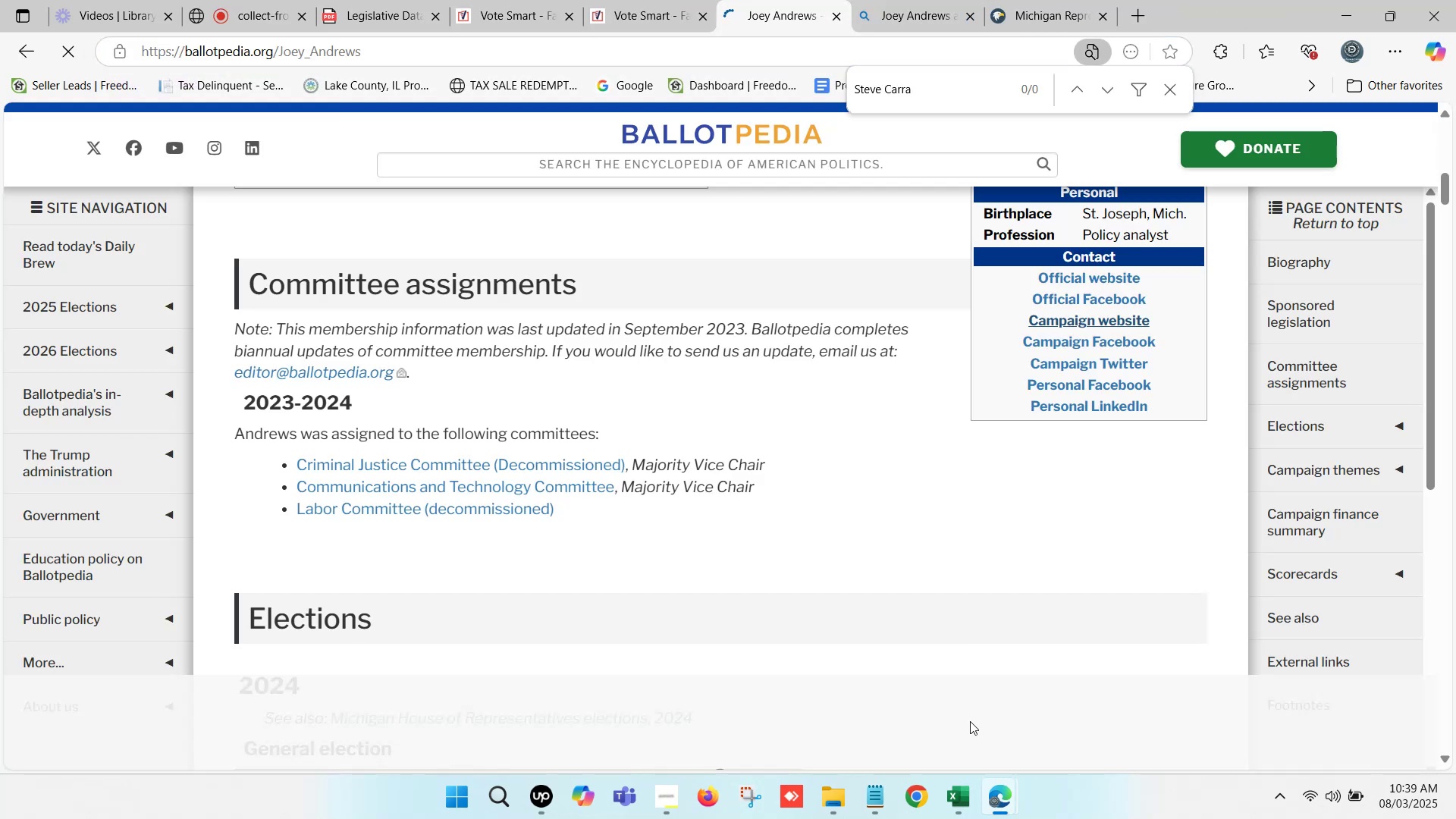 
left_click([962, 802])
 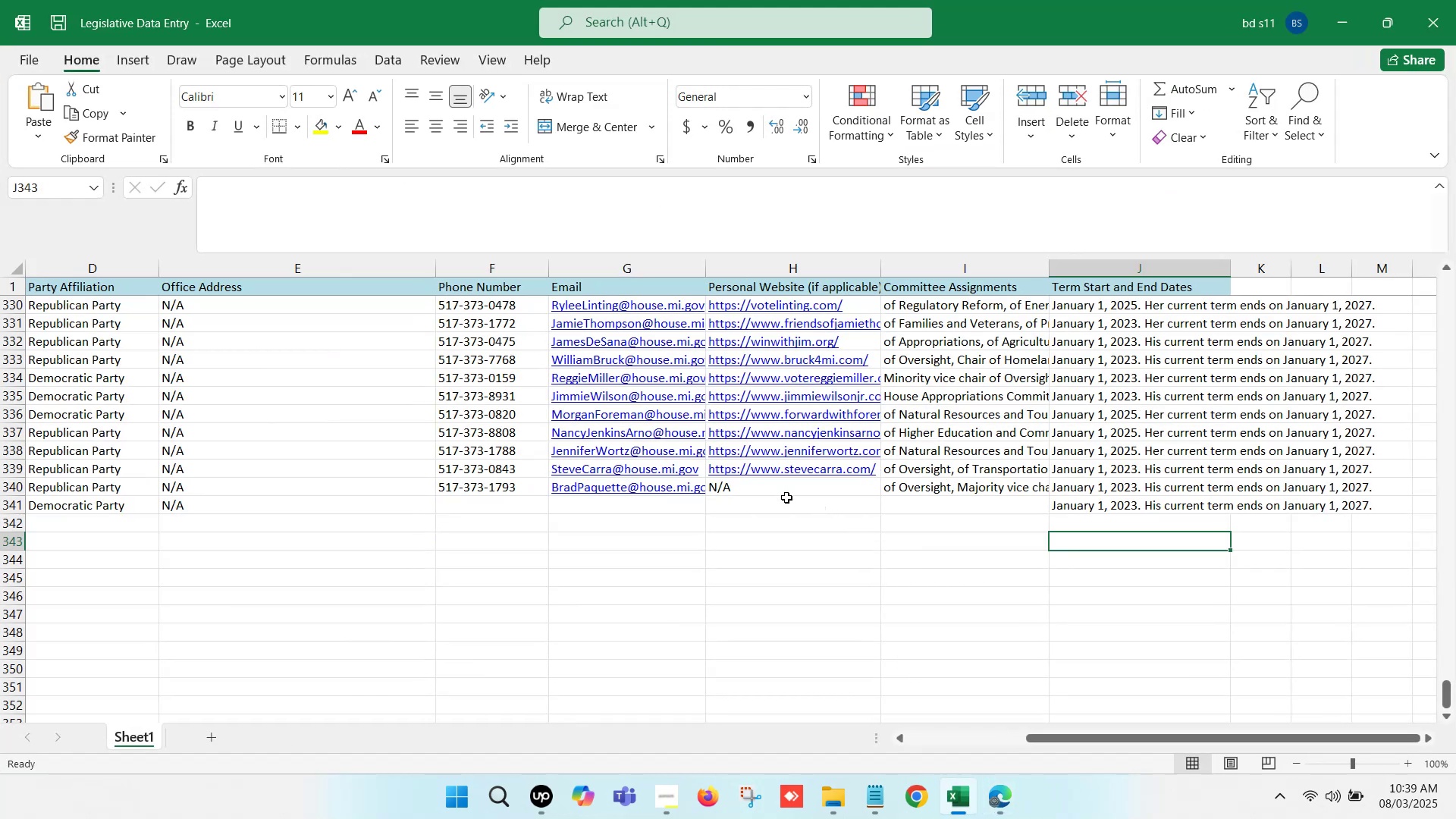 
double_click([791, 501])
 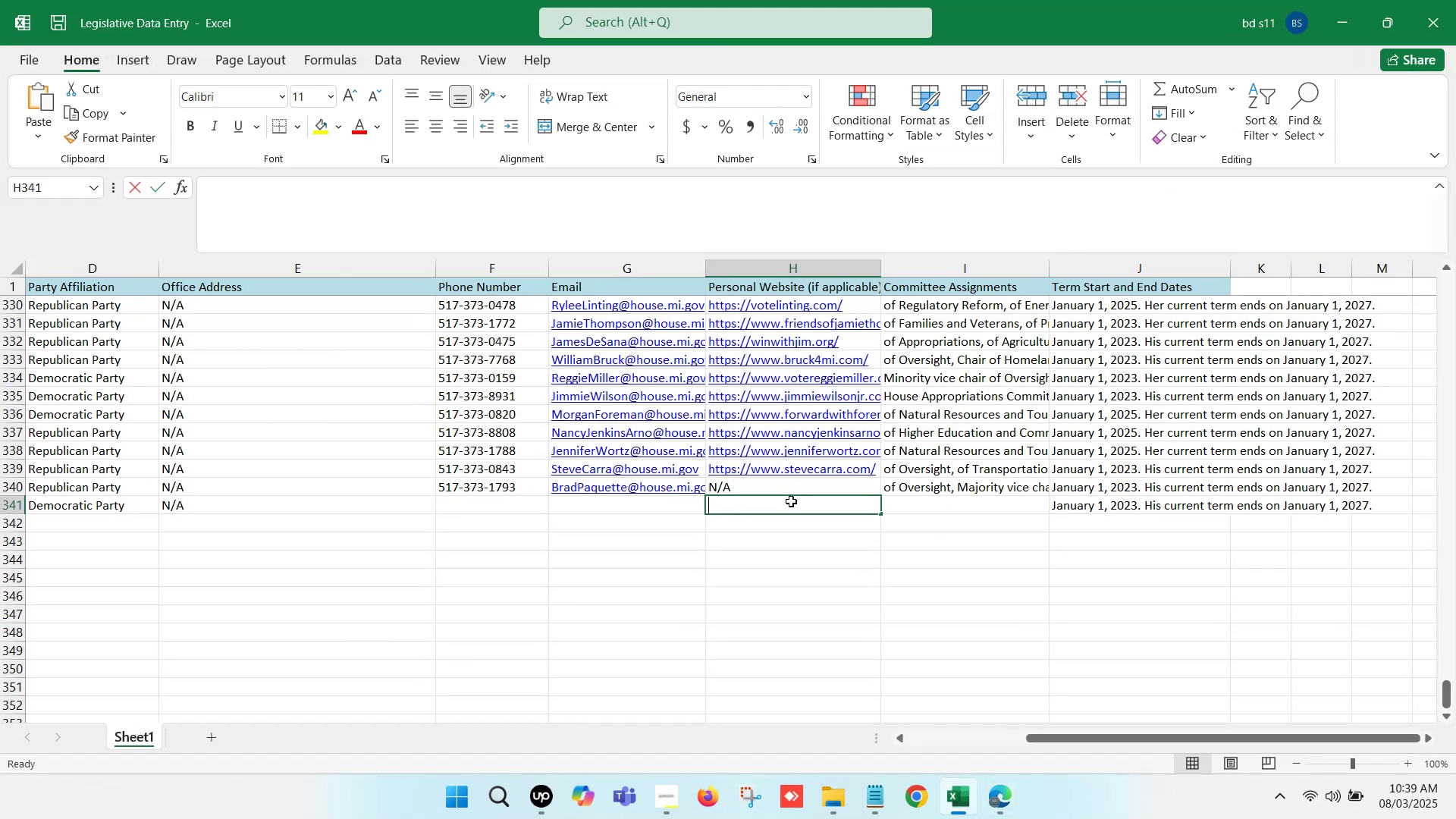 
key(Control+V)
 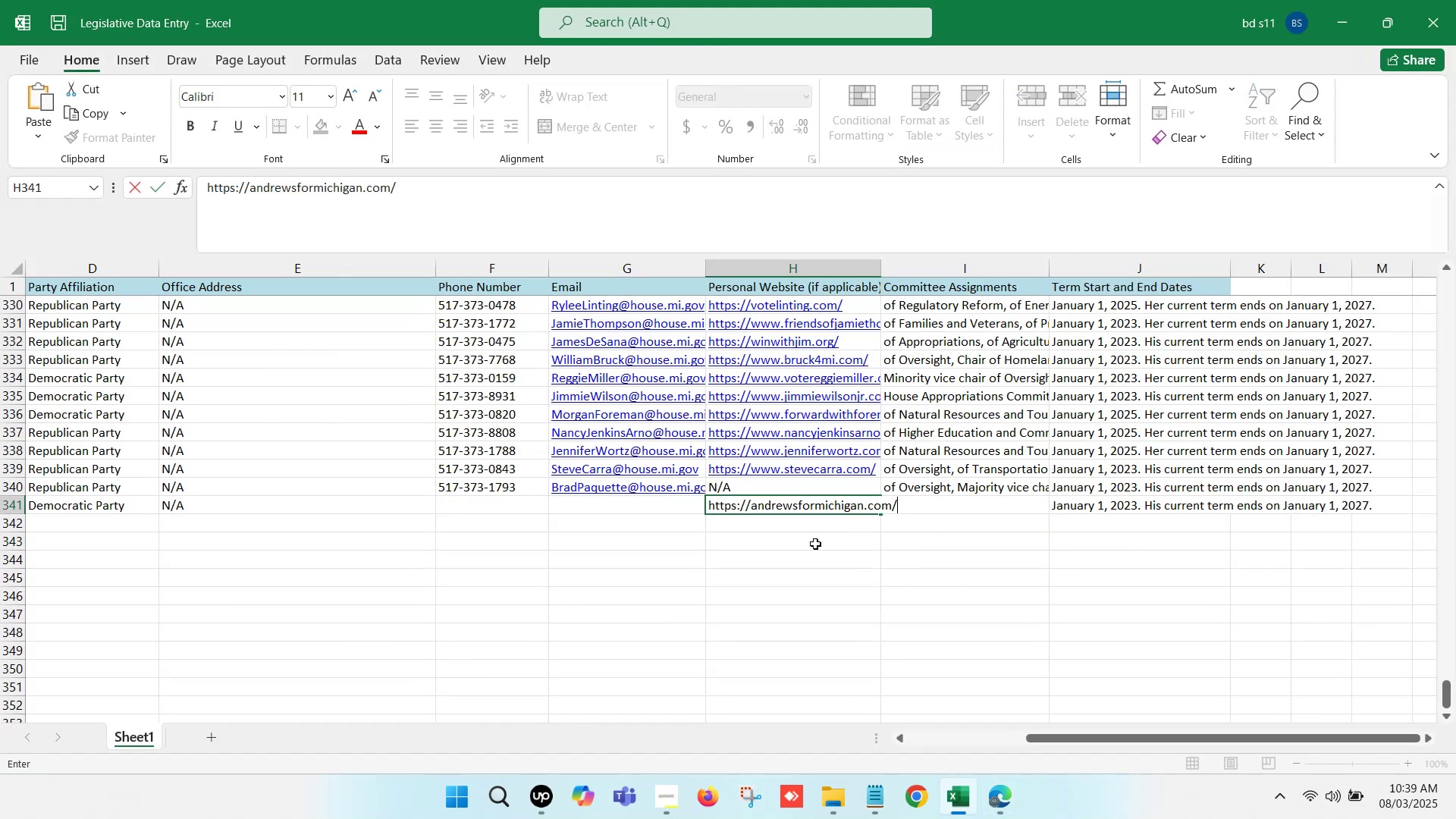 
left_click([815, 544])
 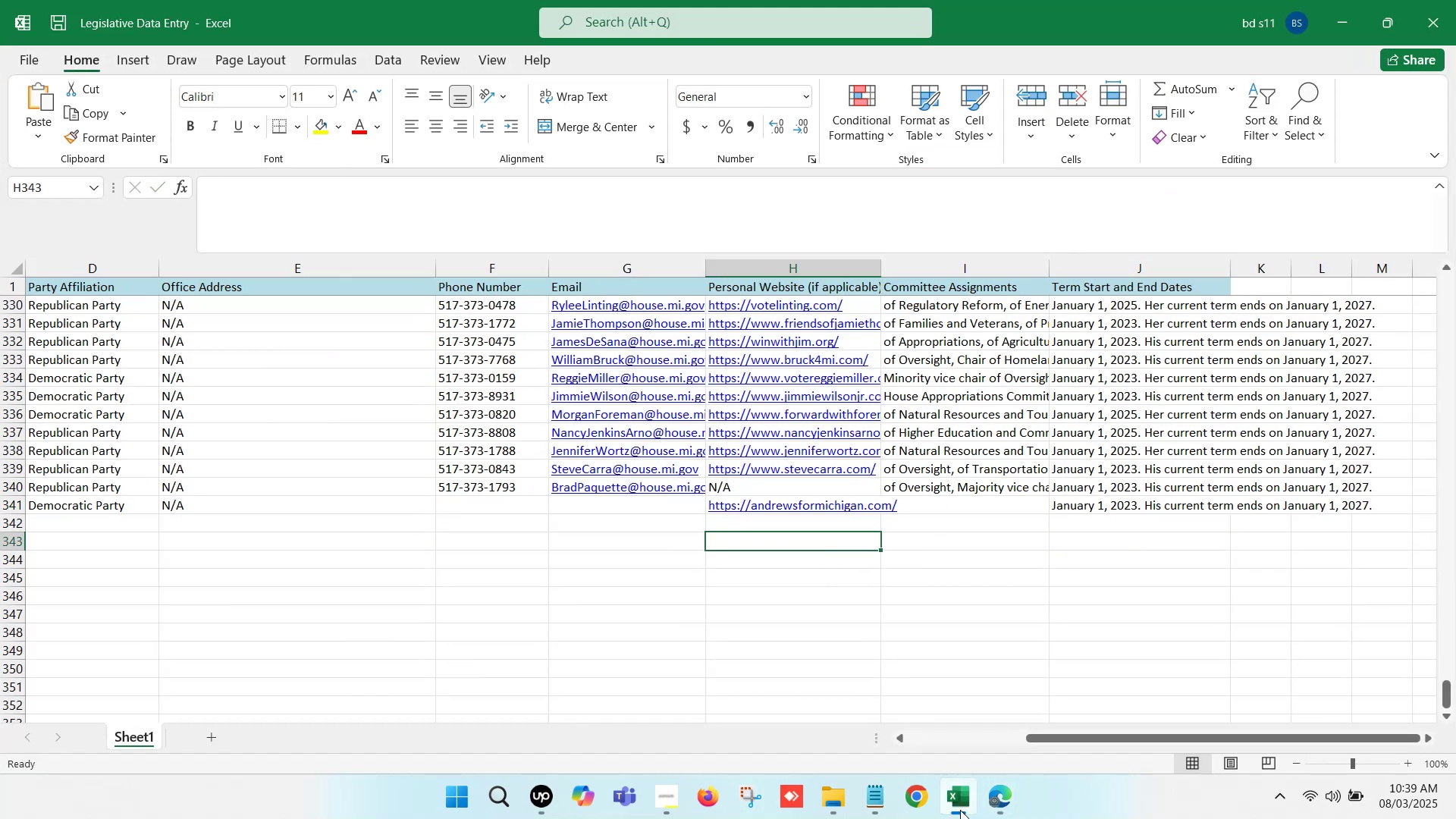 
left_click([960, 810])
 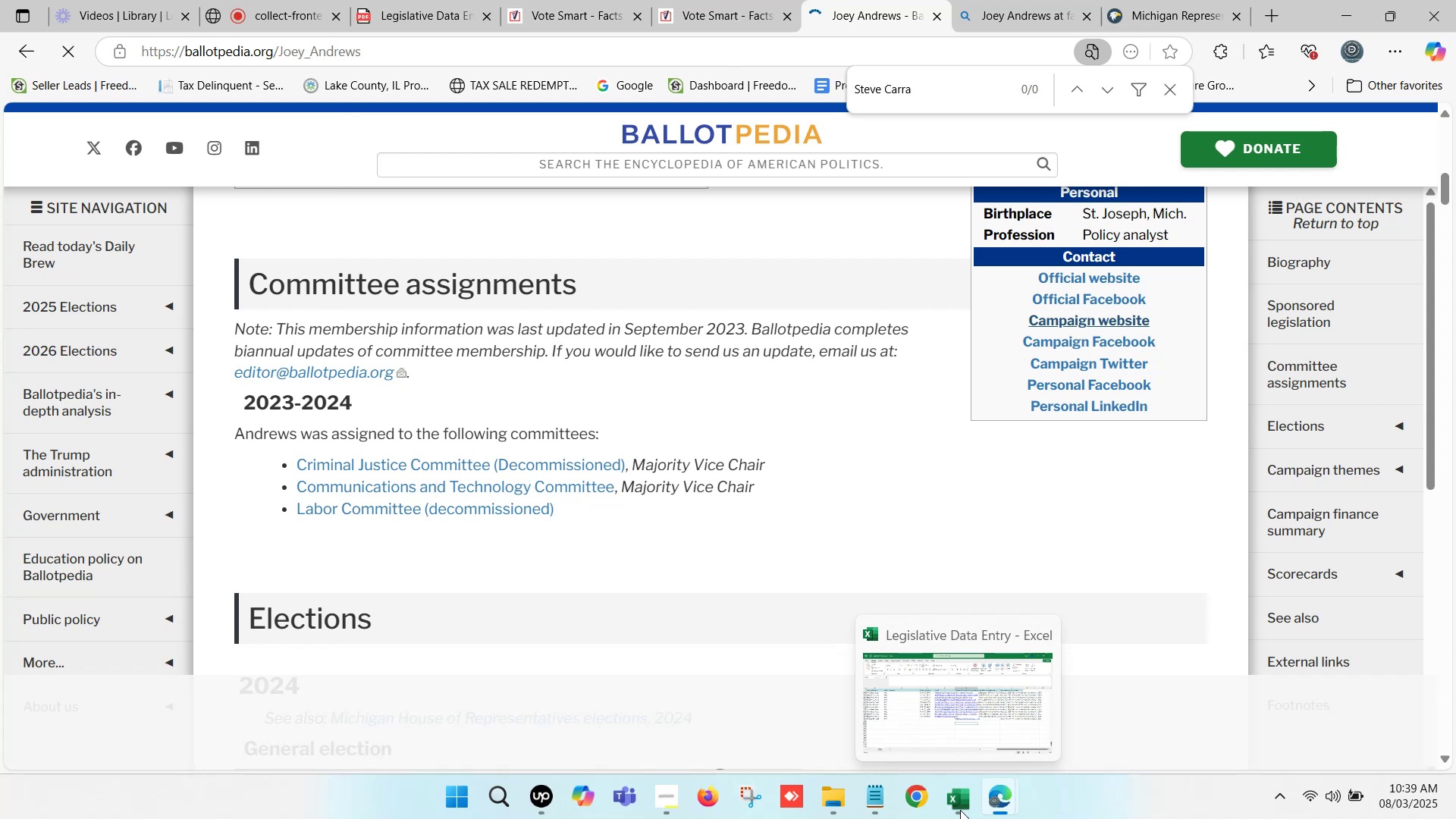 
scroll: coordinate [801, 399], scroll_direction: up, amount: 11.0
 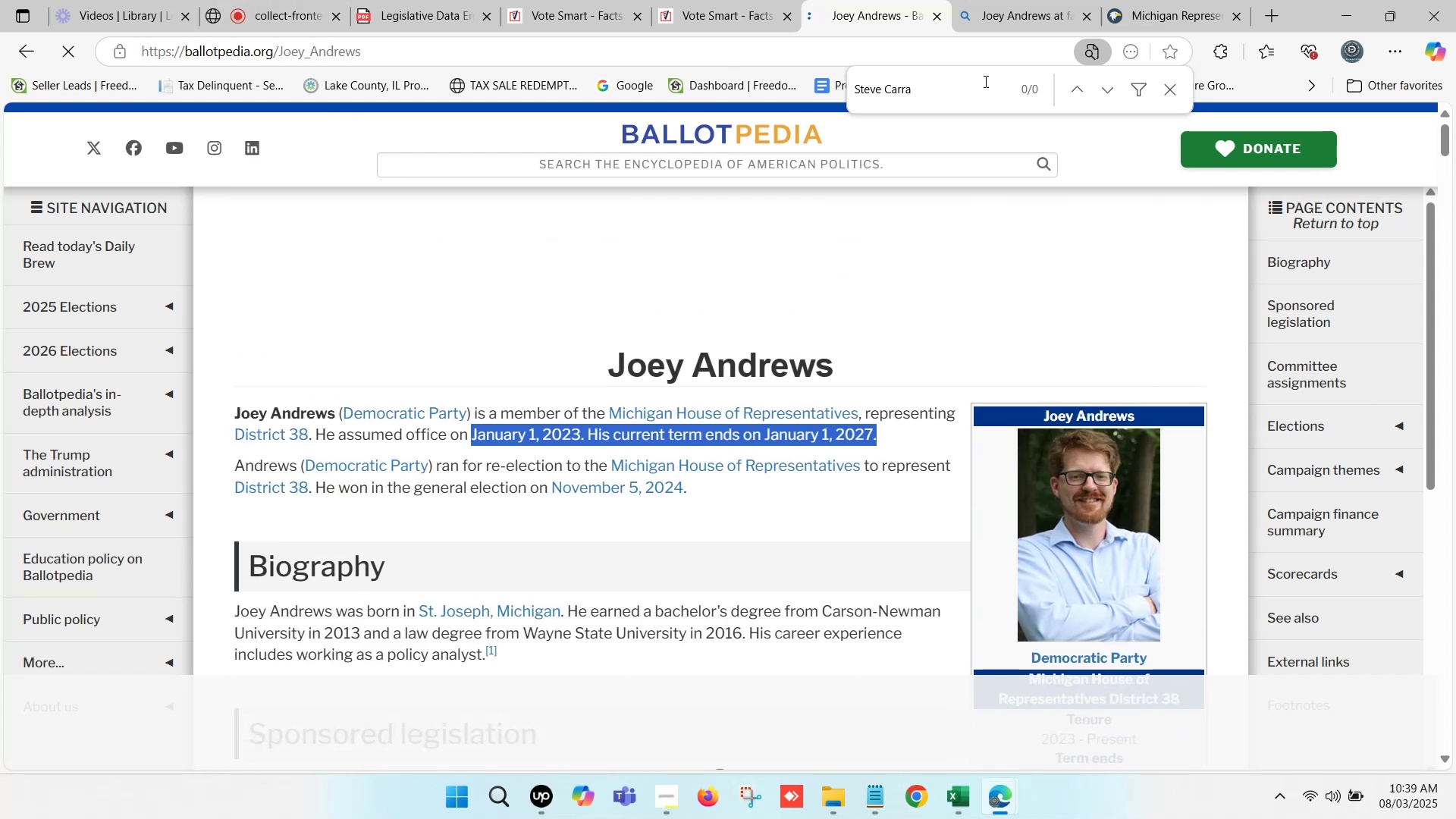 
left_click([1210, 0])
 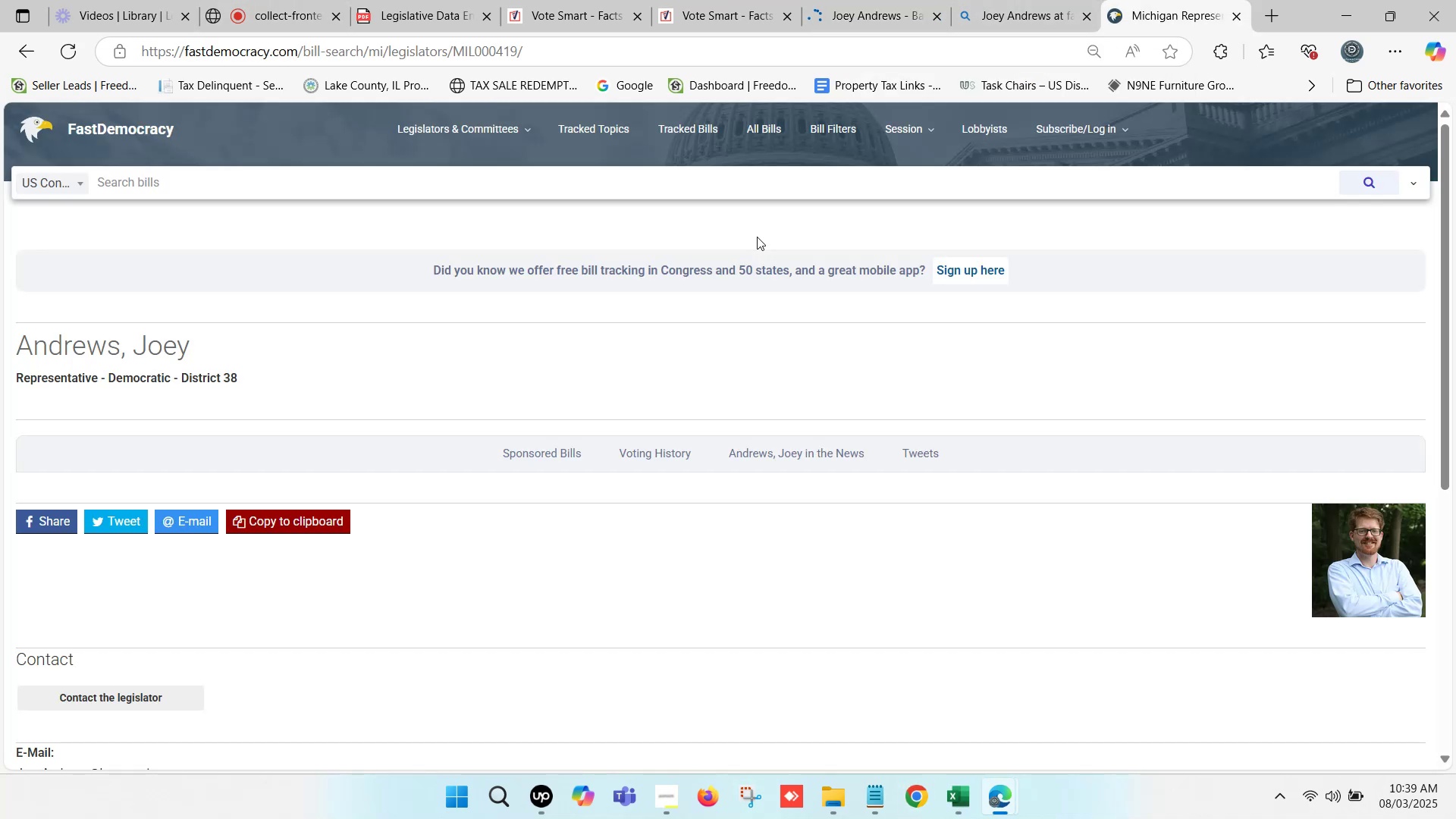 
scroll: coordinate [171, 516], scroll_direction: down, amount: 3.0
 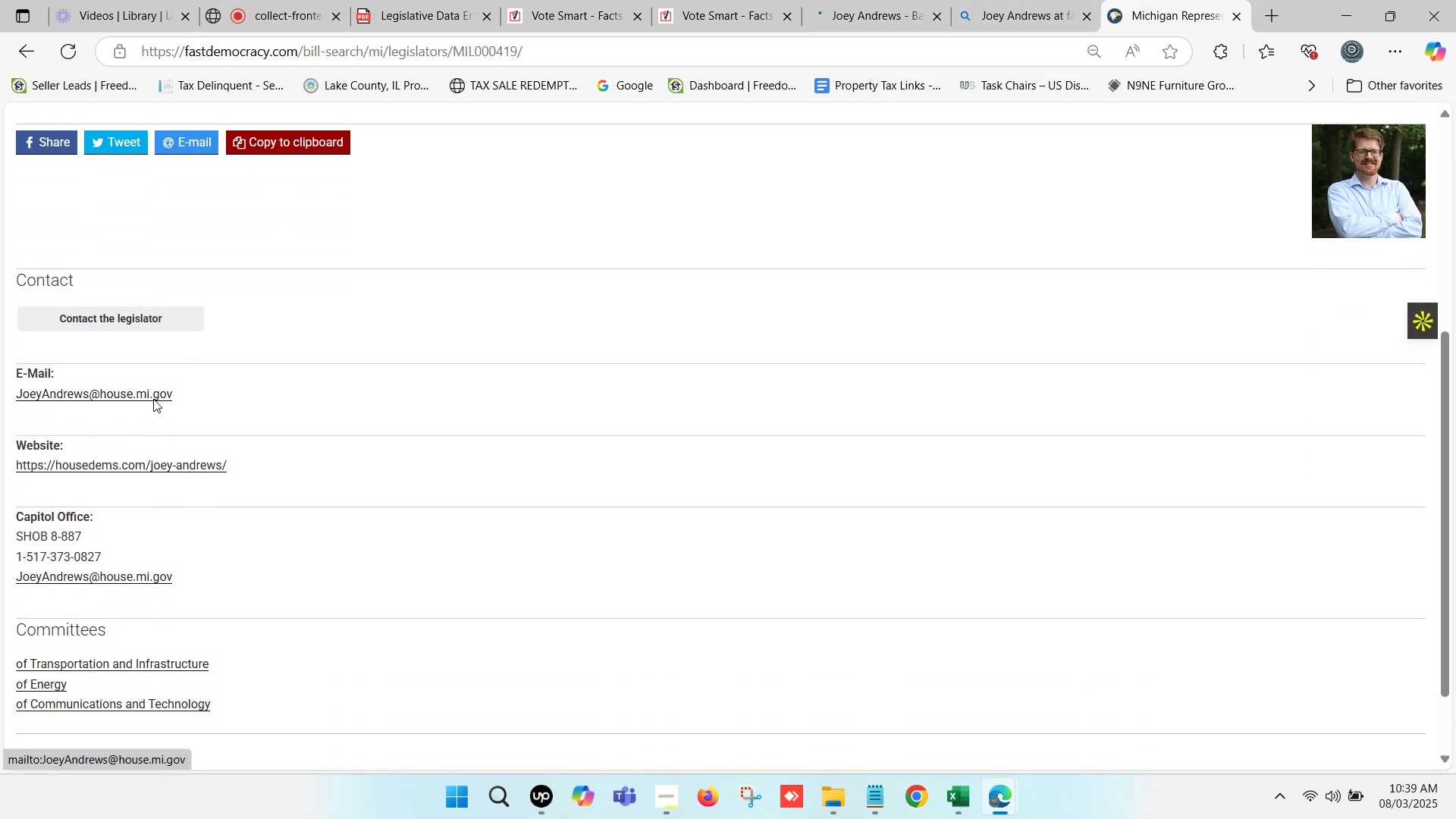 
right_click([151, 397])
 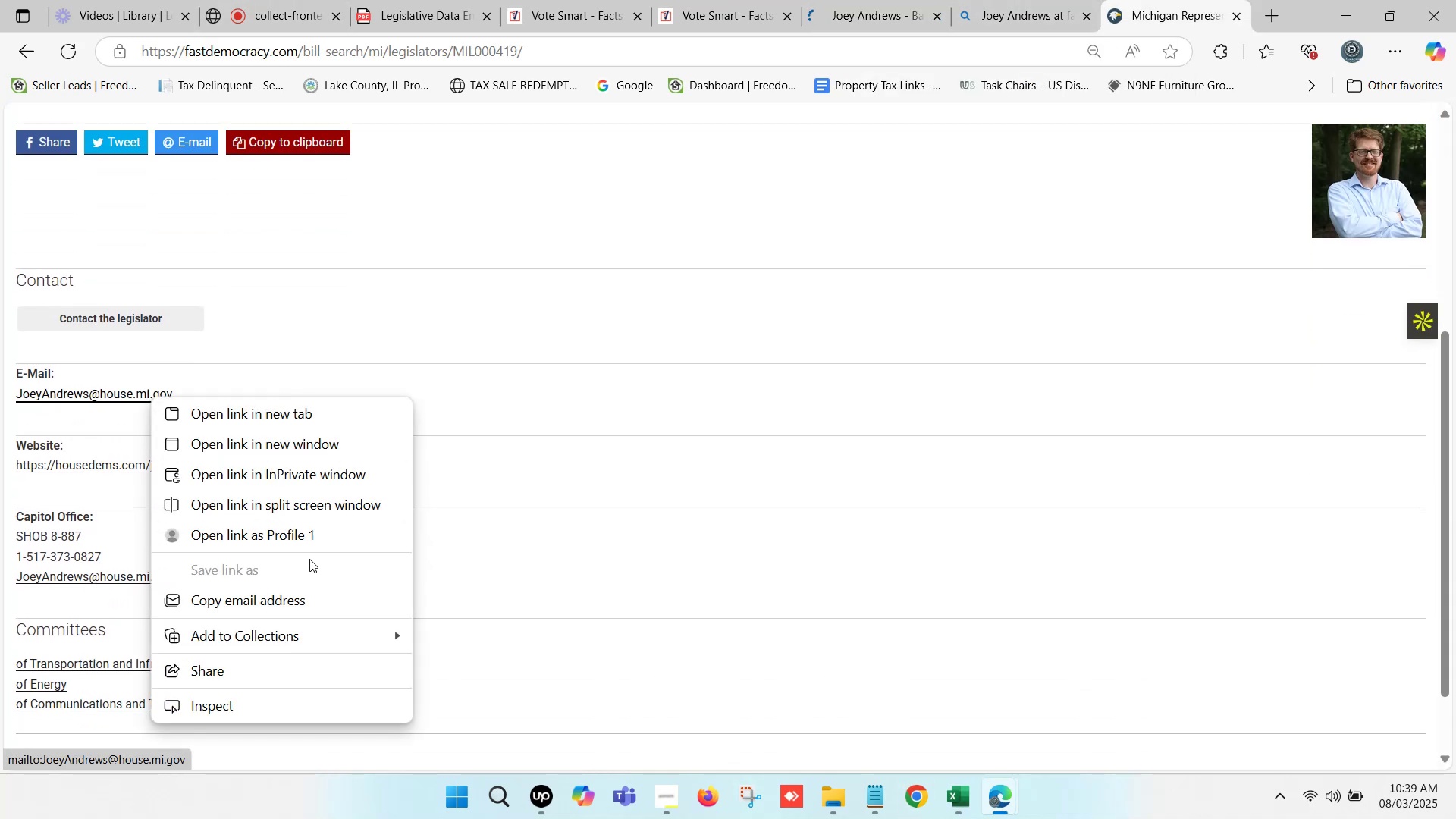 
left_click([317, 604])
 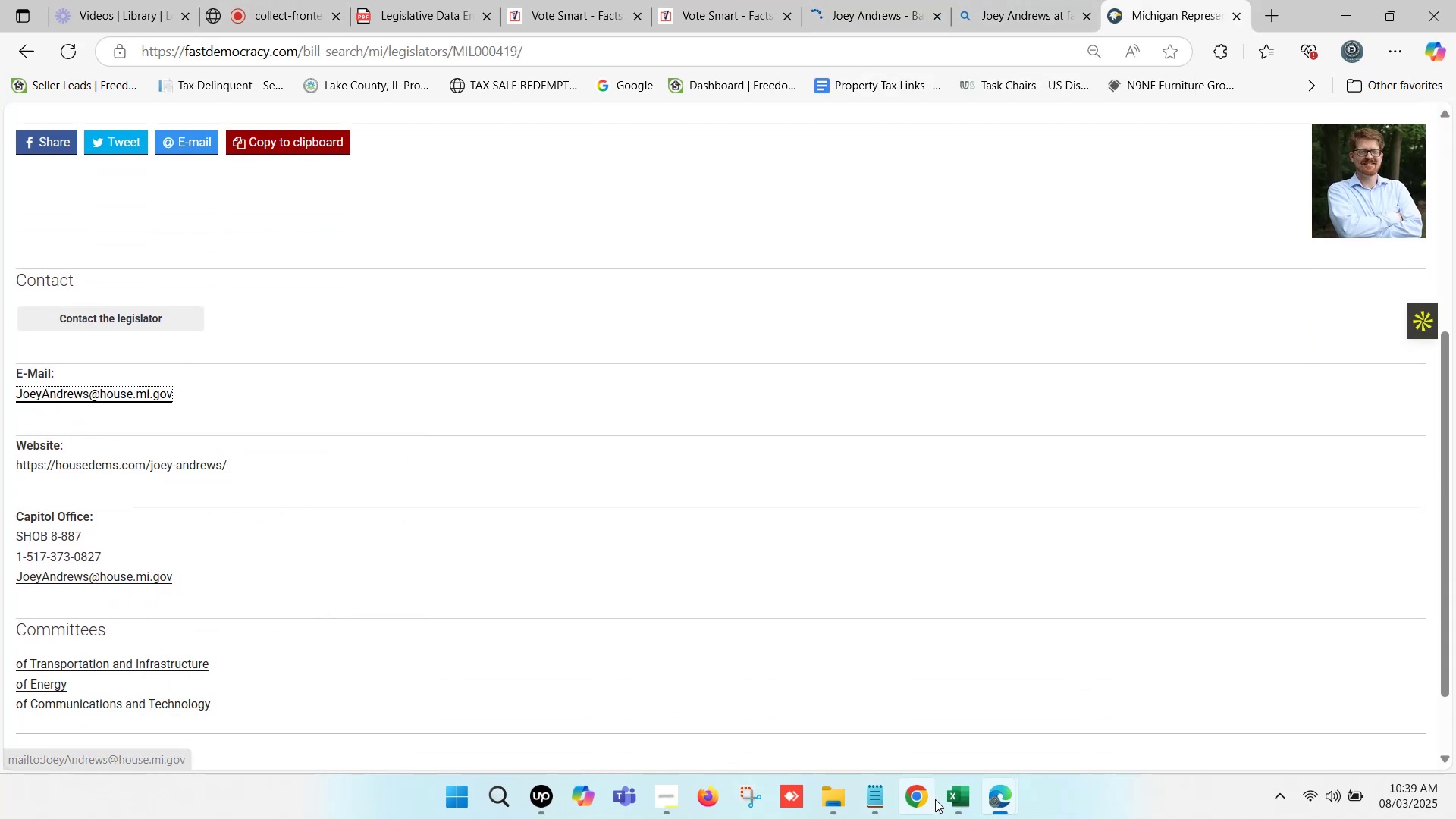 
left_click([949, 801])
 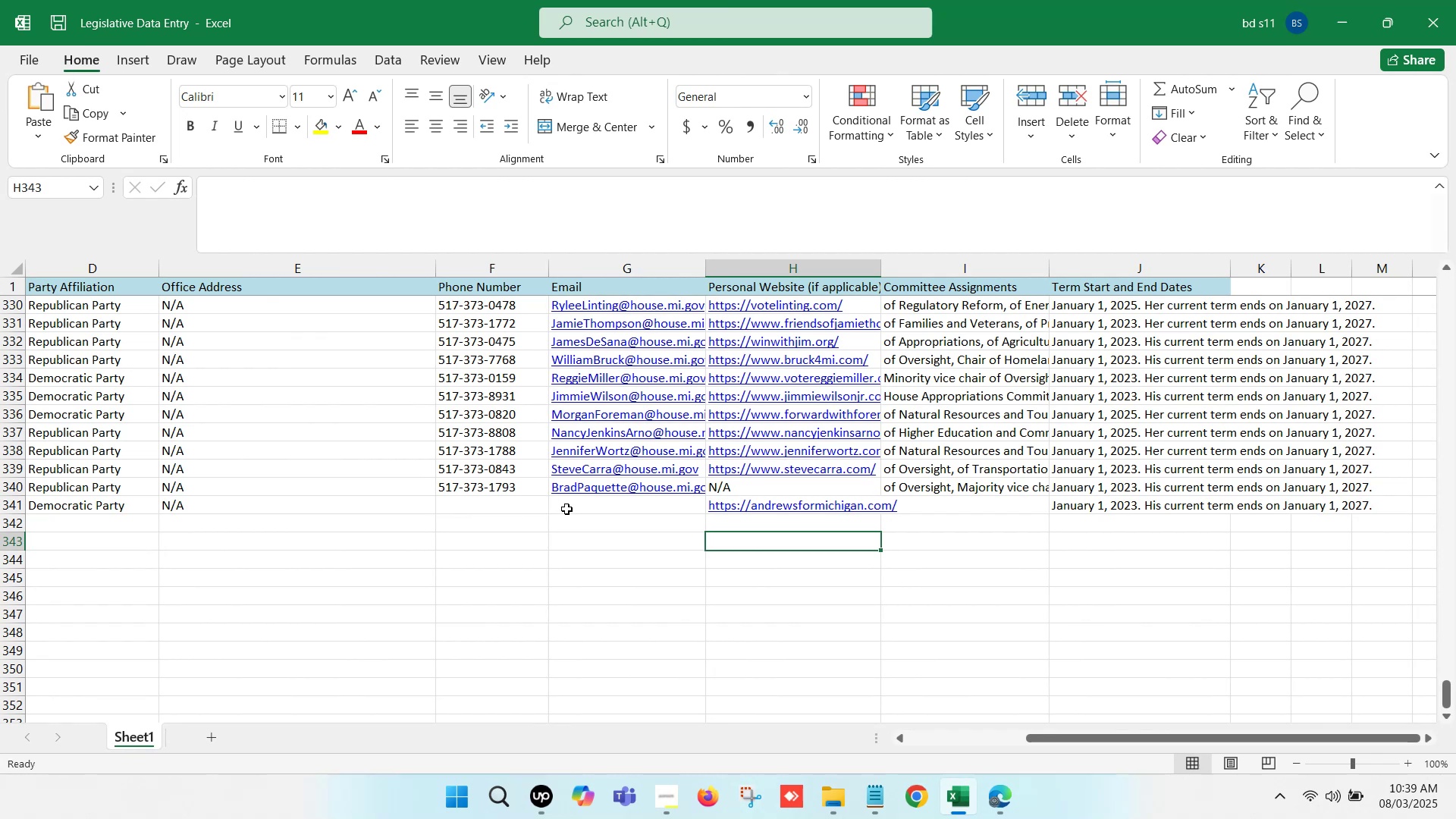 
double_click([584, 509])
 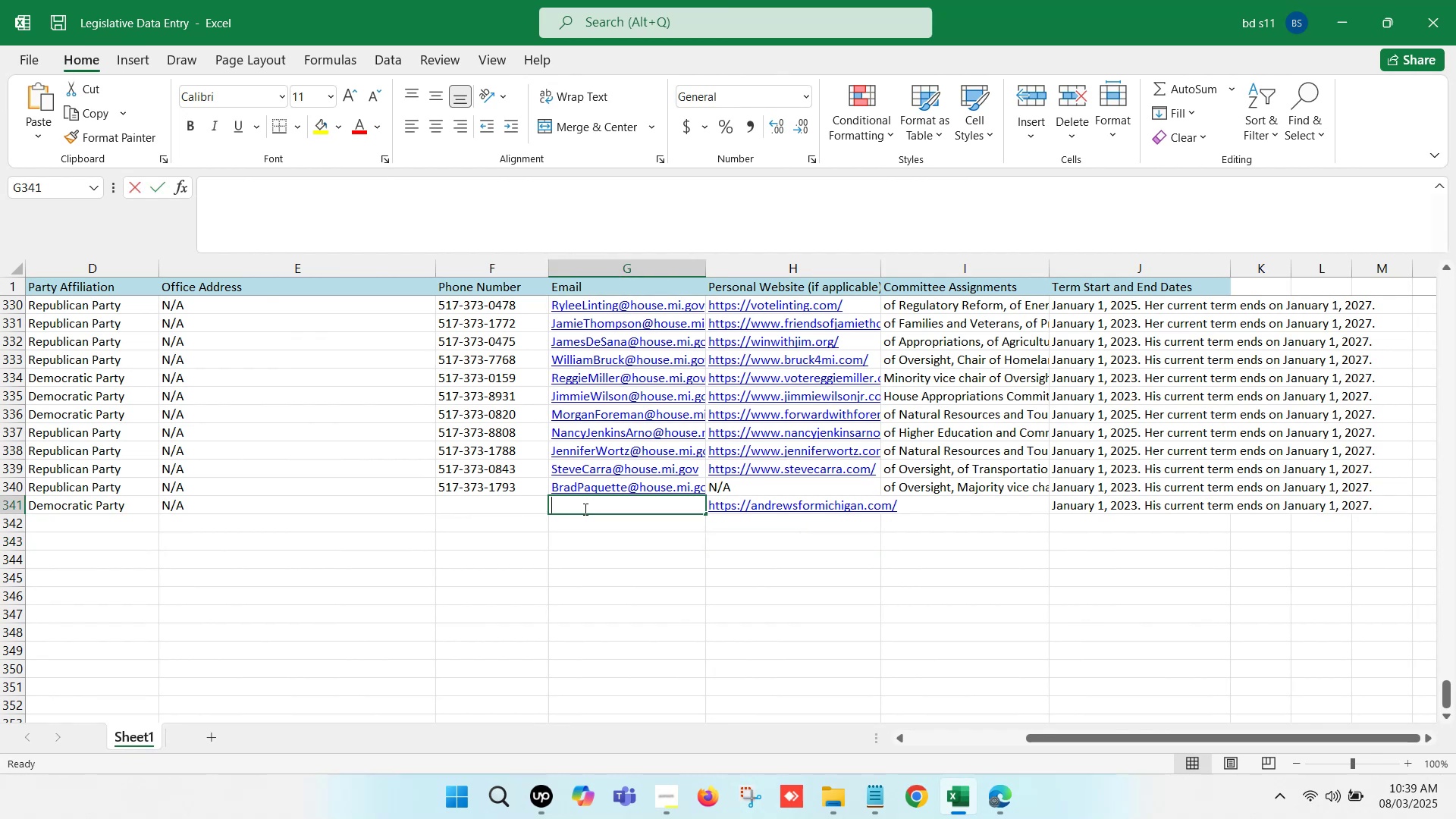 
key(Control+V)
 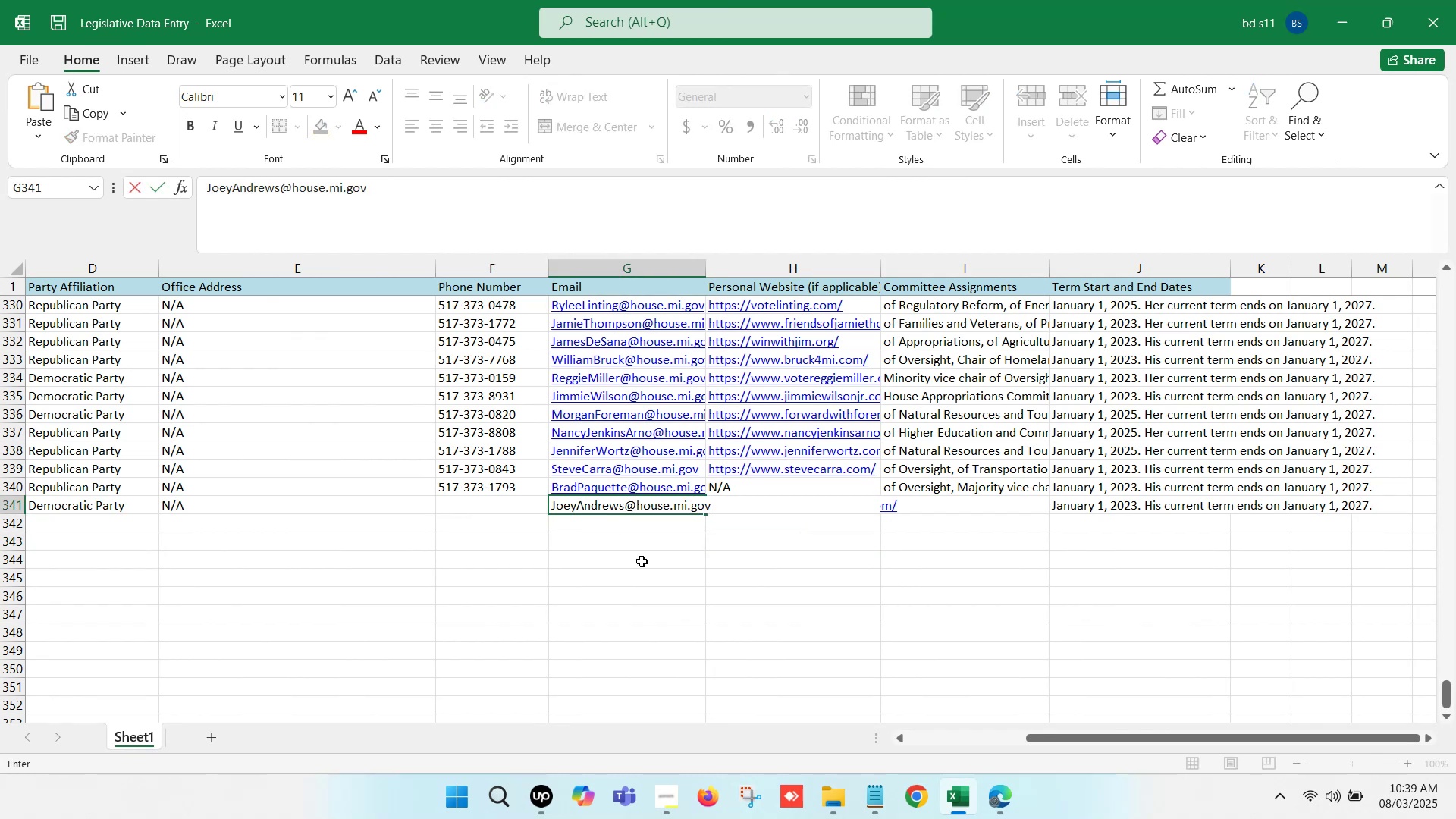 
left_click([645, 563])
 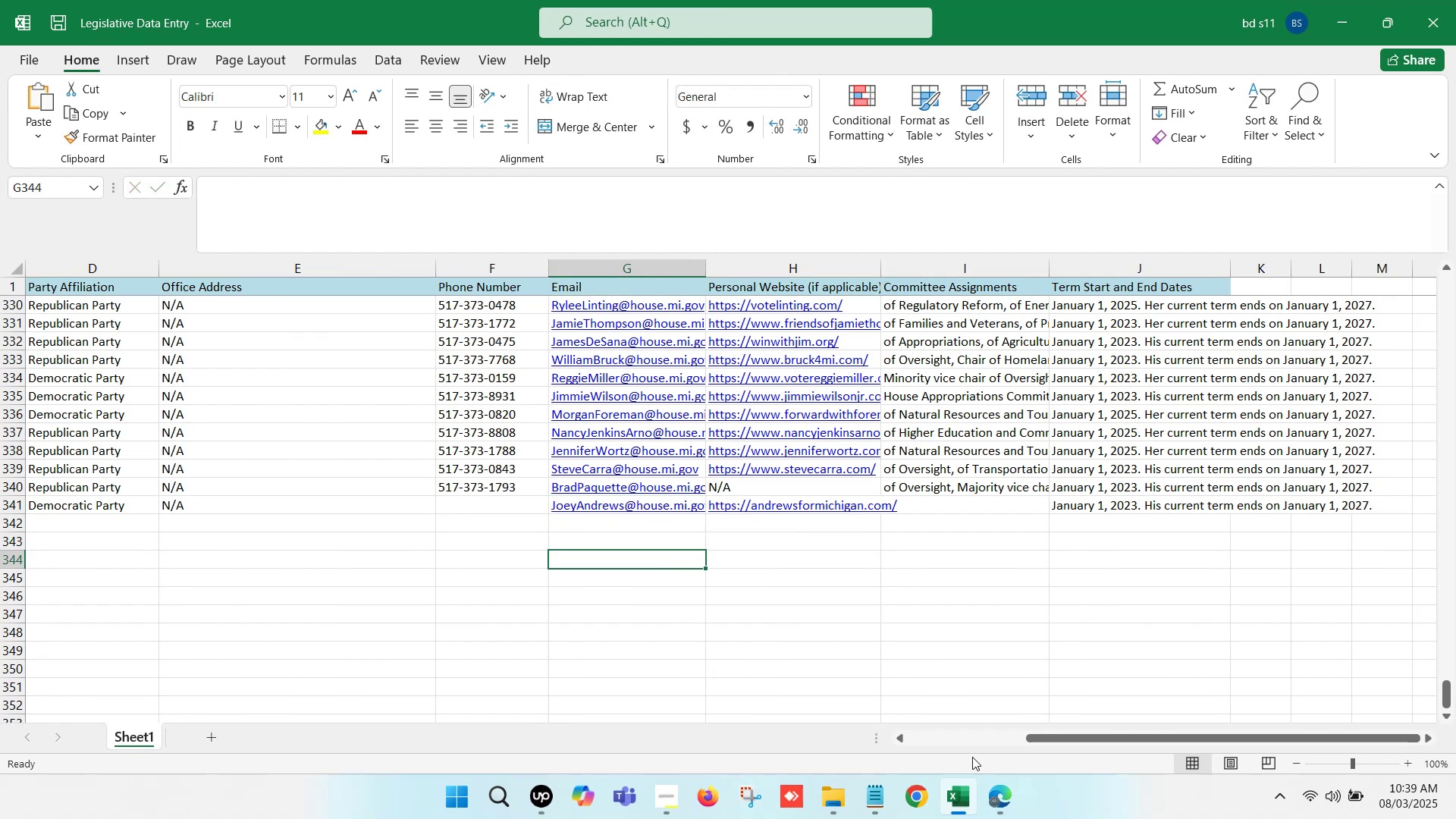 
left_click([959, 802])
 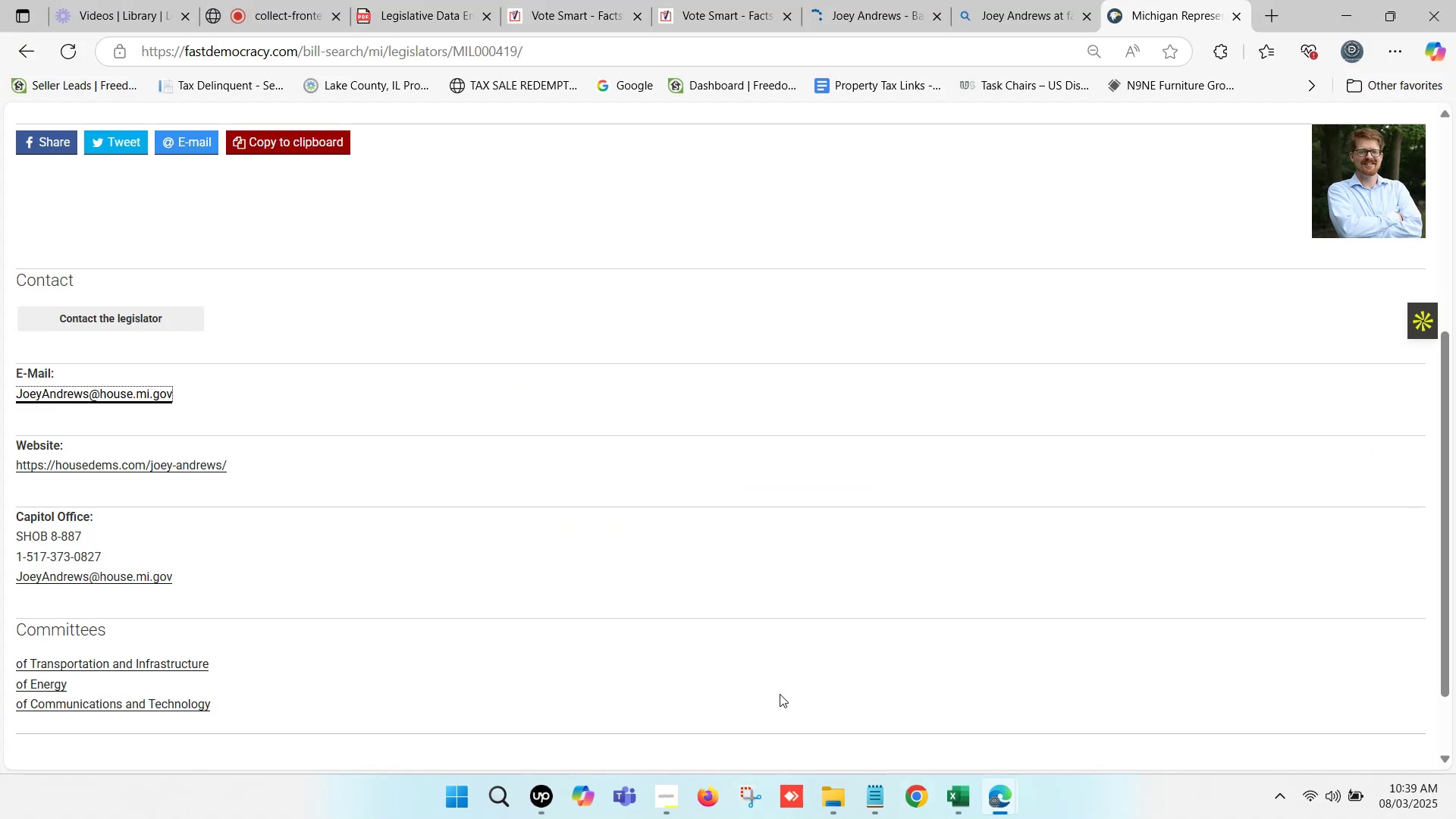 
scroll: coordinate [188, 468], scroll_direction: down, amount: 1.0
 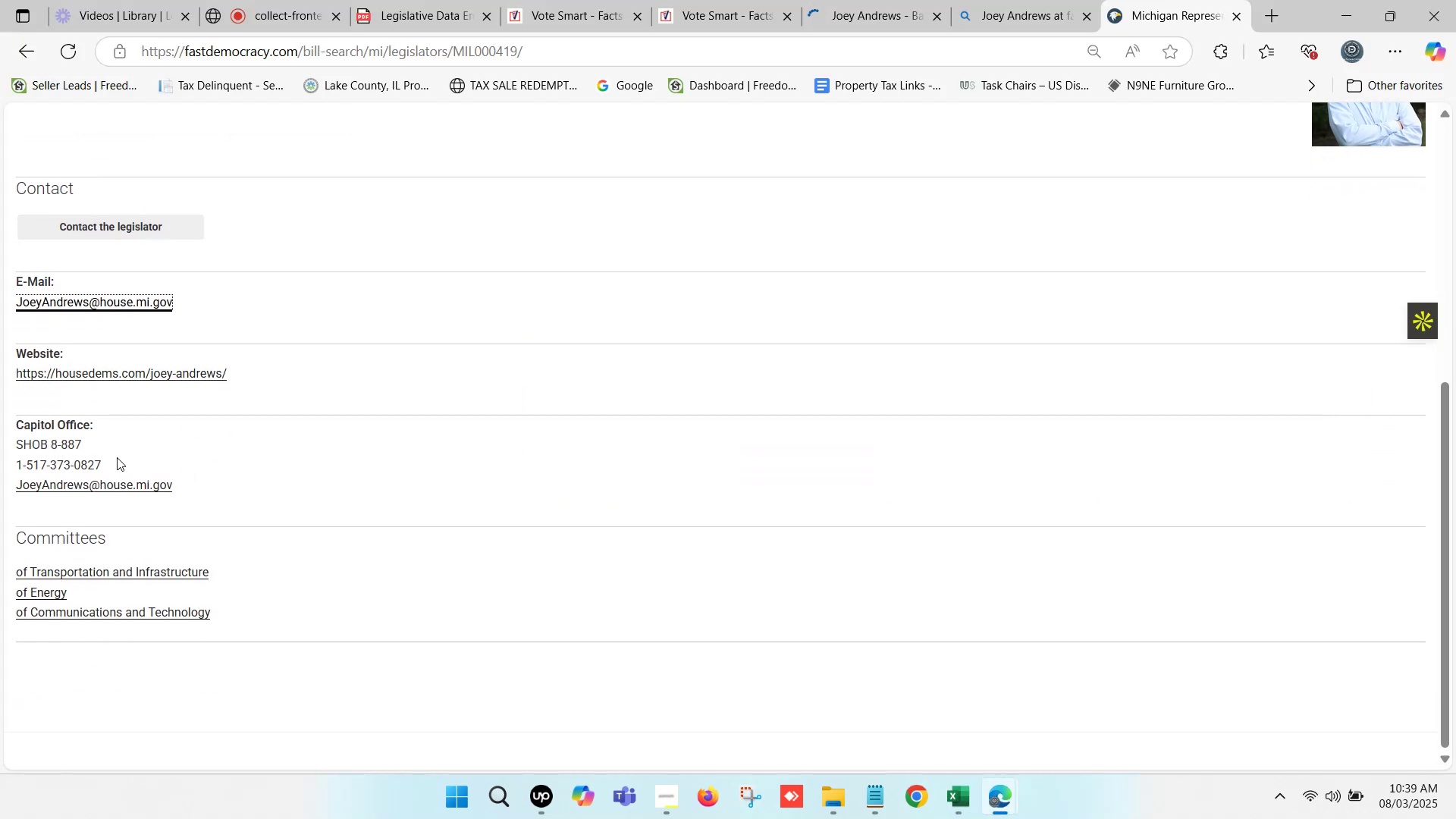 
left_click_drag(start_coordinate=[110, 461], to_coordinate=[27, 465])
 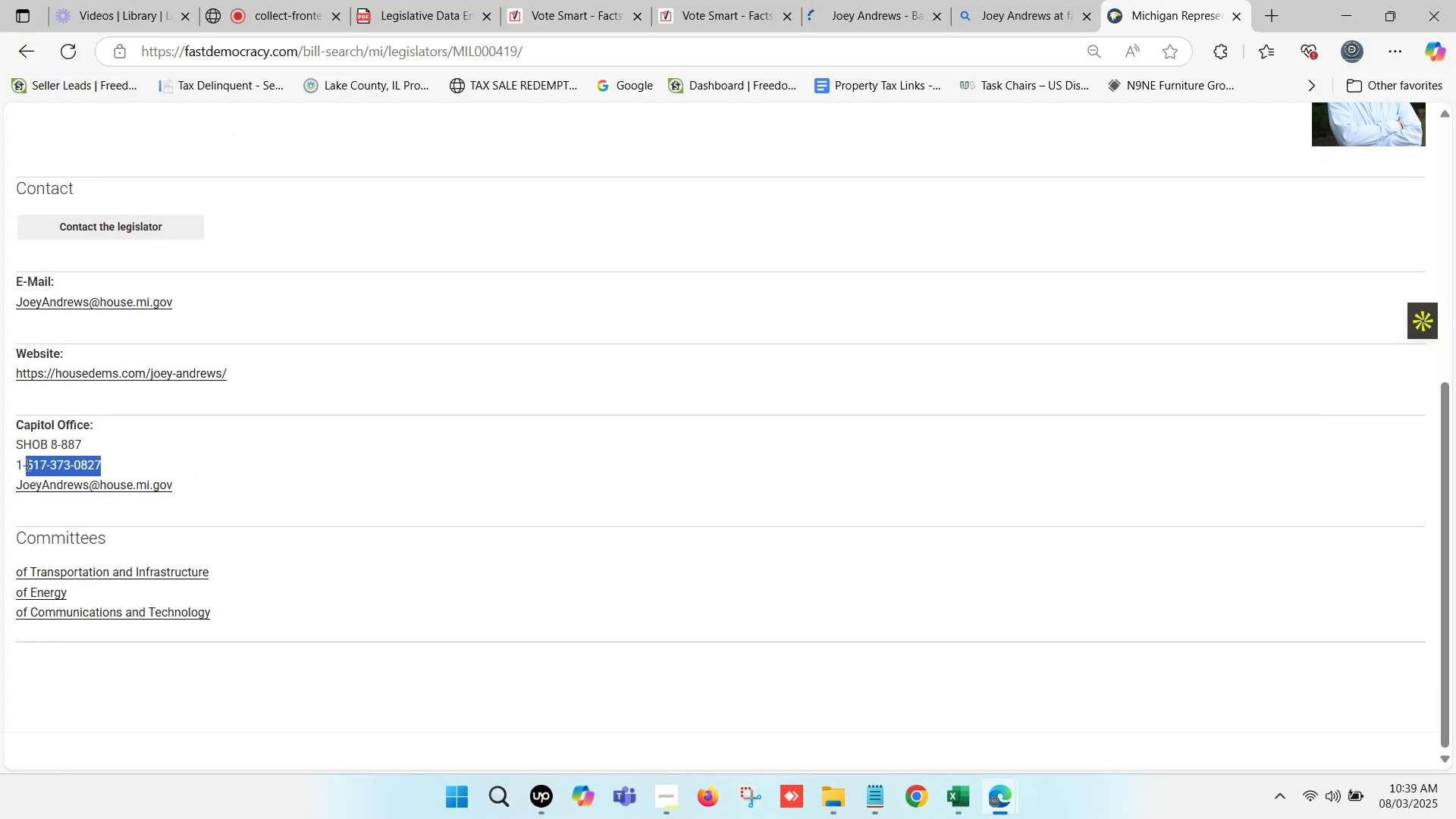 
key(Control+C)
 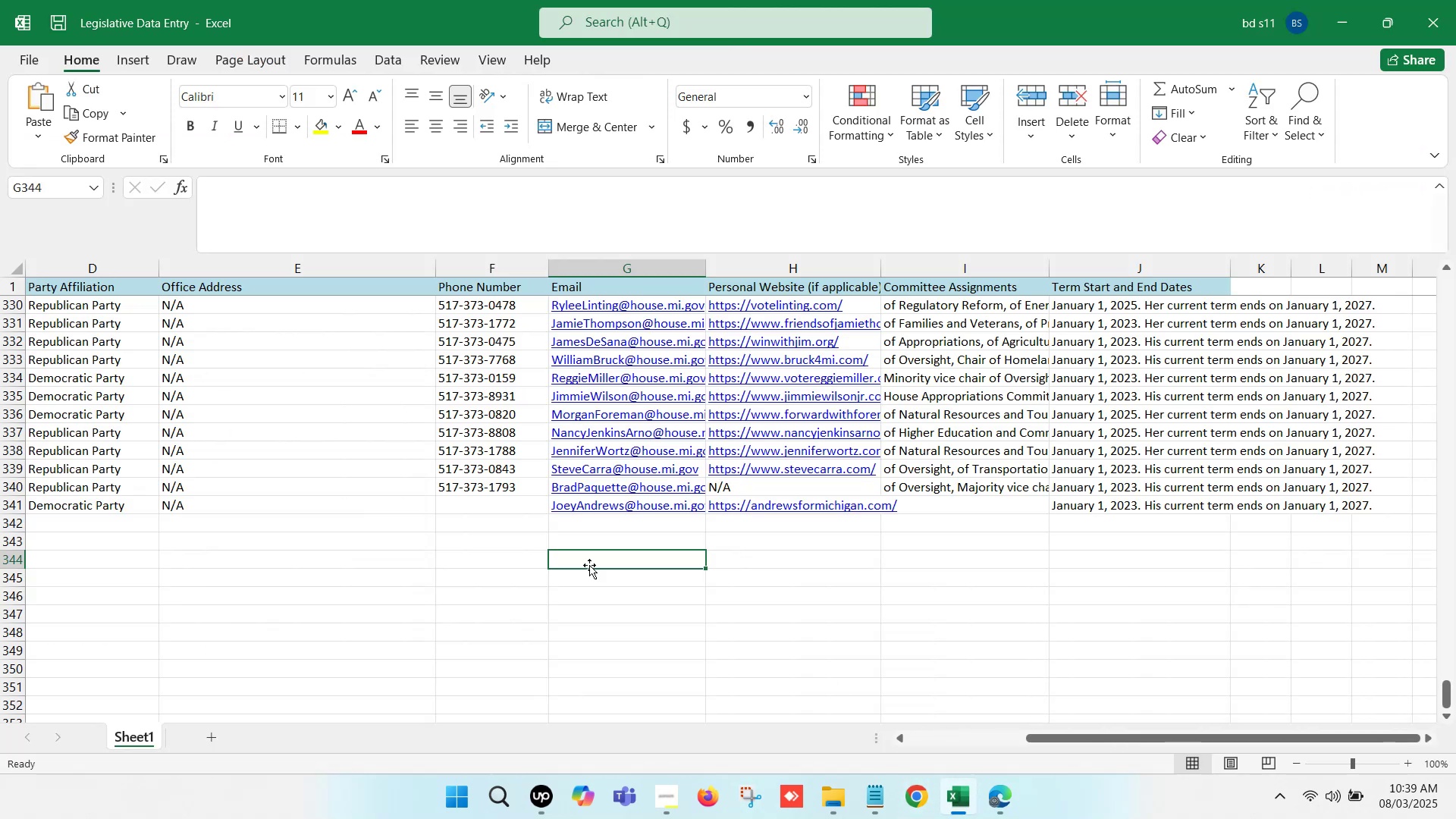 
double_click([487, 505])
 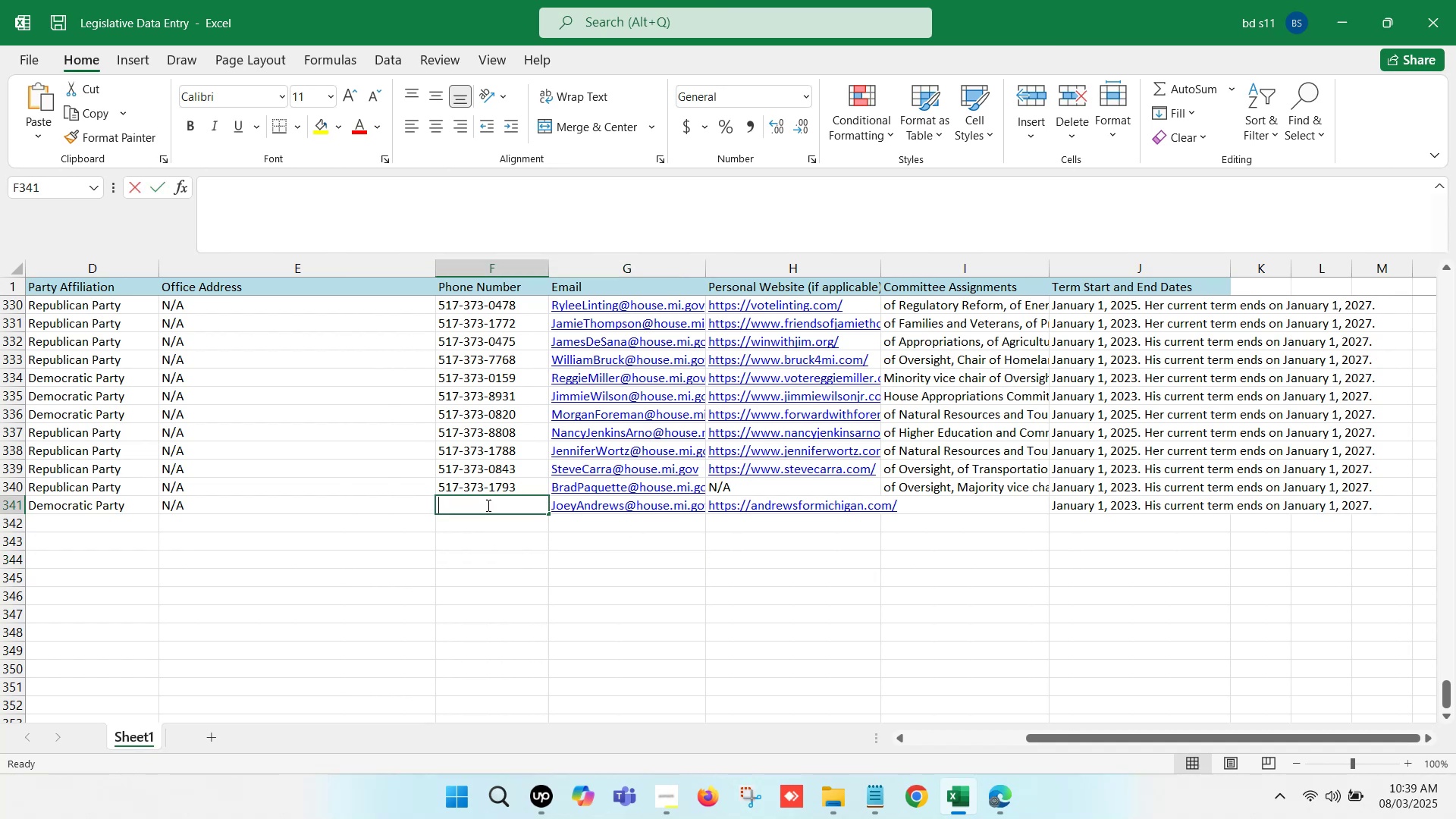 
key(Control+V)
 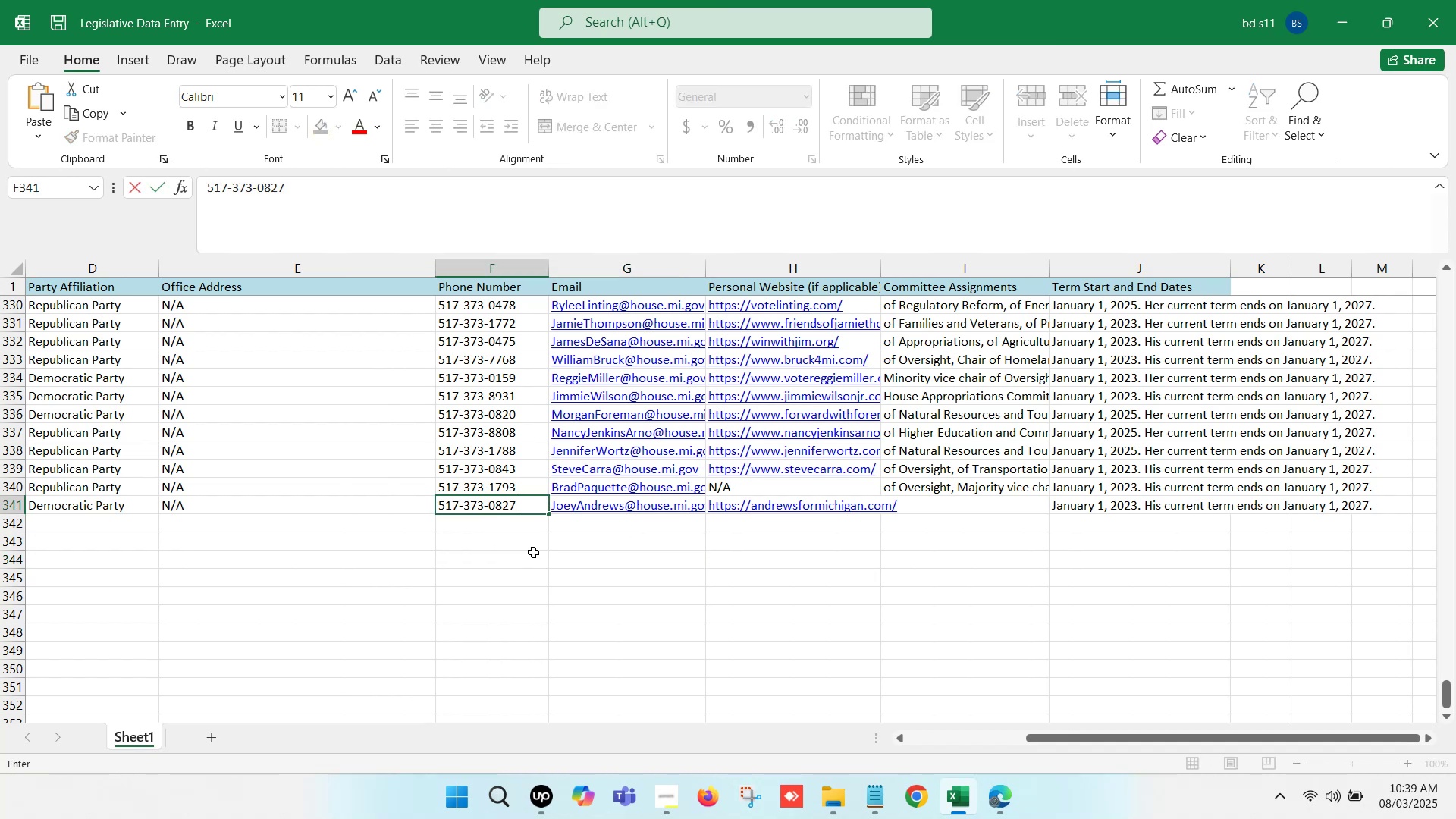 
left_click([533, 552])
 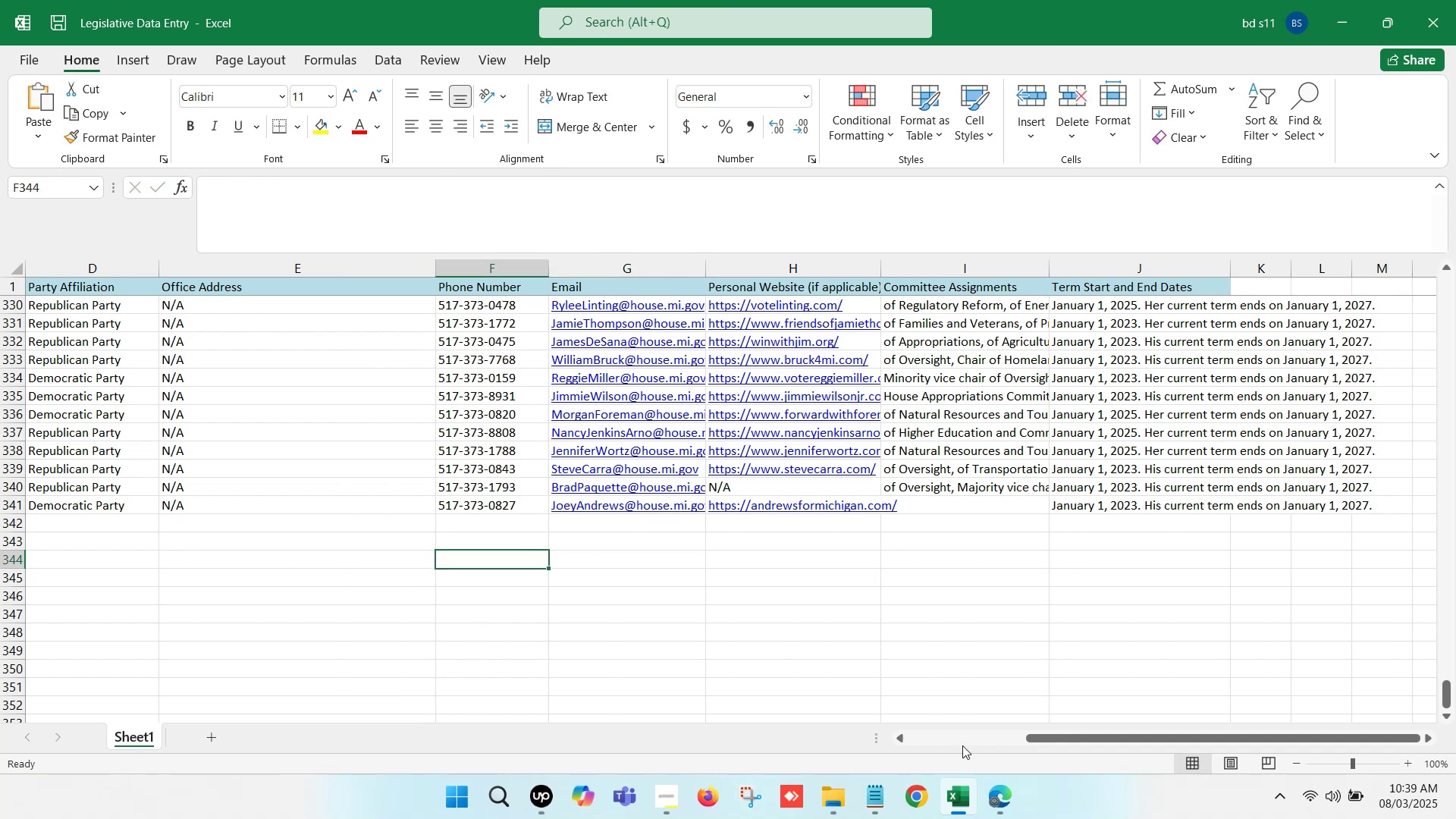 
left_click([962, 796])
 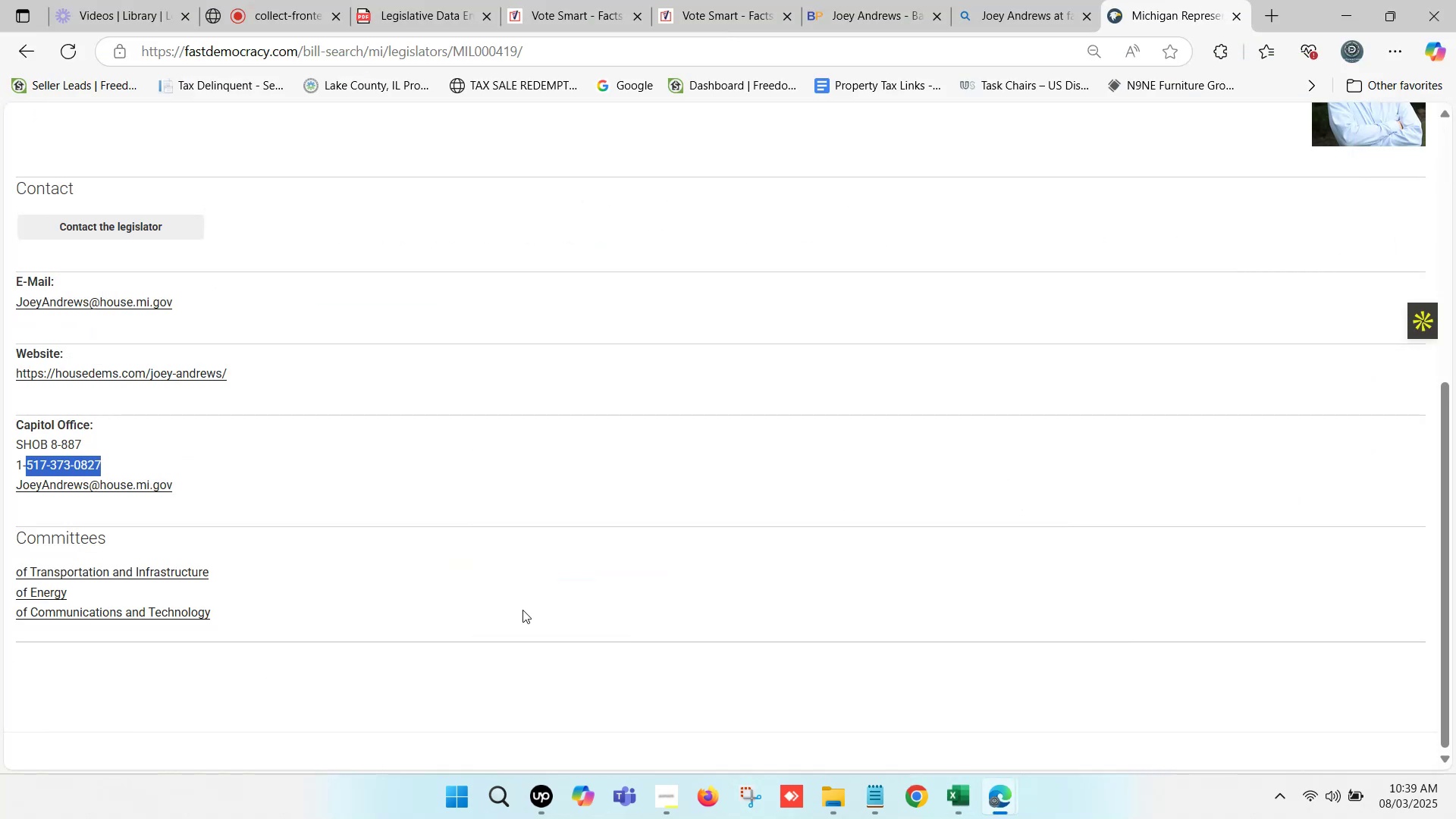 
scroll: coordinate [193, 526], scroll_direction: down, amount: 1.0
 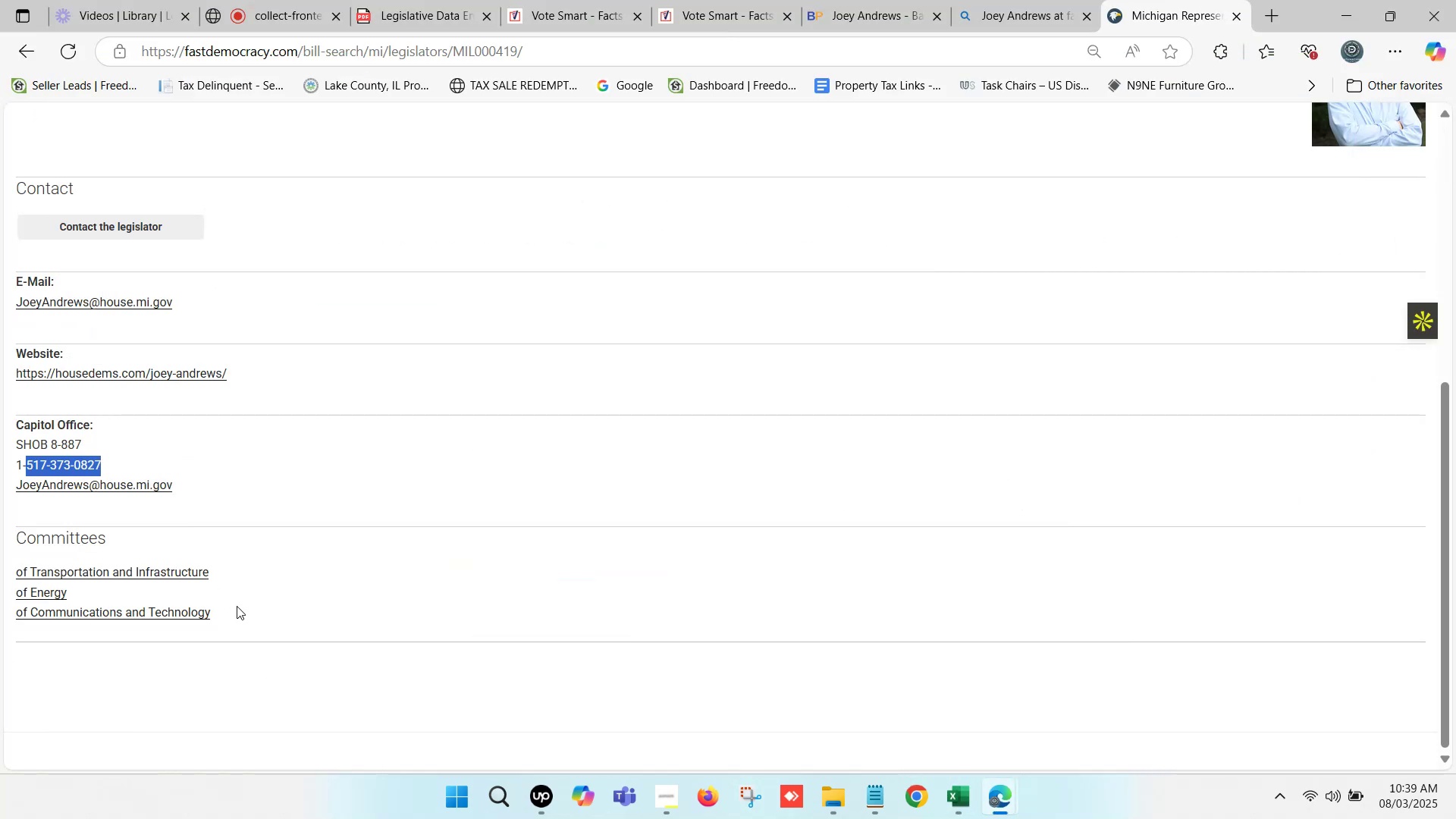 
left_click_drag(start_coordinate=[230, 616], to_coordinate=[8, 578])
 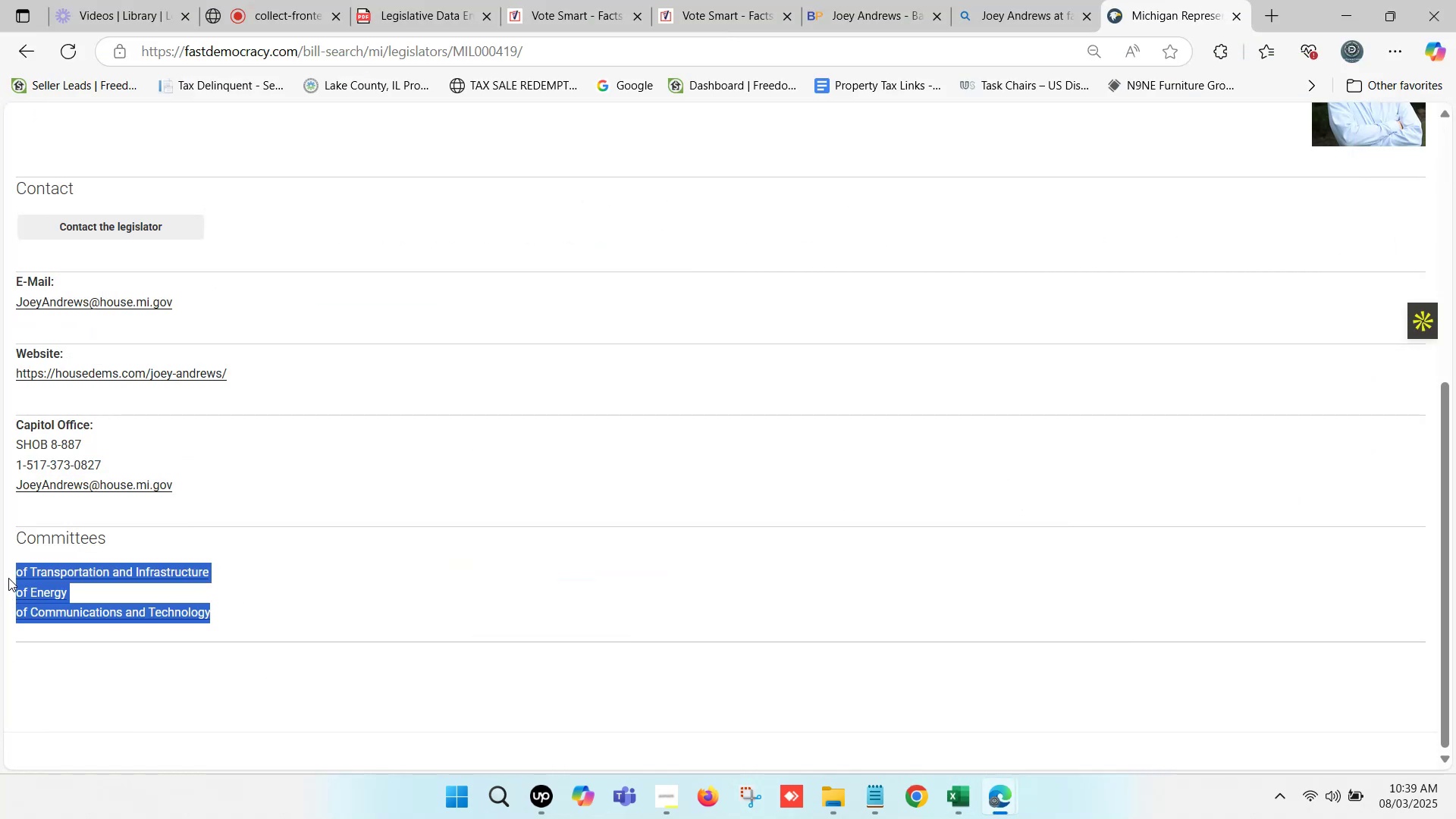 
key(Control+C)
 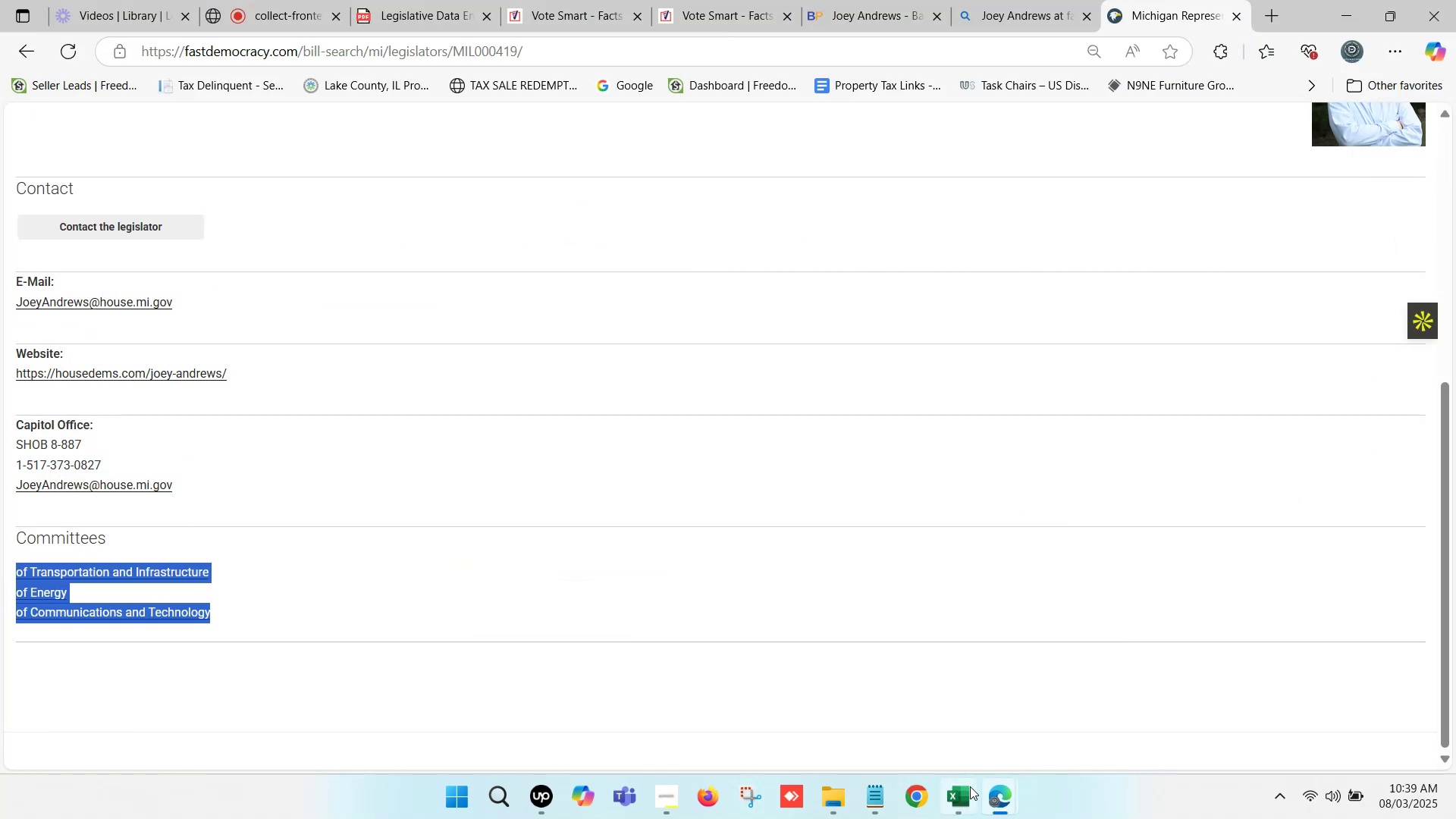 
left_click([973, 790])
 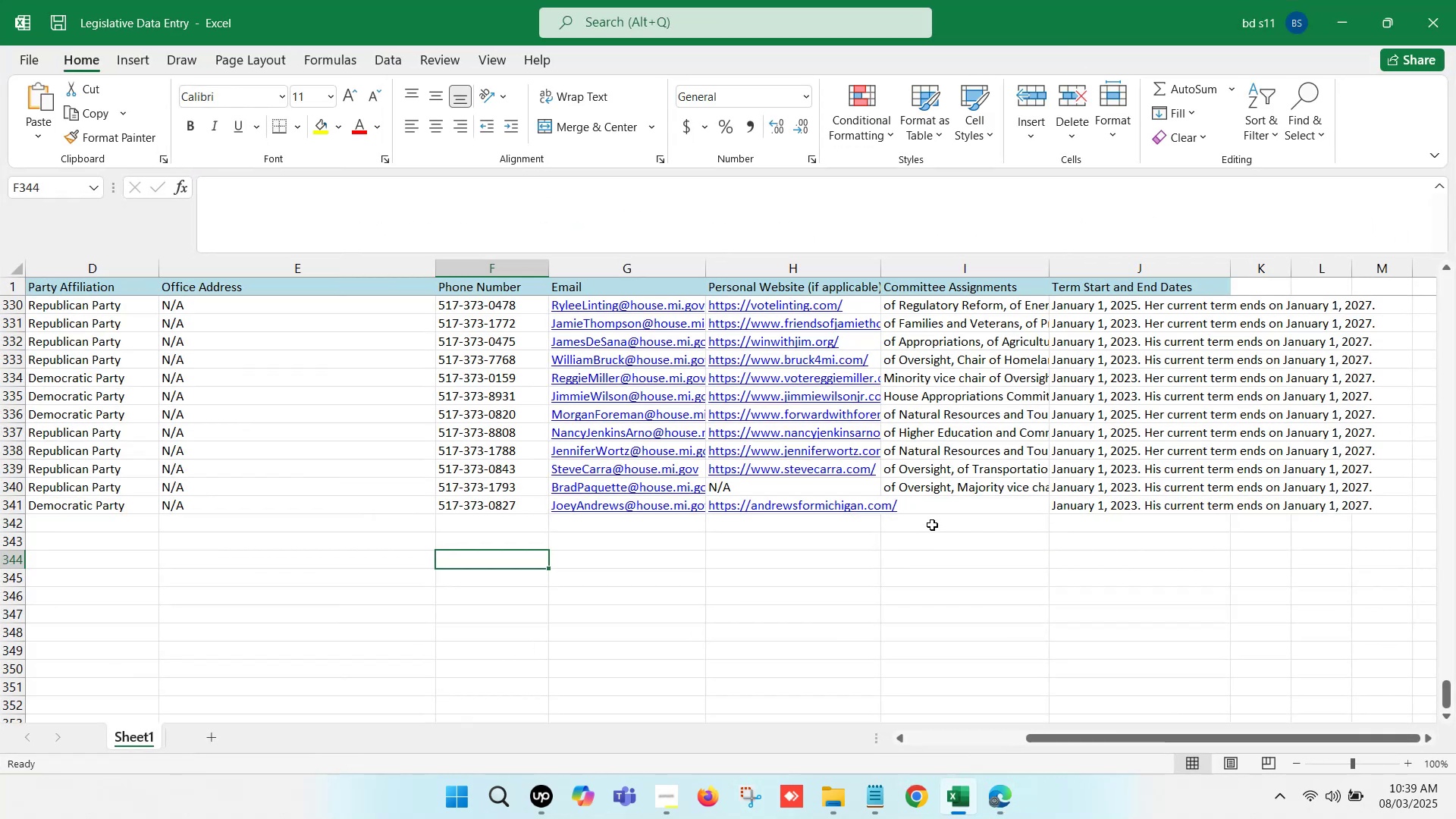 
left_click([936, 505])
 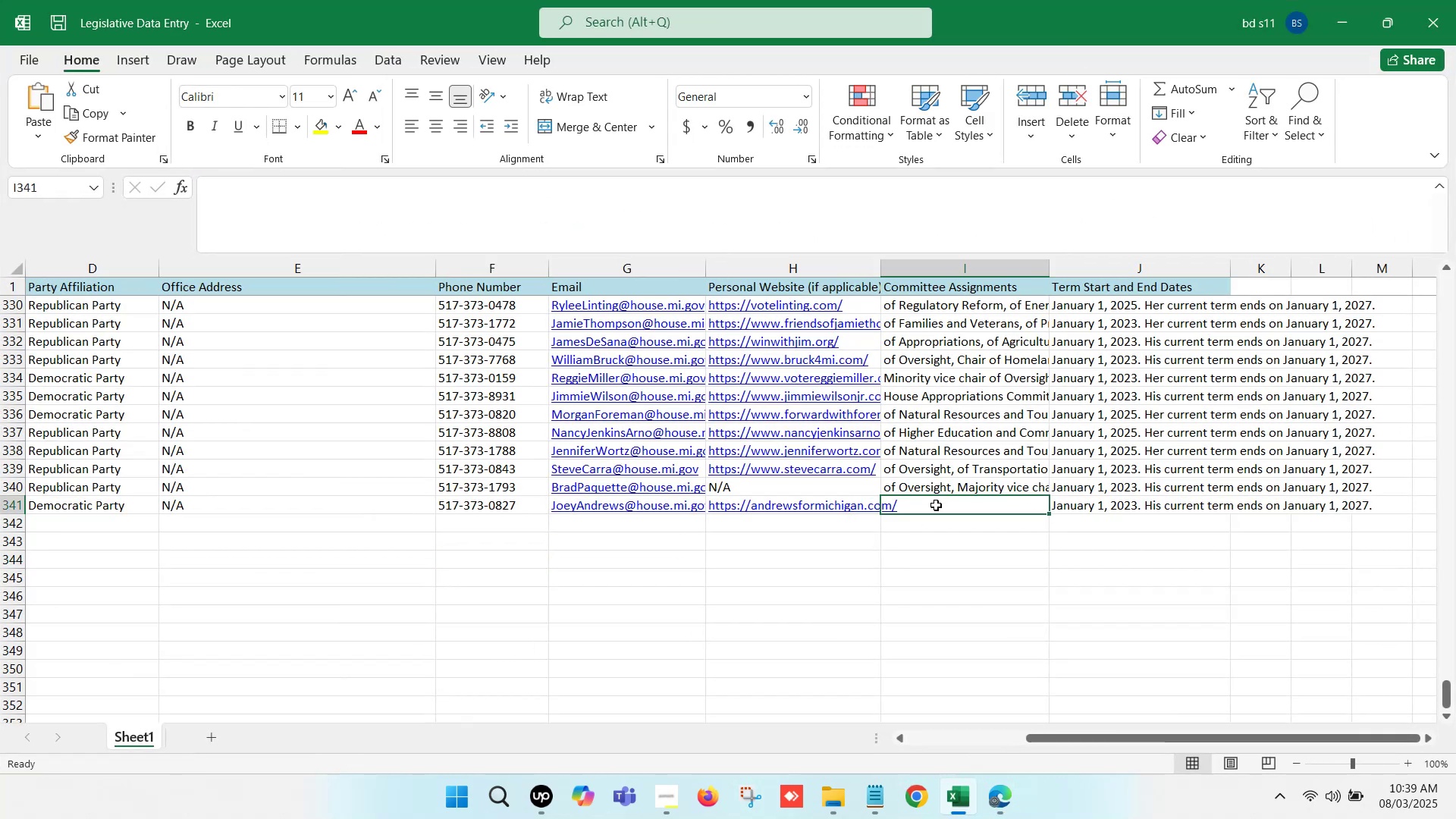 
double_click([936, 505])
 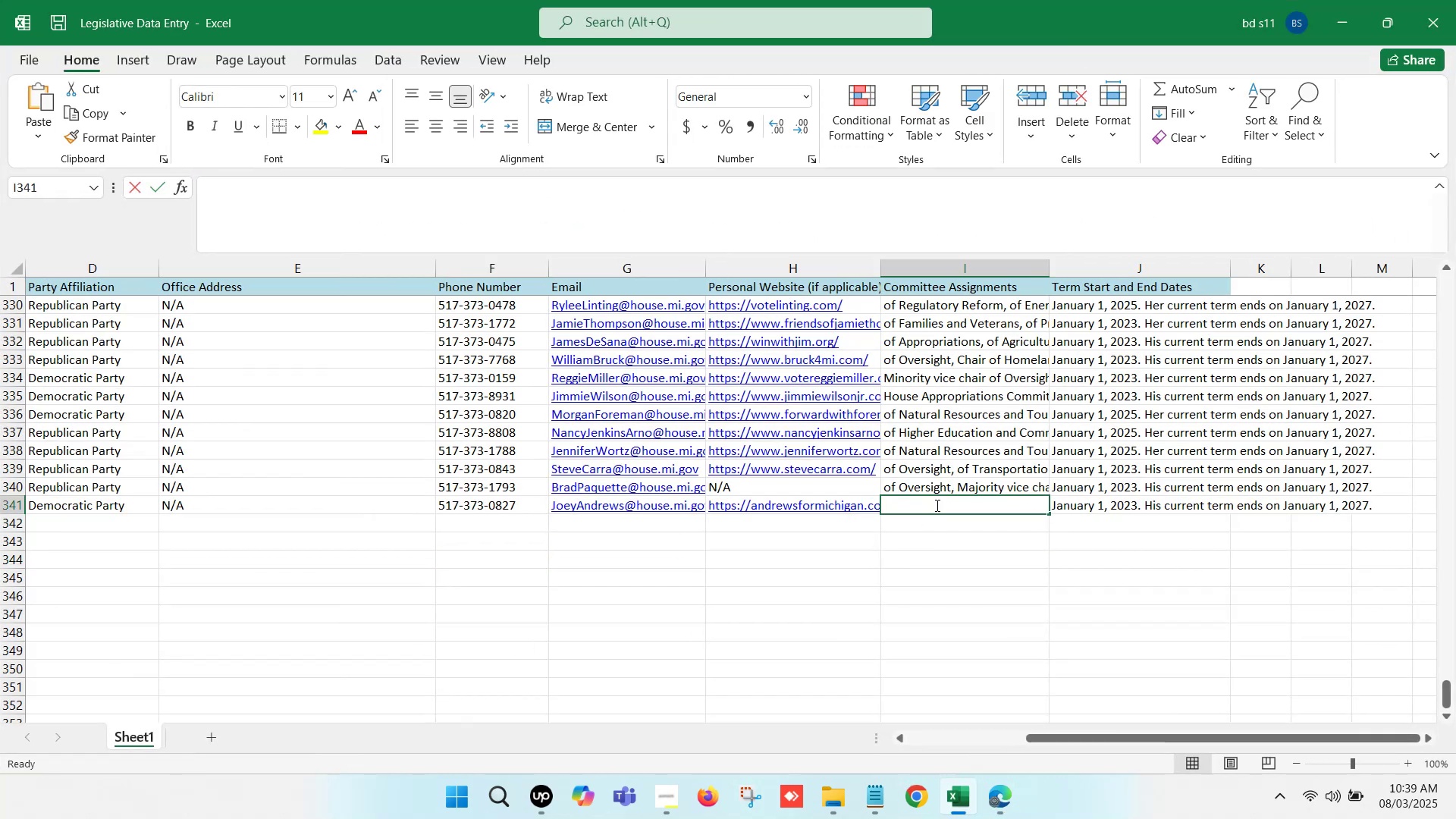 
key(Control+V)
 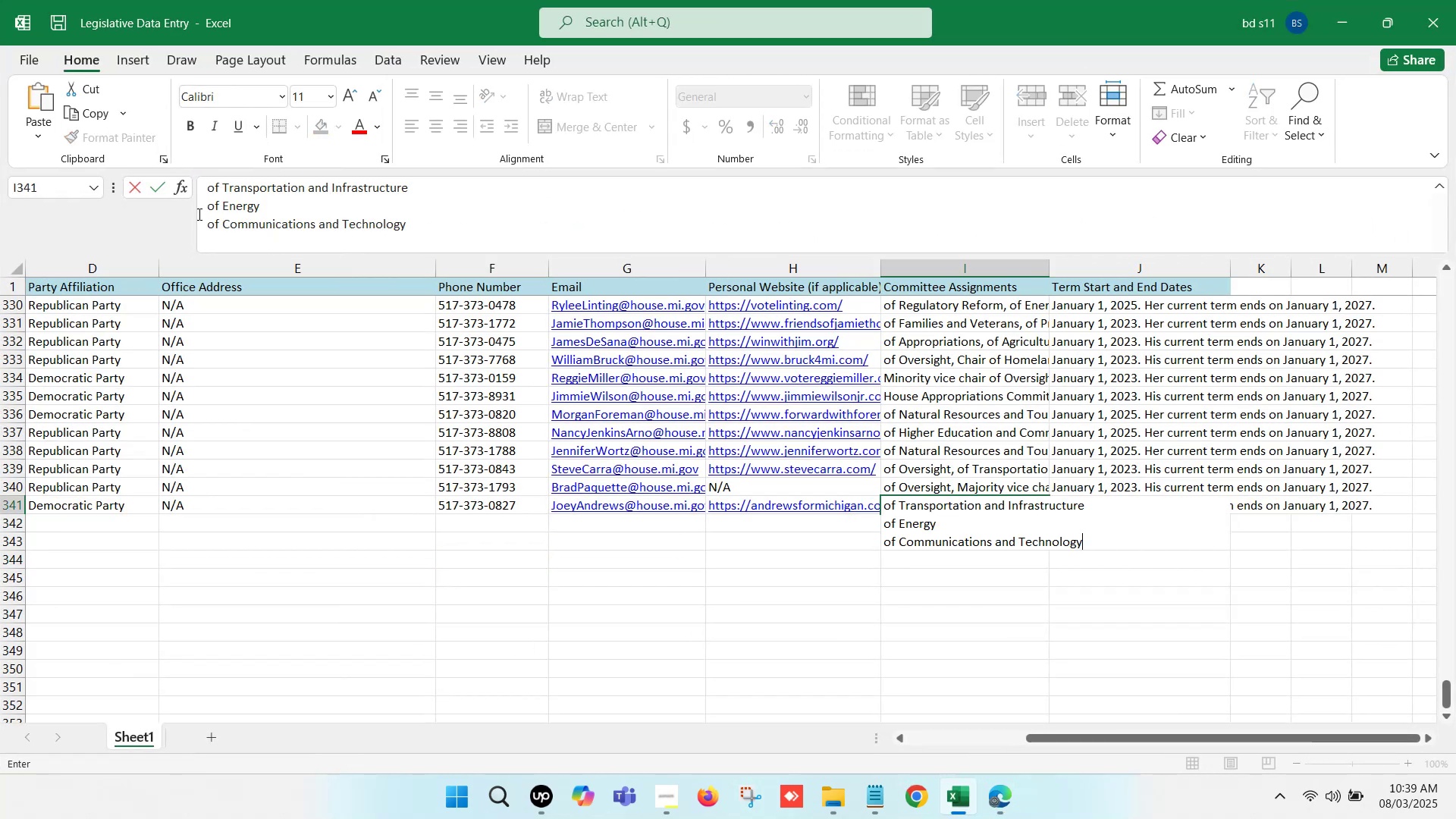 
left_click([206, 206])
 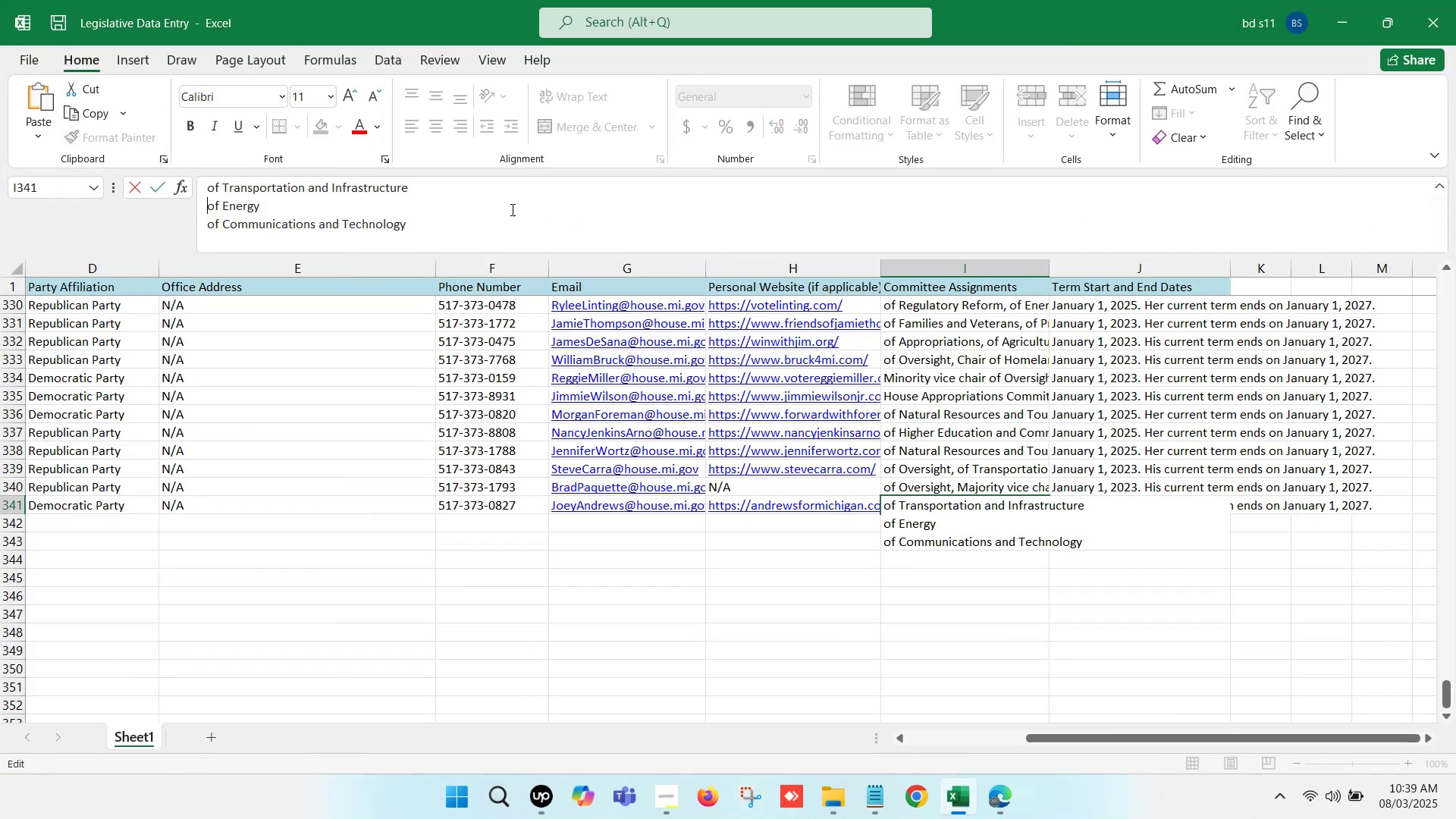 
key(Backspace)
 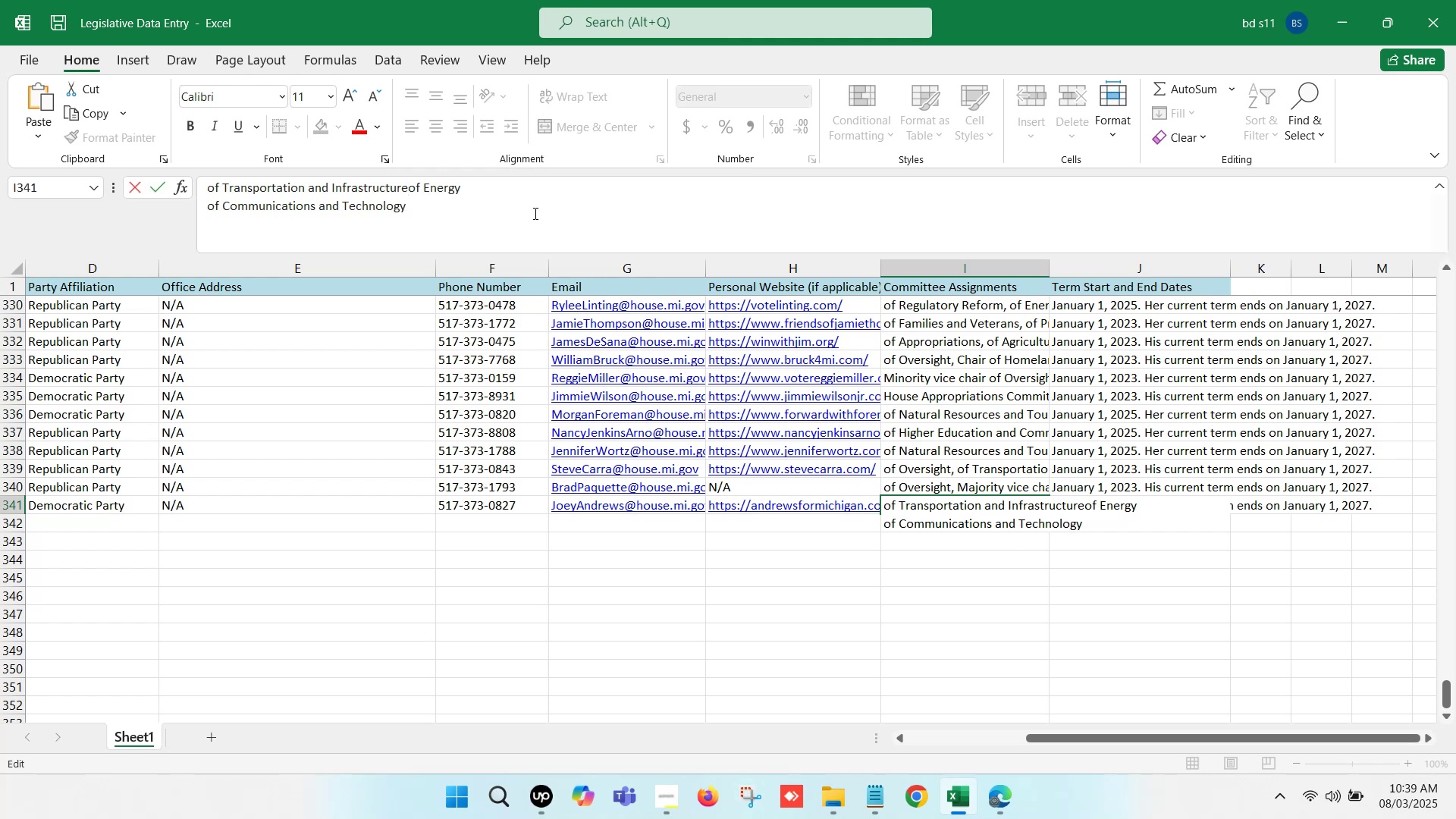 
key(Comma)
 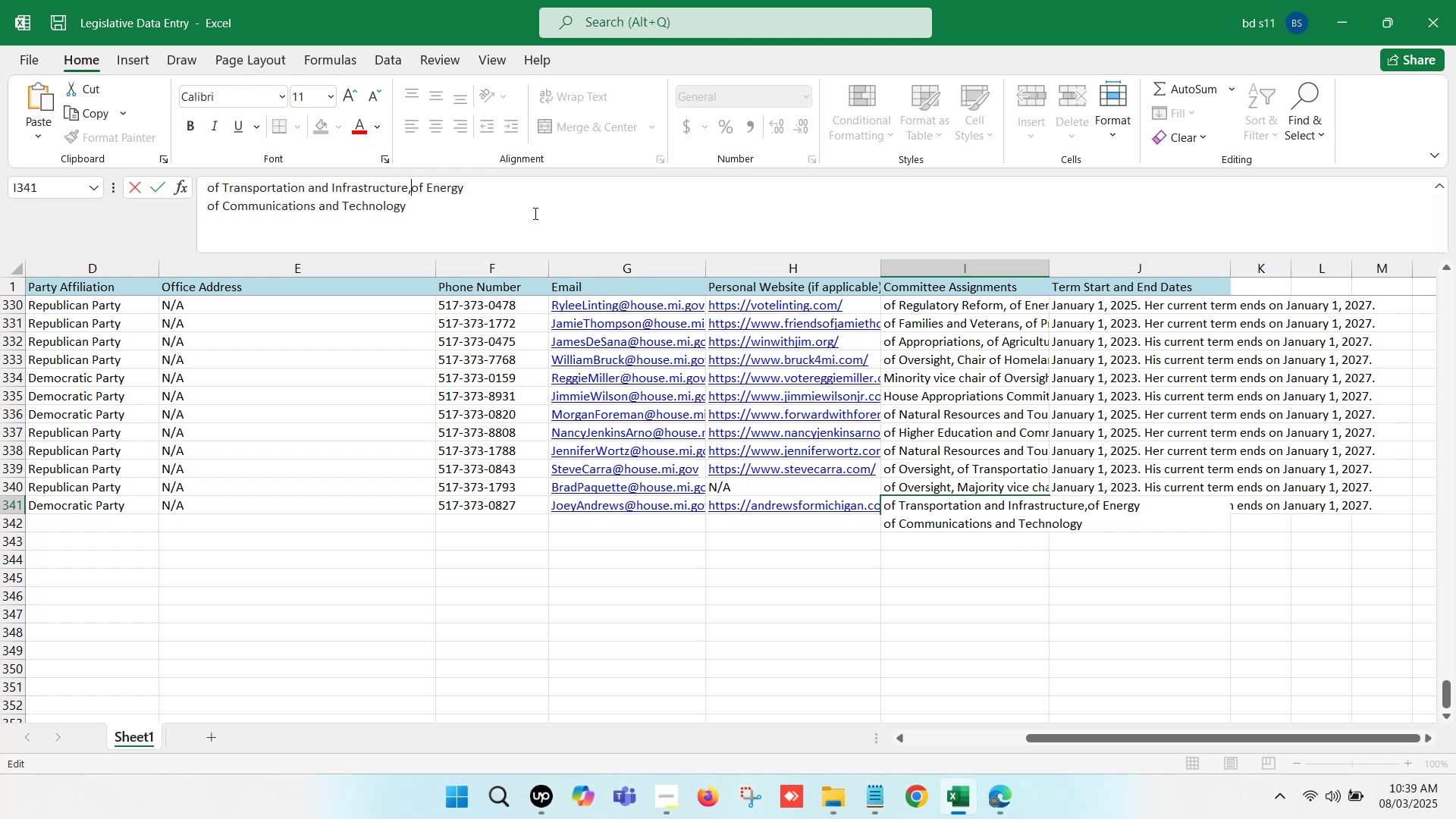 
key(Space)
 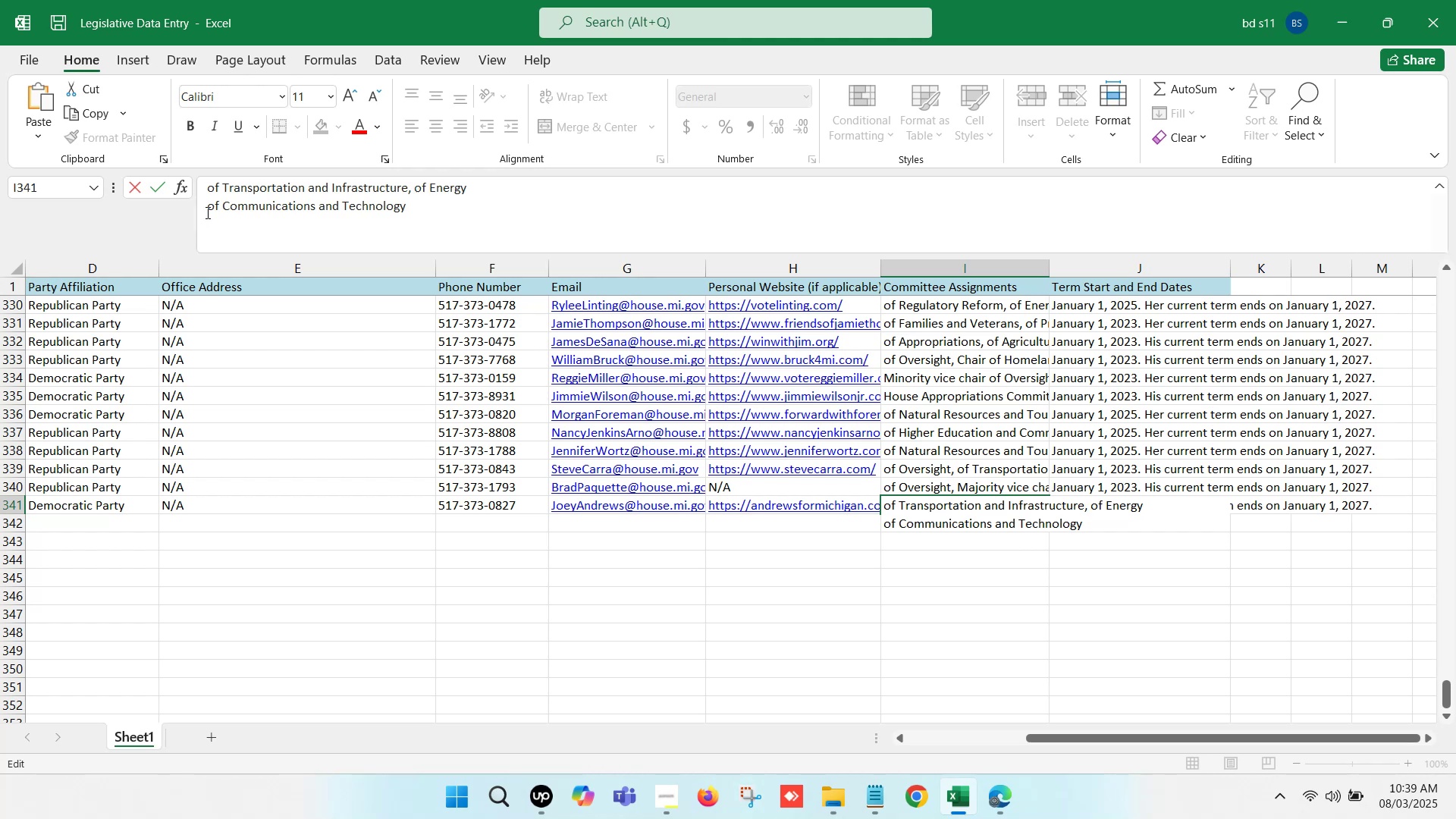 
left_click([206, 212])
 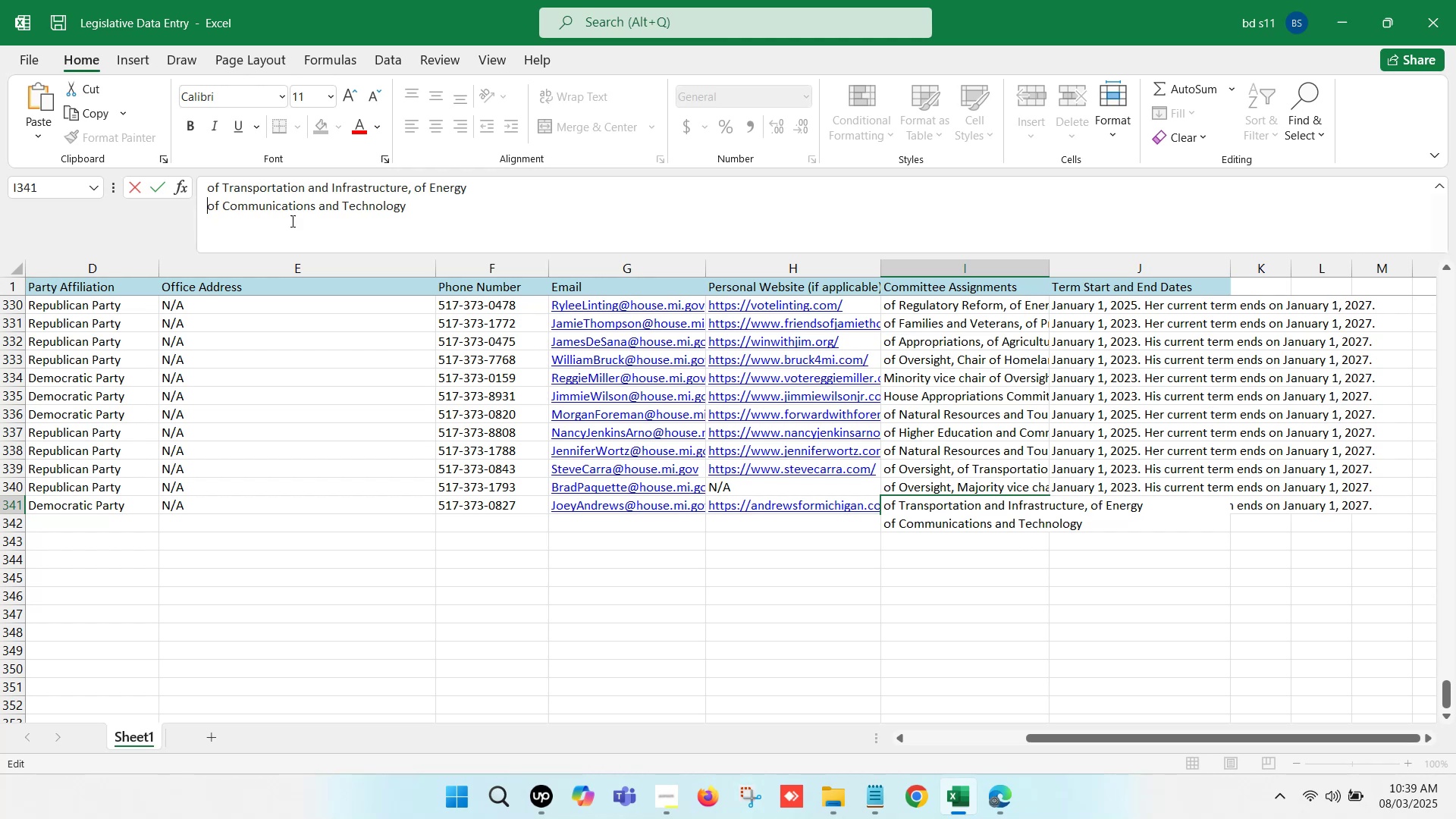 
key(Backspace)
 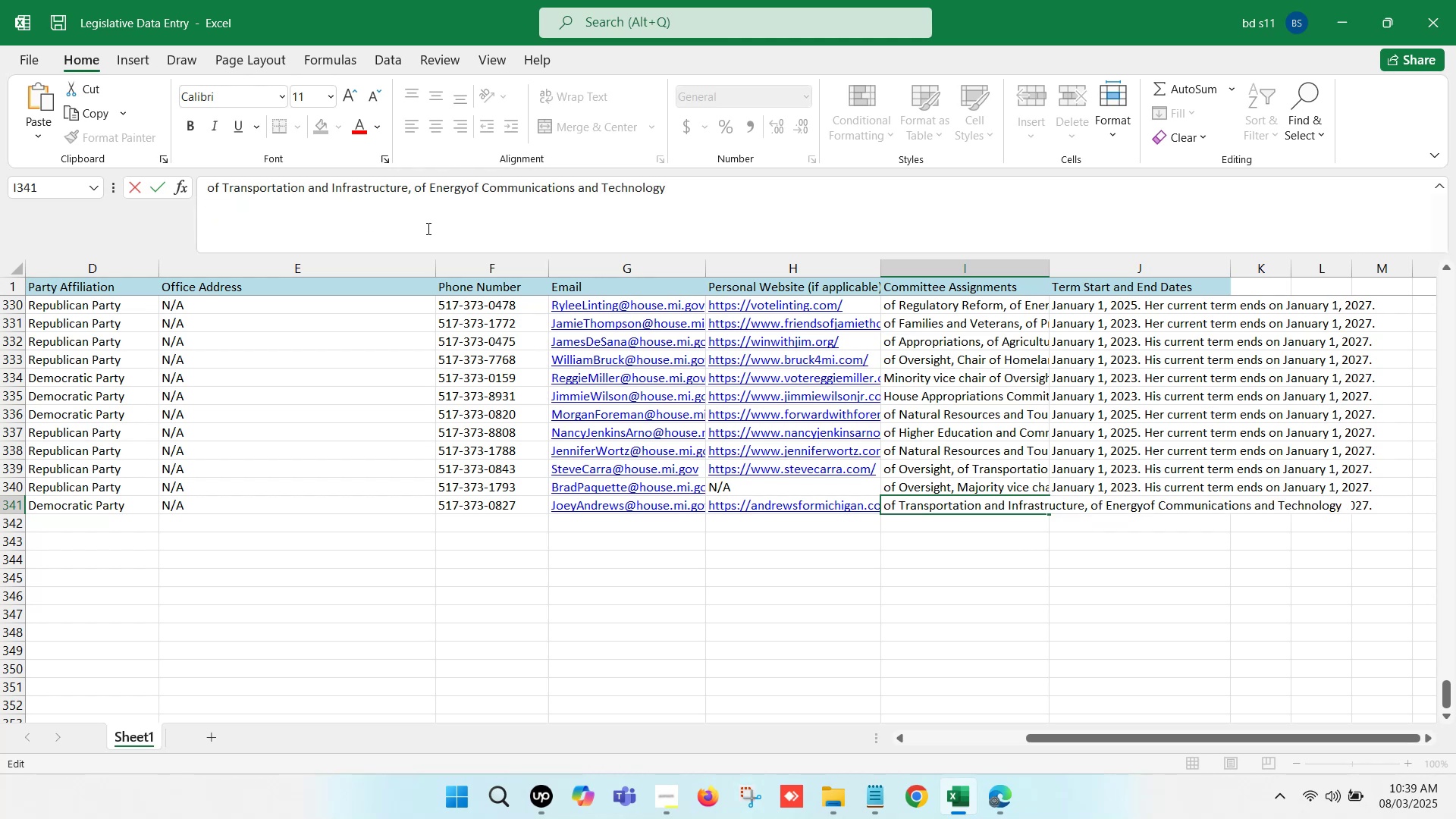 
key(Comma)
 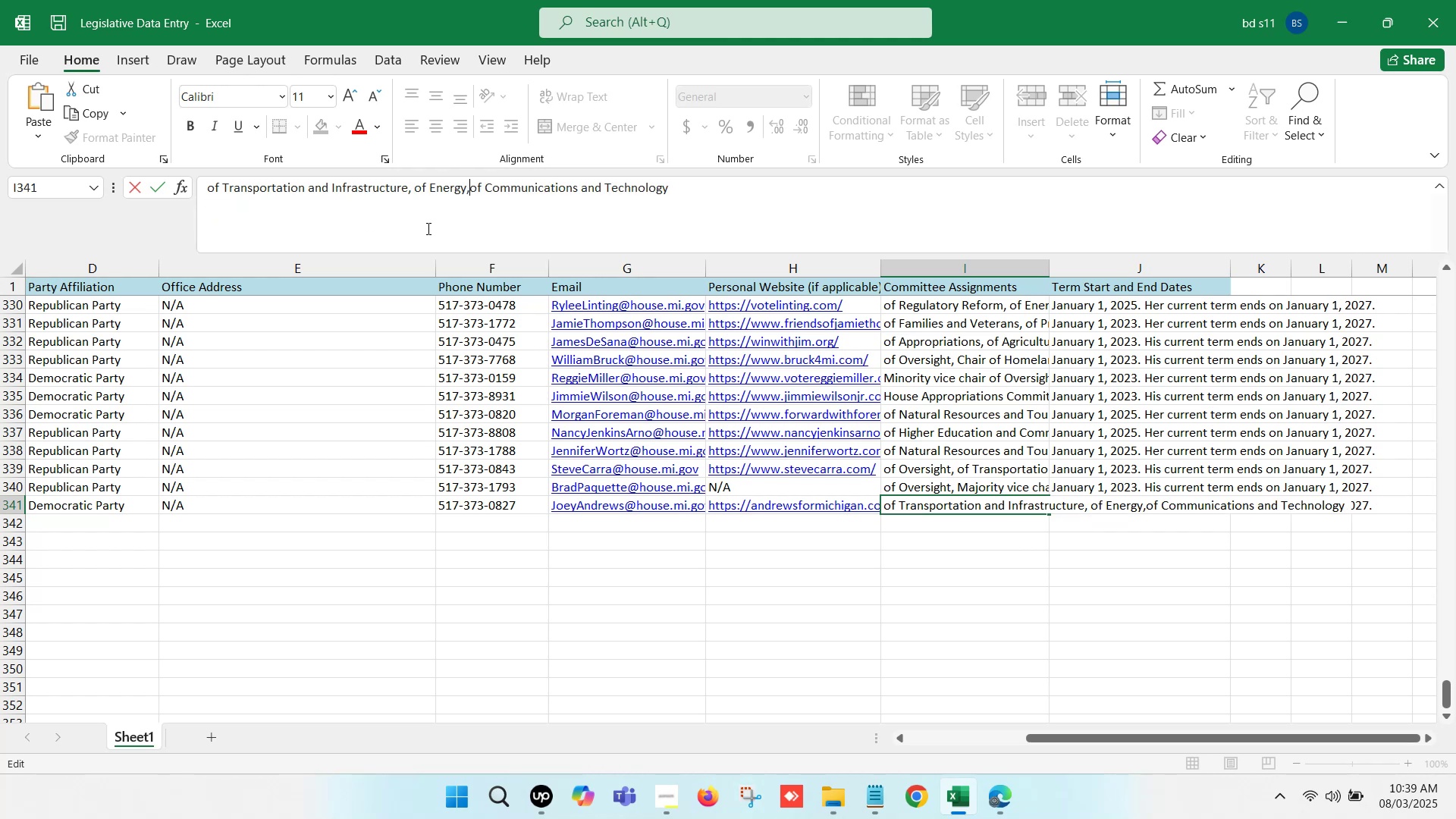 
key(Space)
 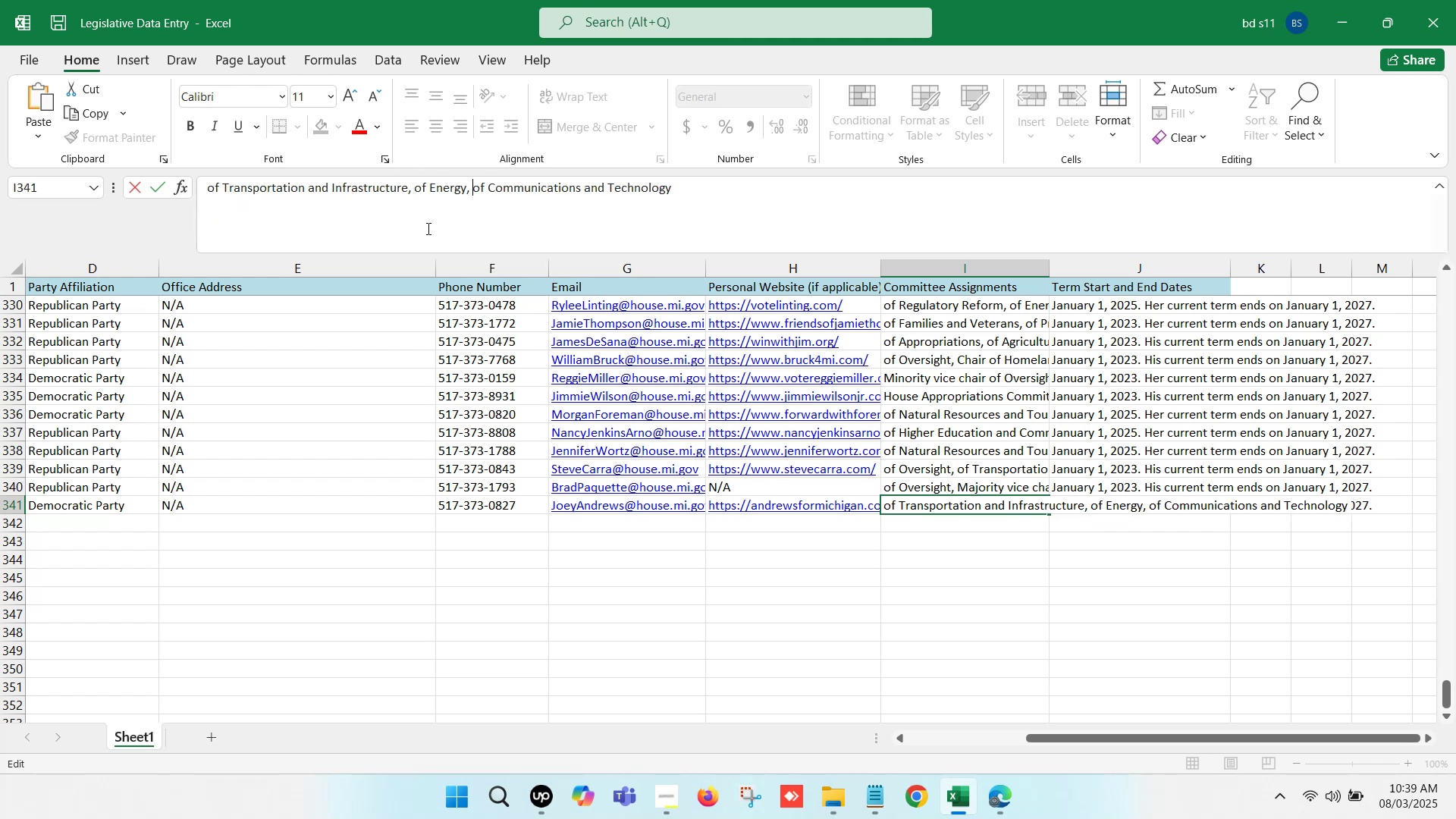 
left_click([930, 564])
 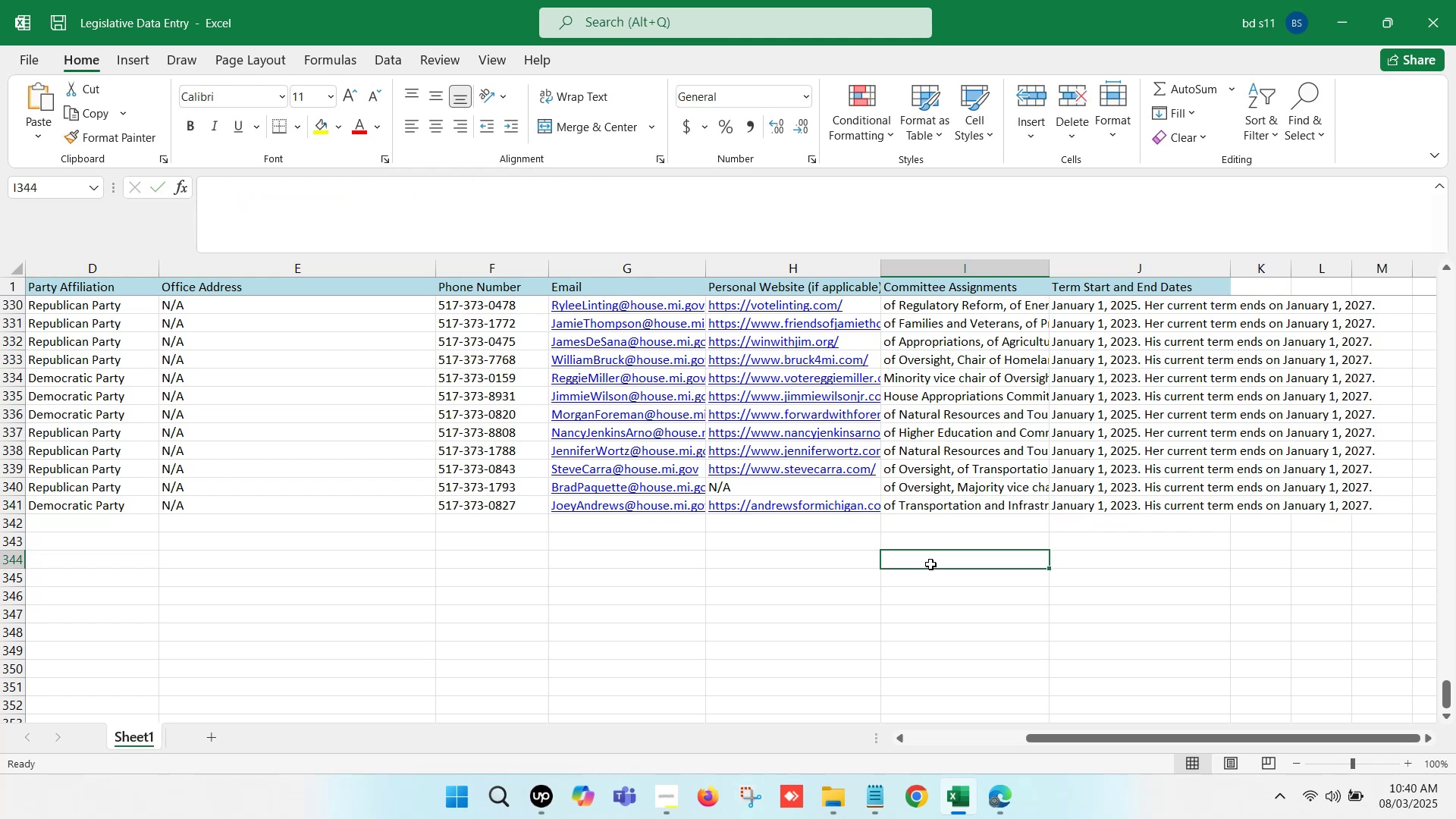 
hold_key(key=ControlLeft, duration=0.5)
 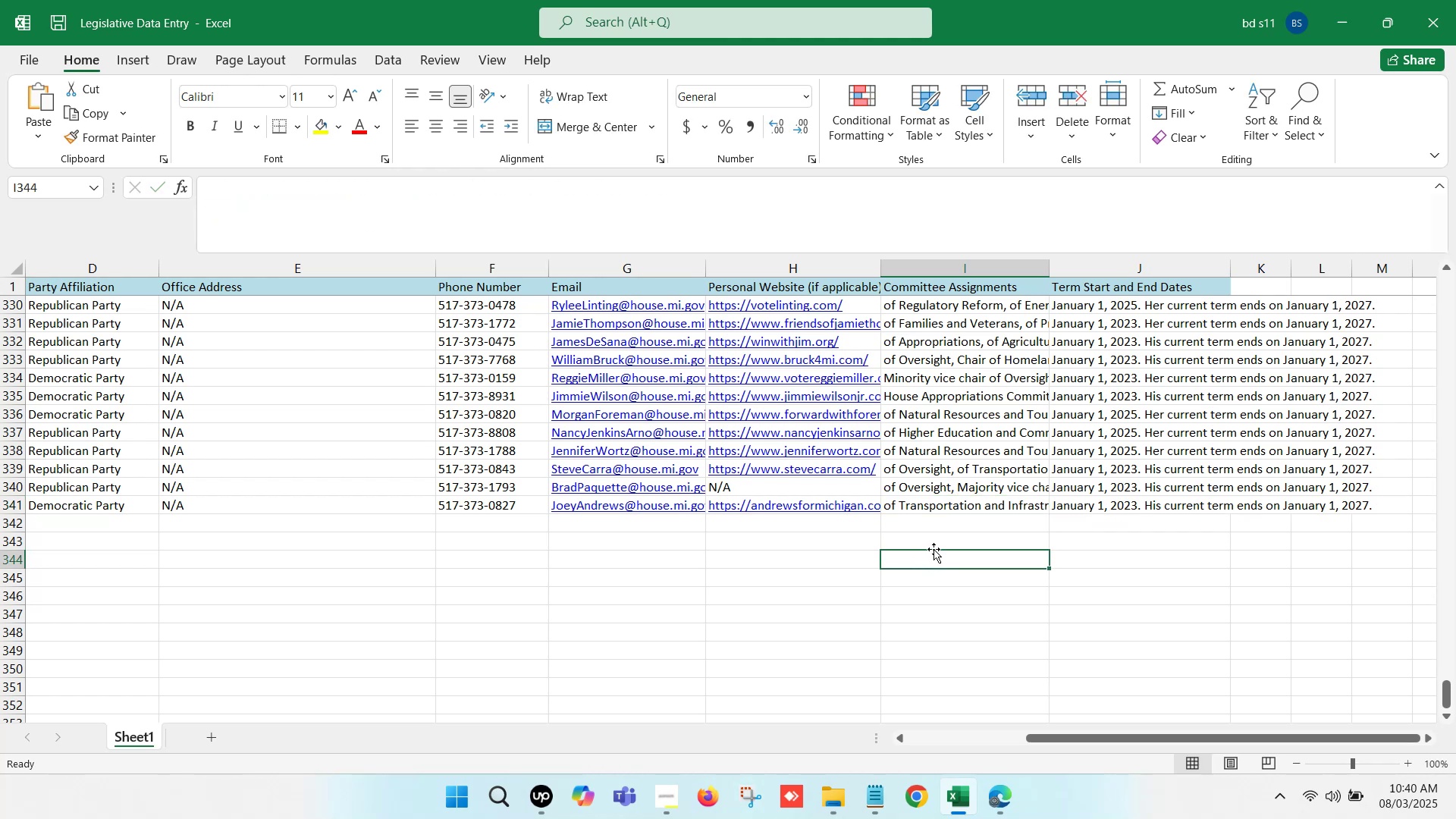 
left_click([981, 517])
 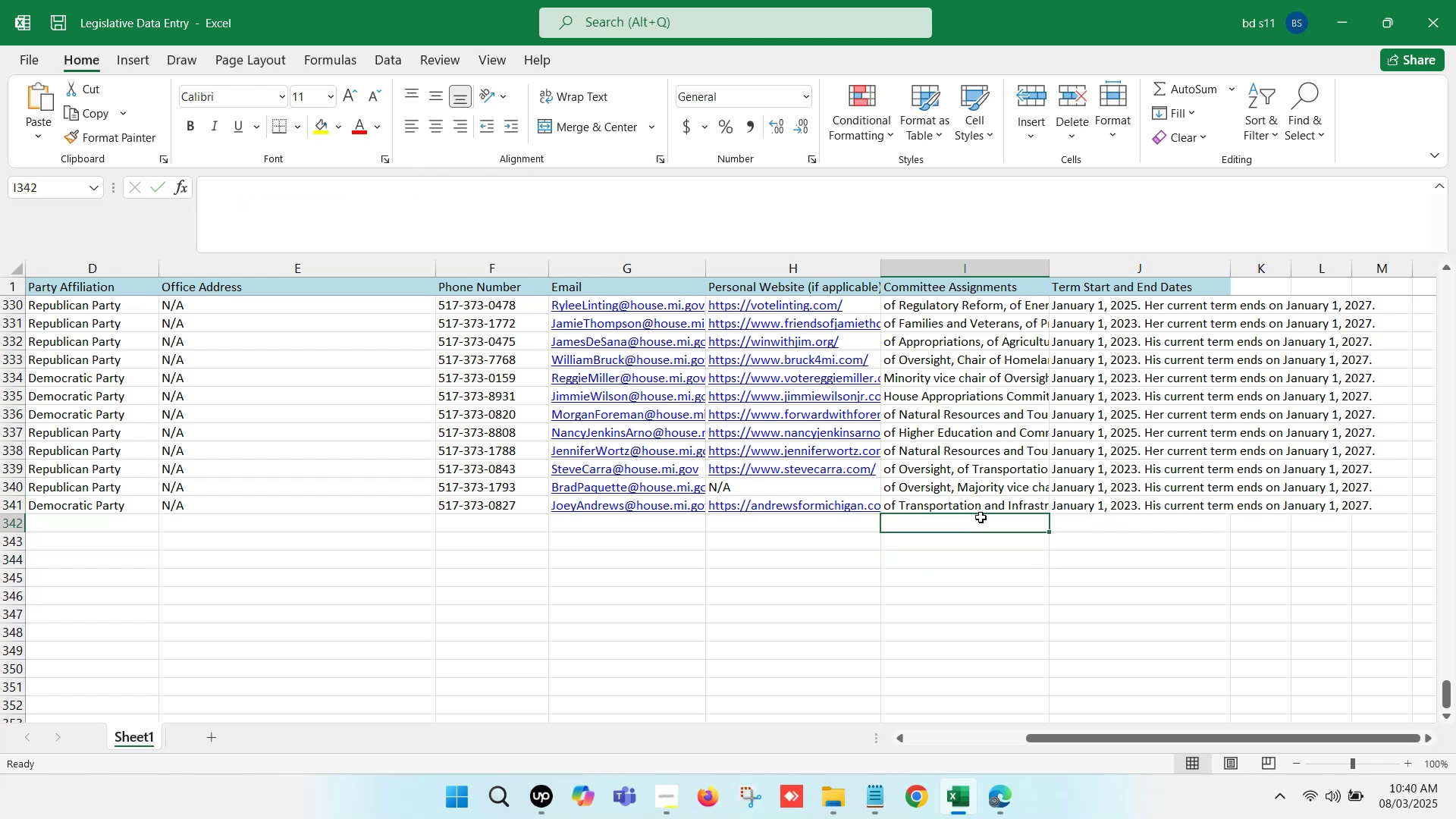 
hold_key(key=ArrowLeft, duration=1.4)
 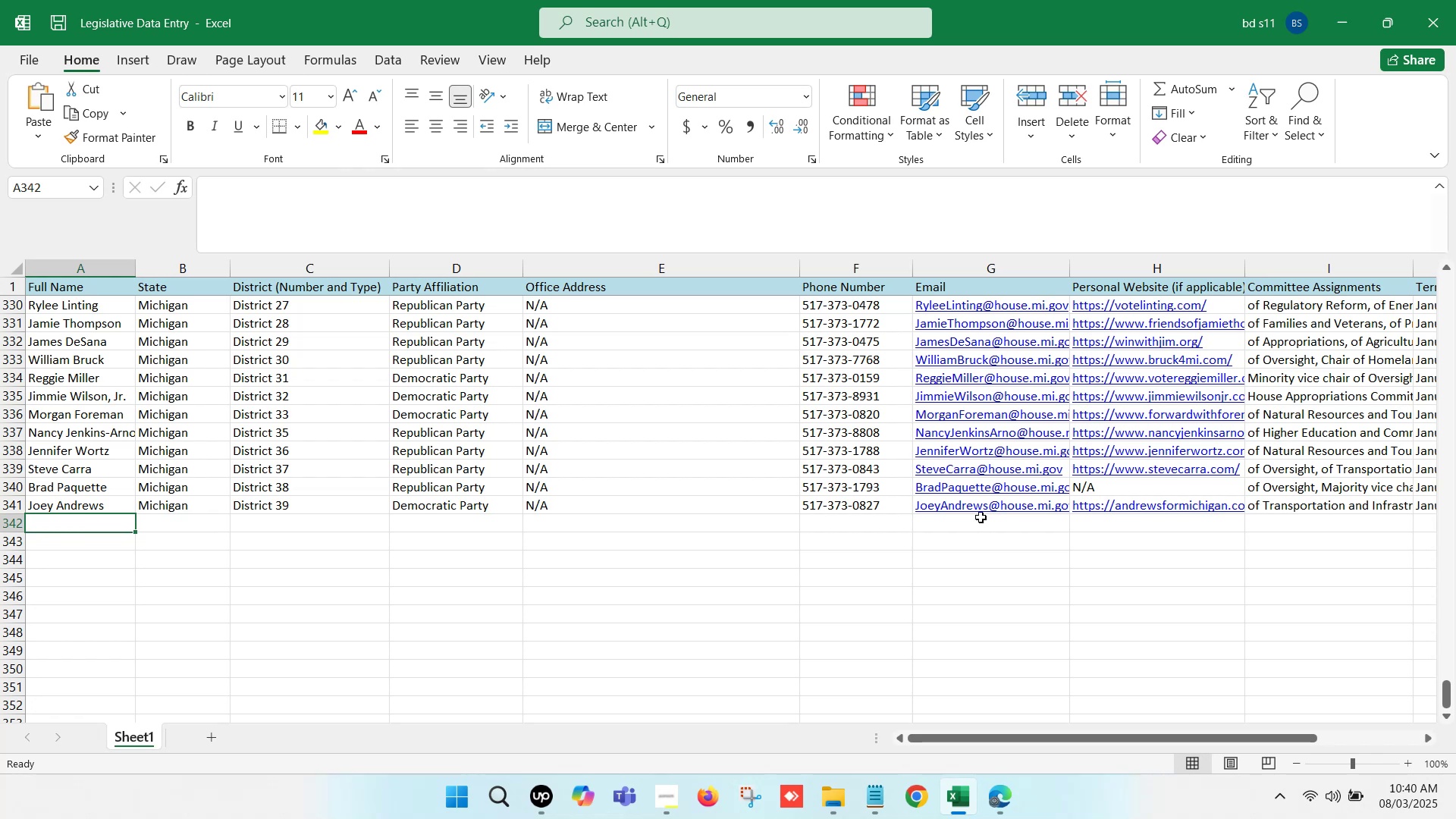 
wait(12.42)
 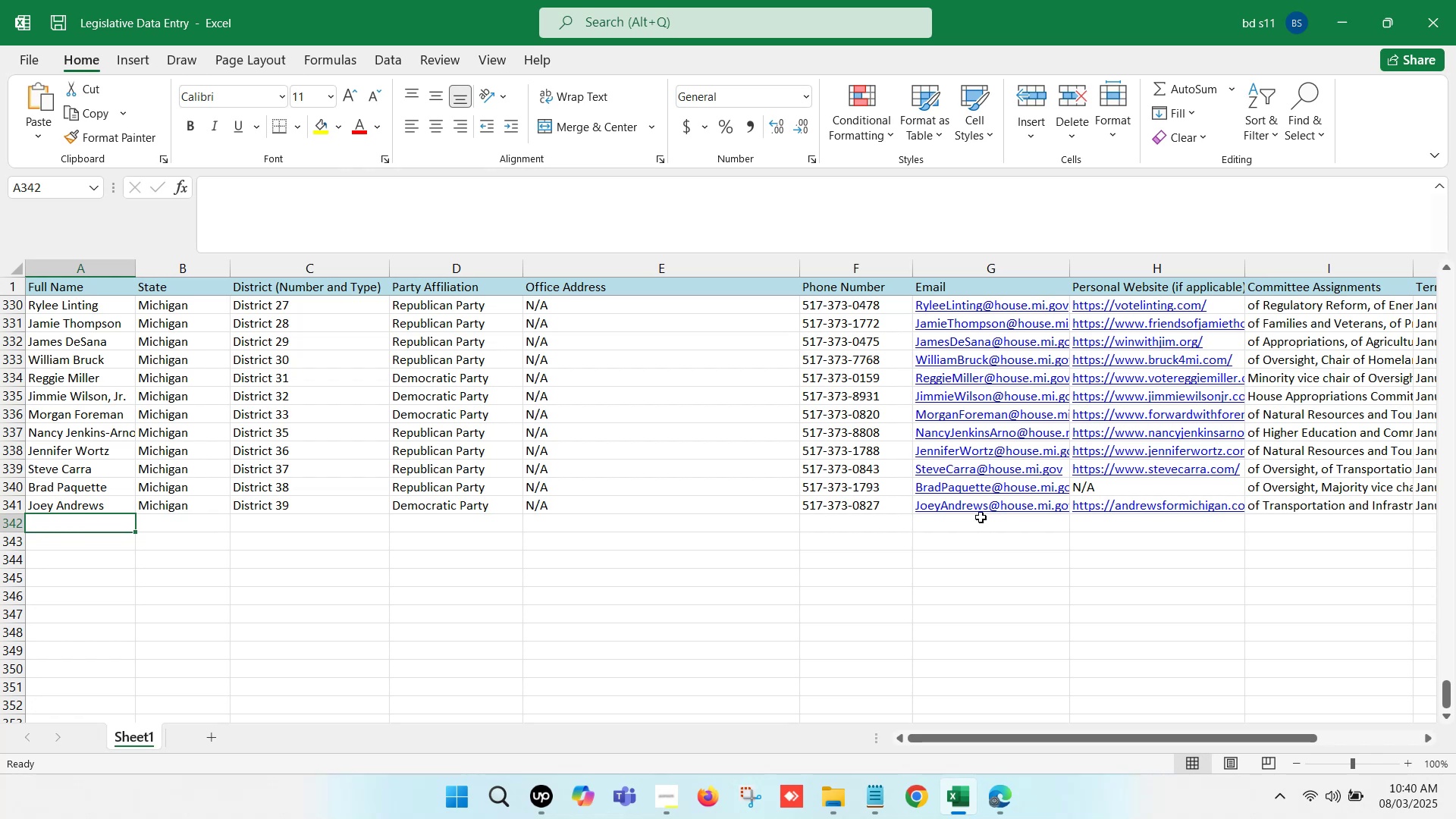 
left_click([1009, 795])
 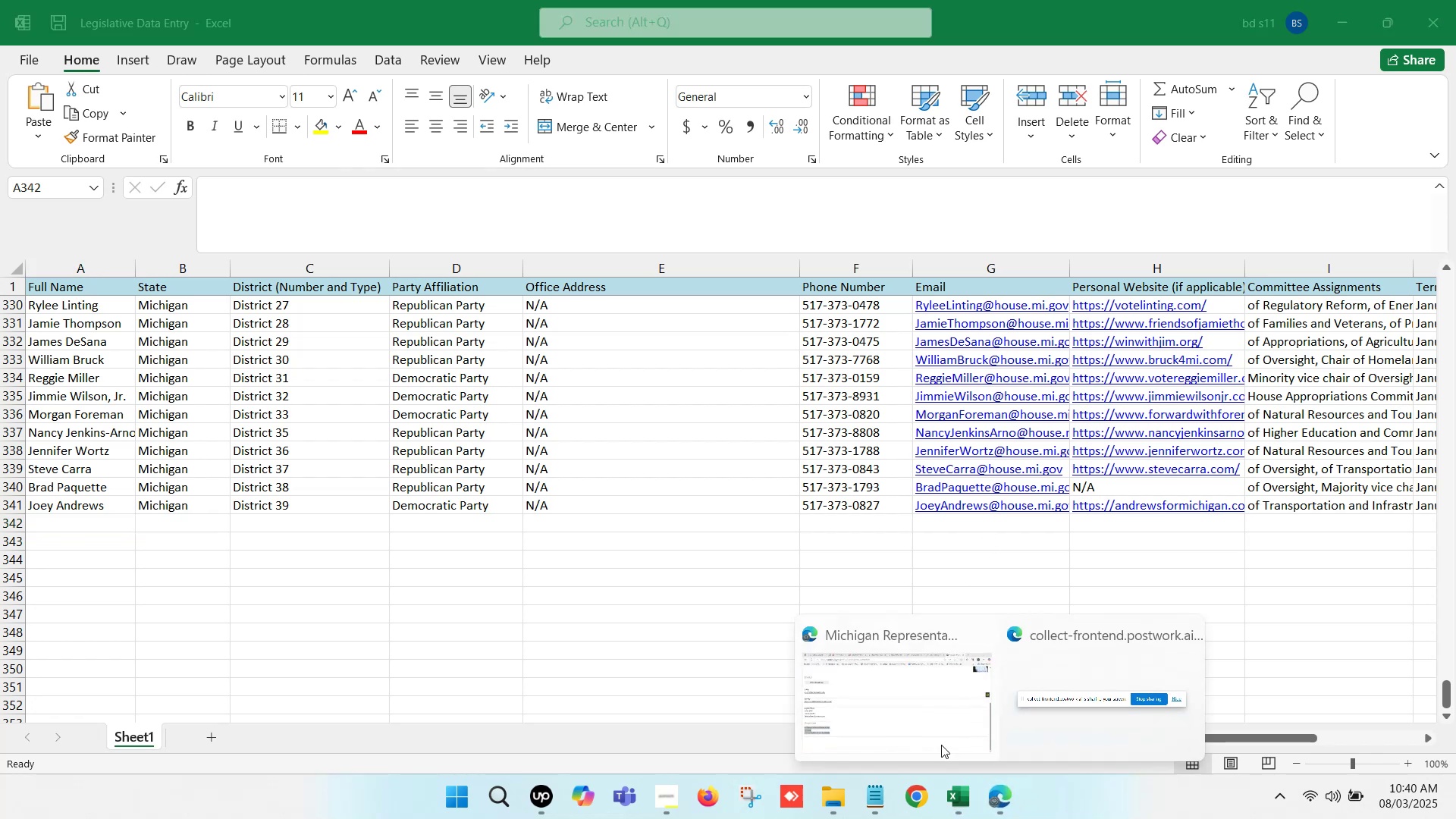 
left_click([854, 681])
 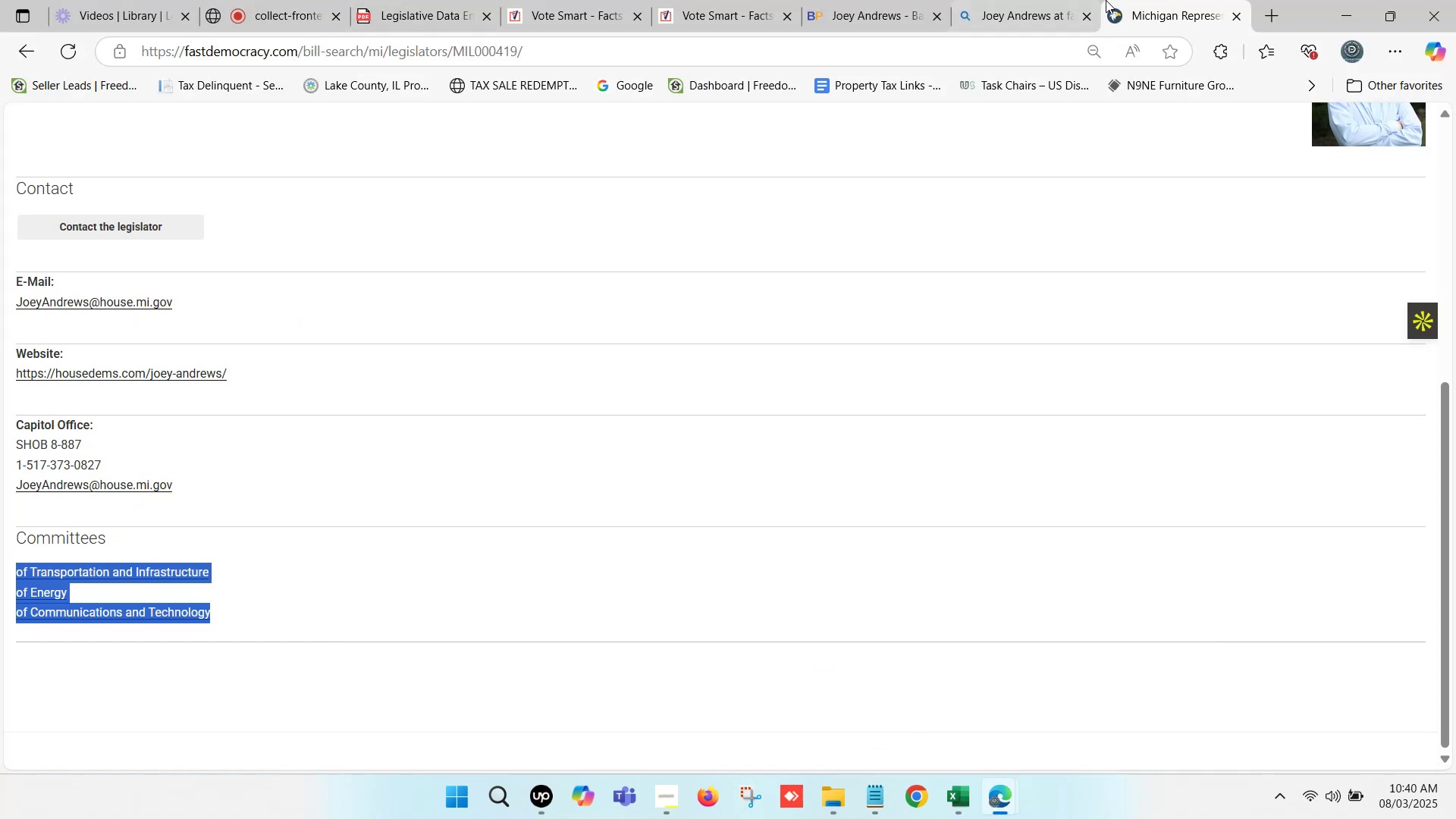 
left_click([999, 0])
 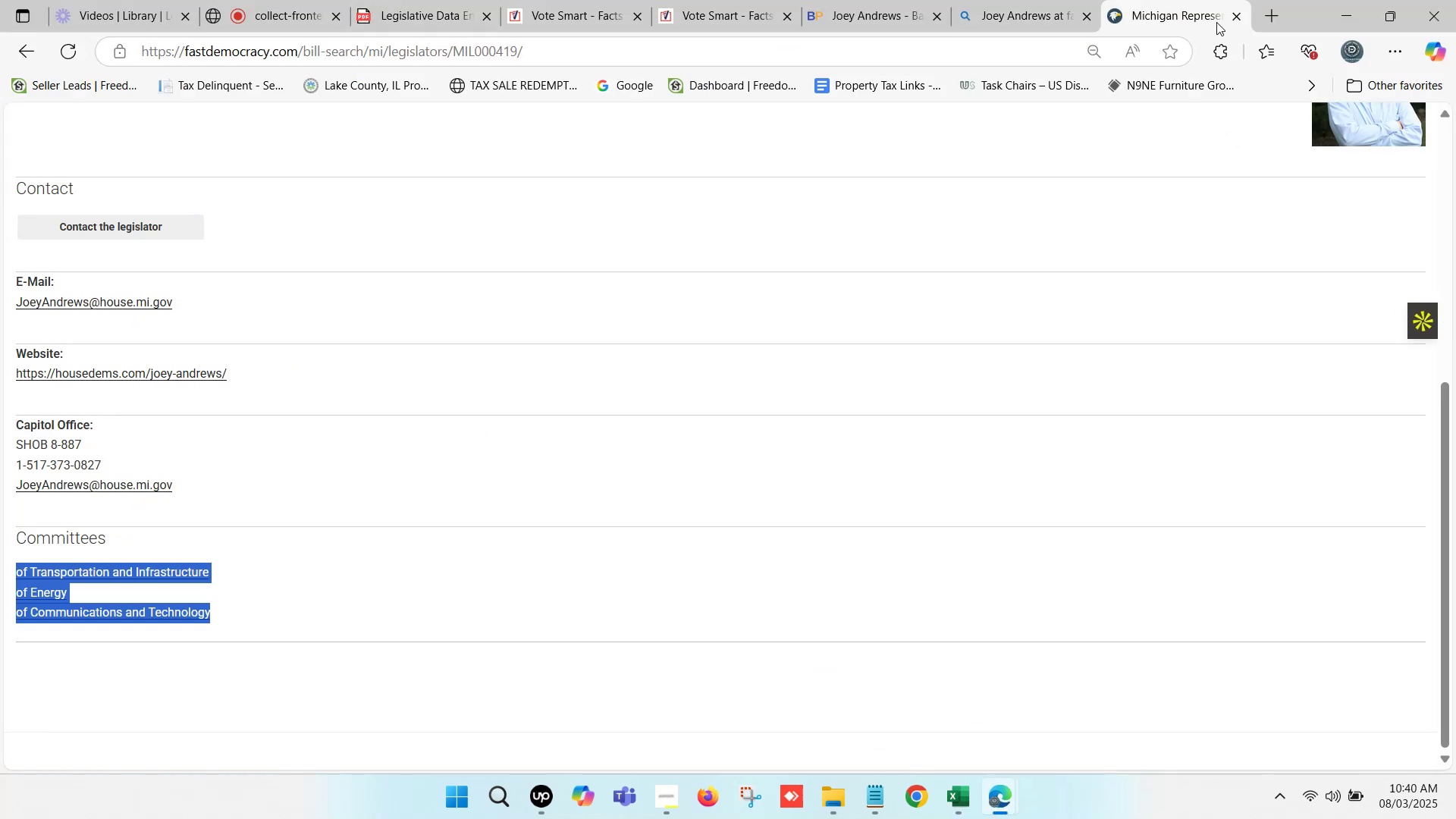 
left_click([1232, 21])
 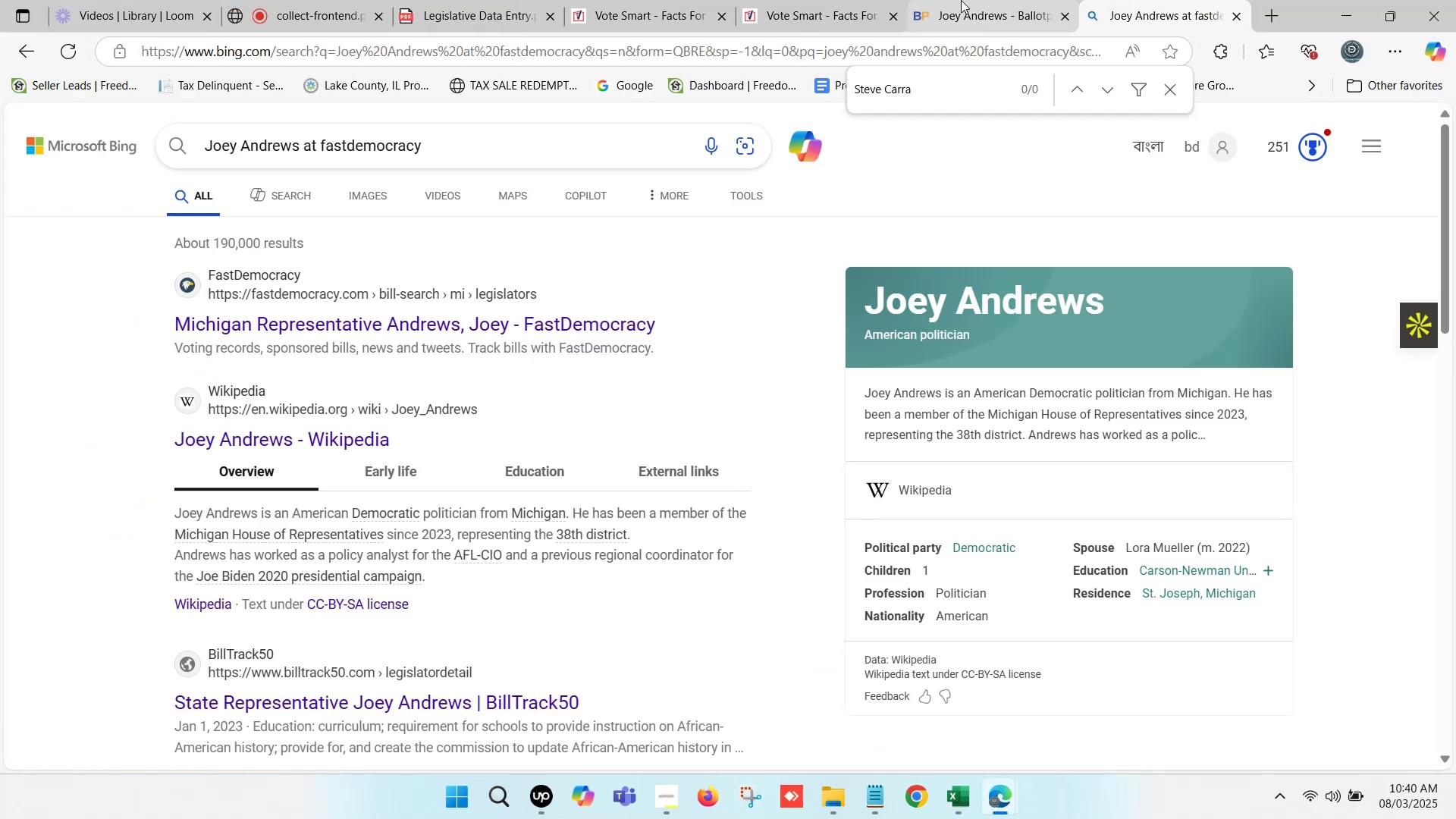 
left_click([961, 0])
 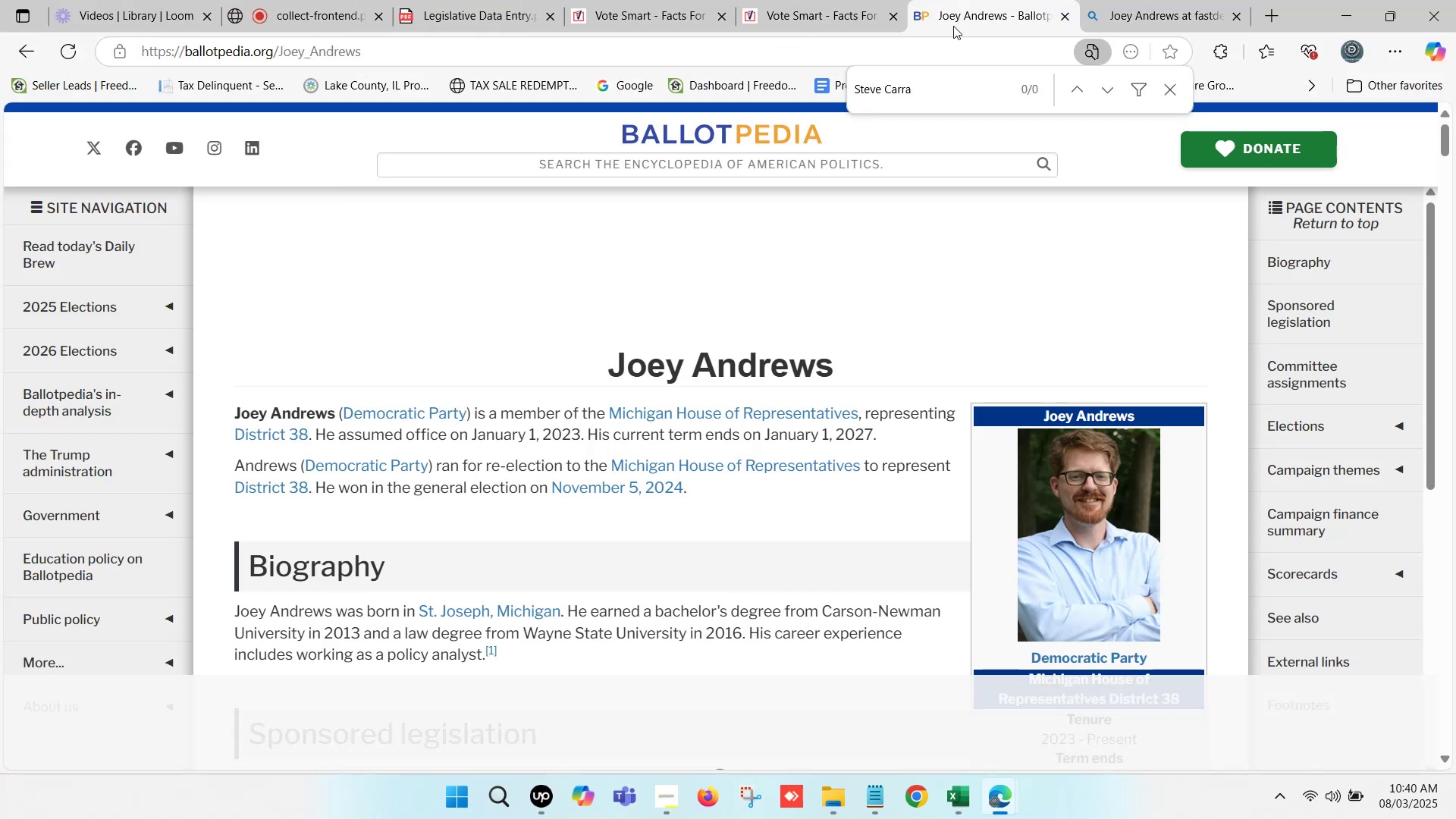 
left_click([818, 0])
 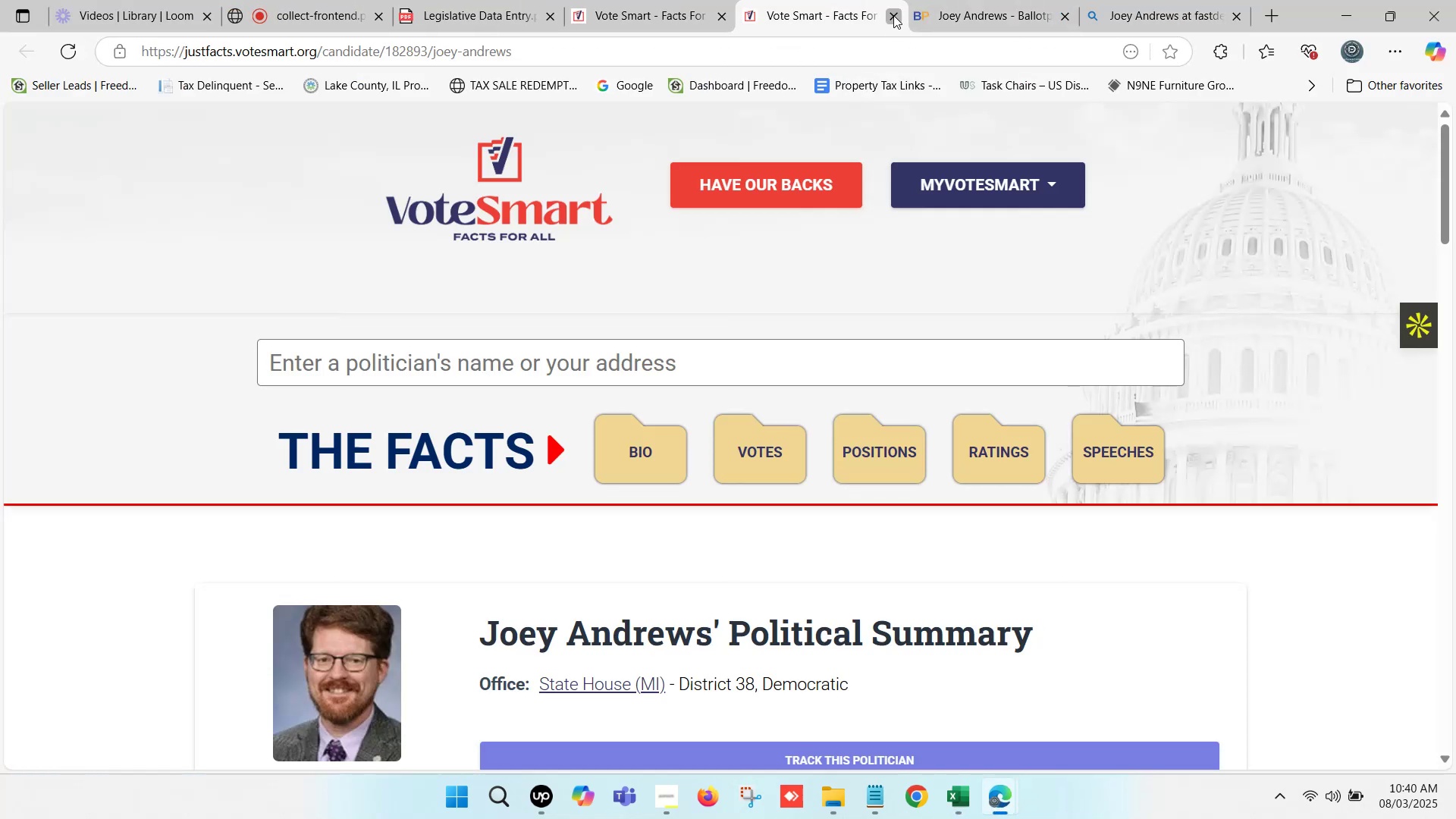 
left_click([893, 15])
 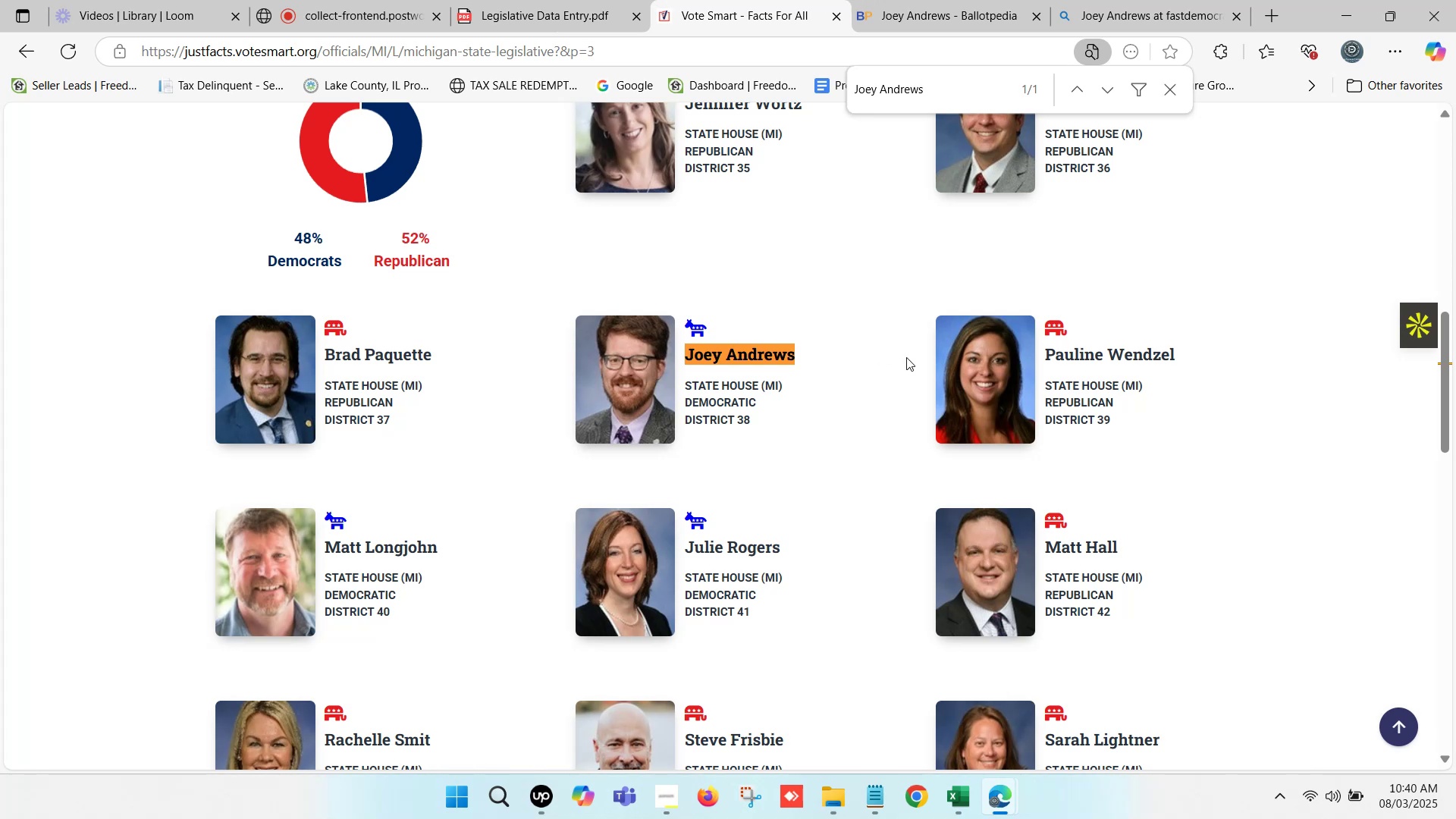 
left_click_drag(start_coordinate=[1184, 358], to_coordinate=[1045, 362])
 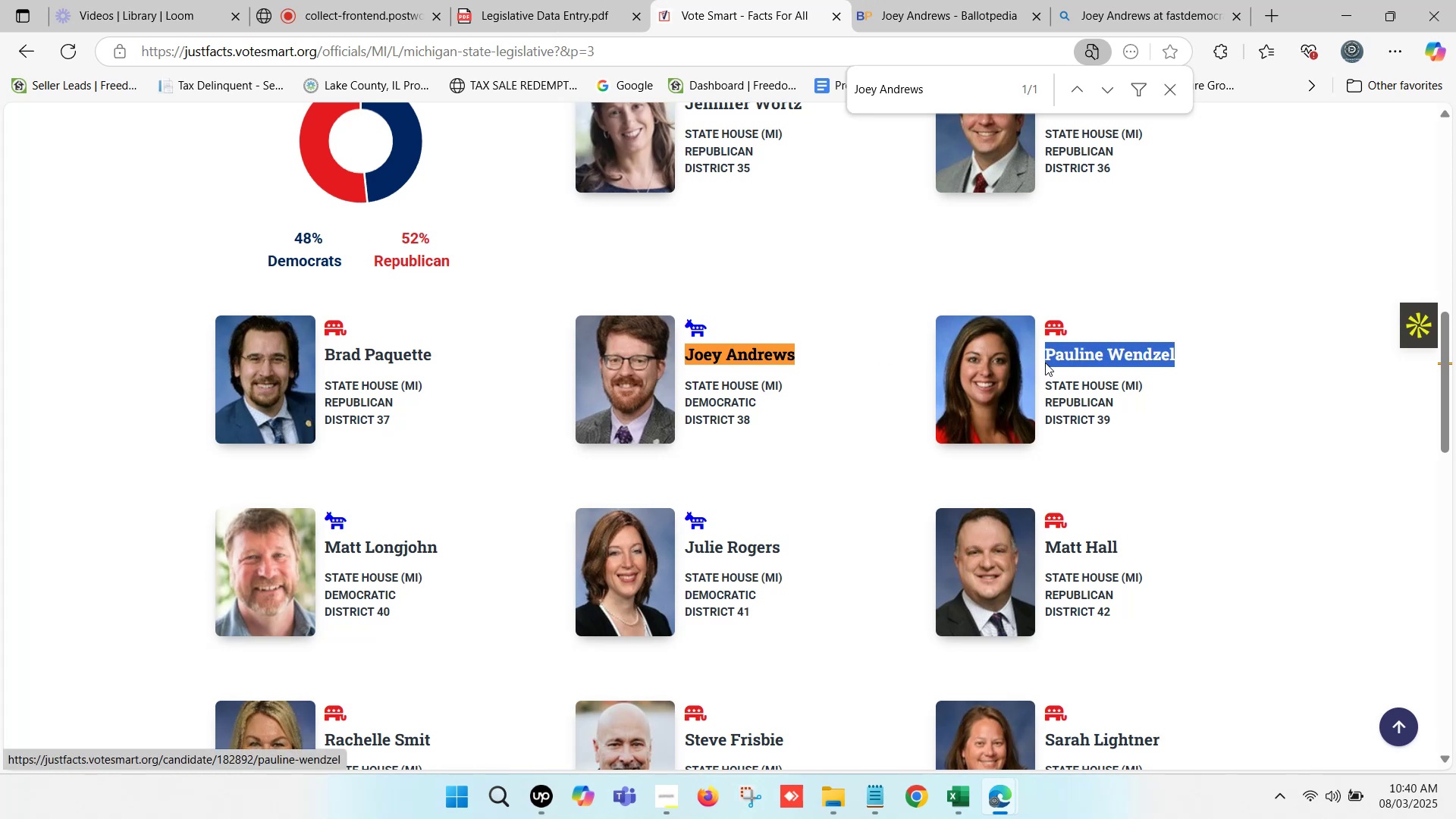 
key(Control+C)
 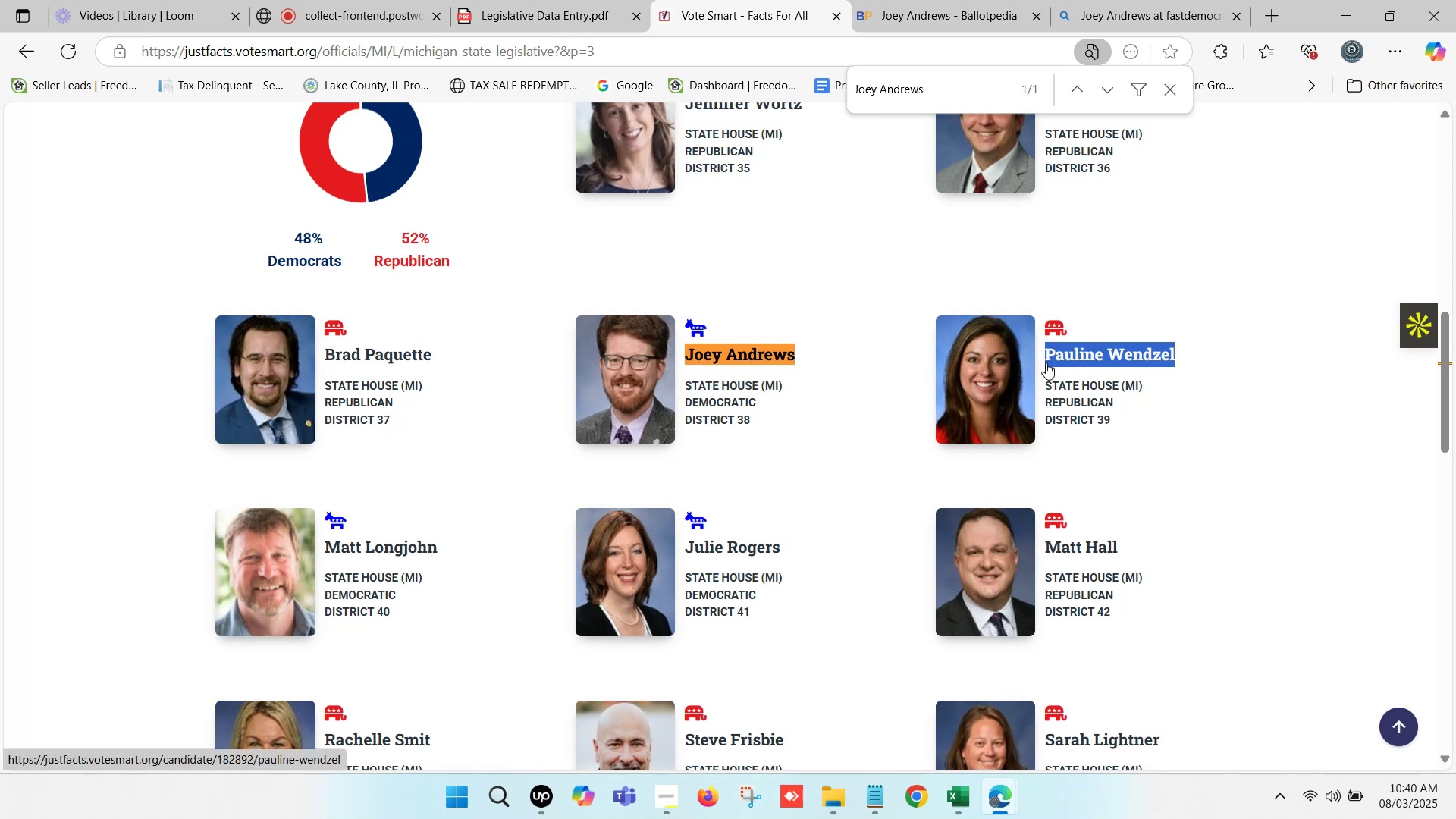 
key(Control+F)
 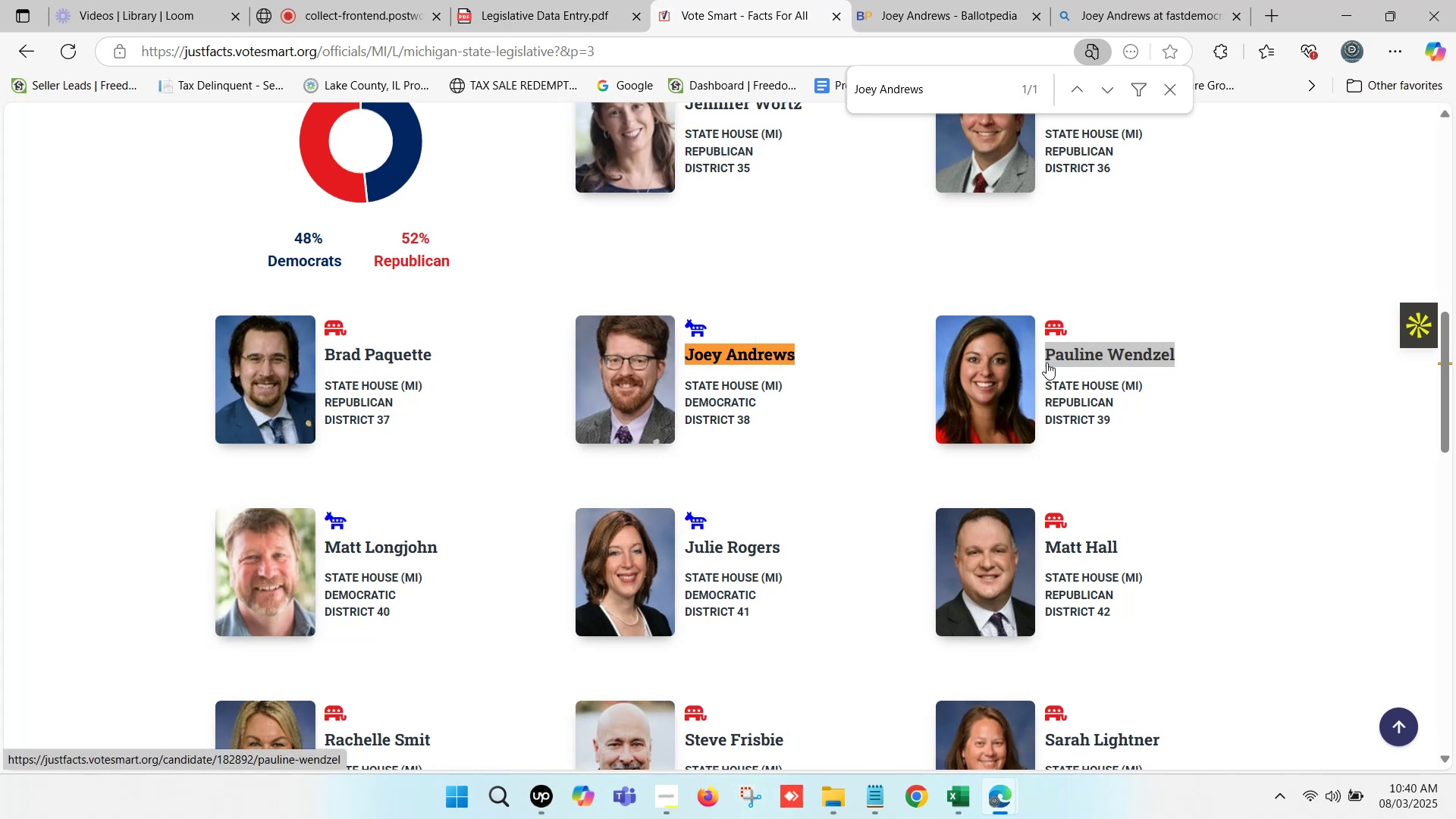 
key(Control+V)
 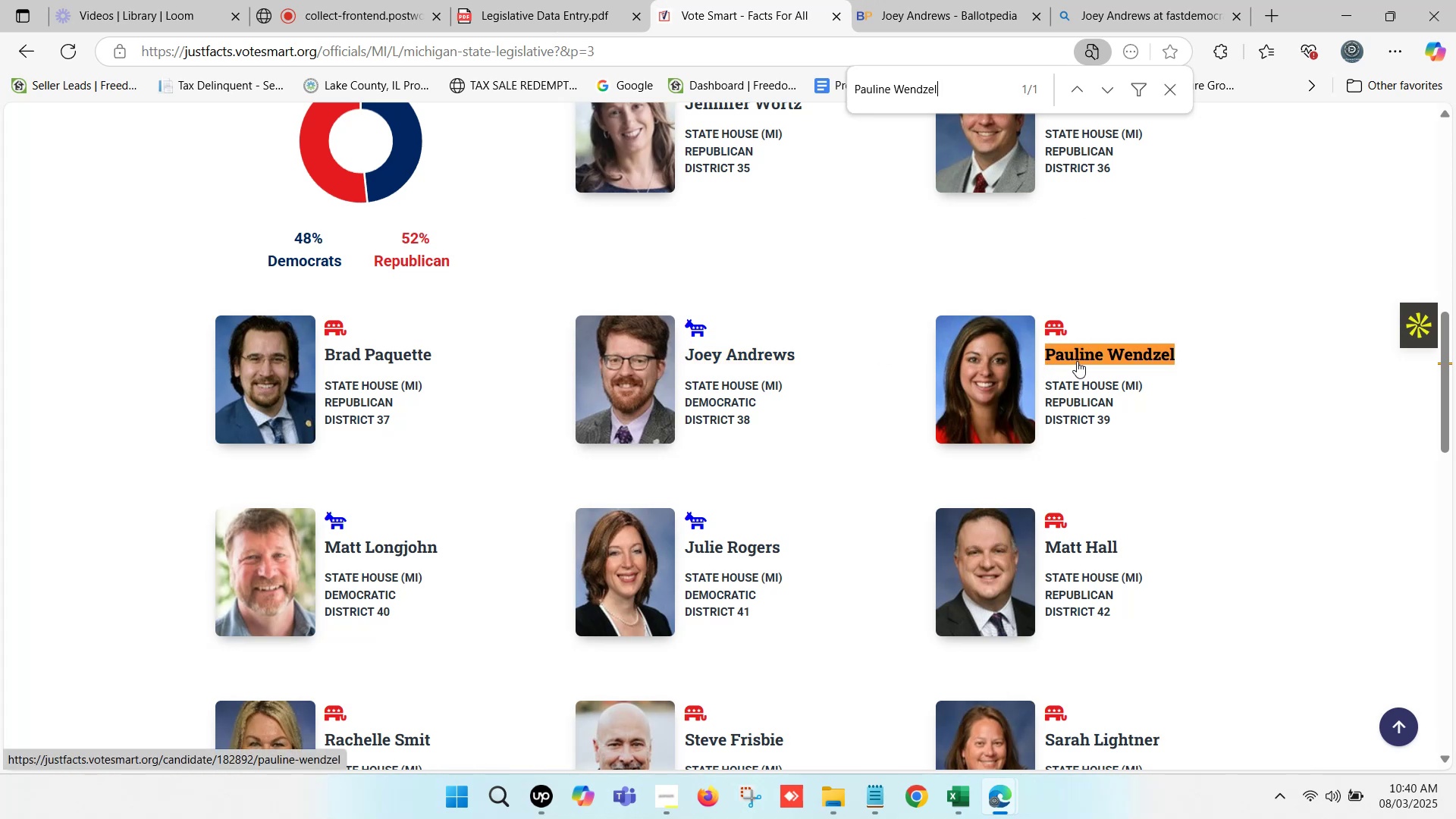 
hold_key(key=ControlLeft, duration=0.53)
left_click([1084, 356])
 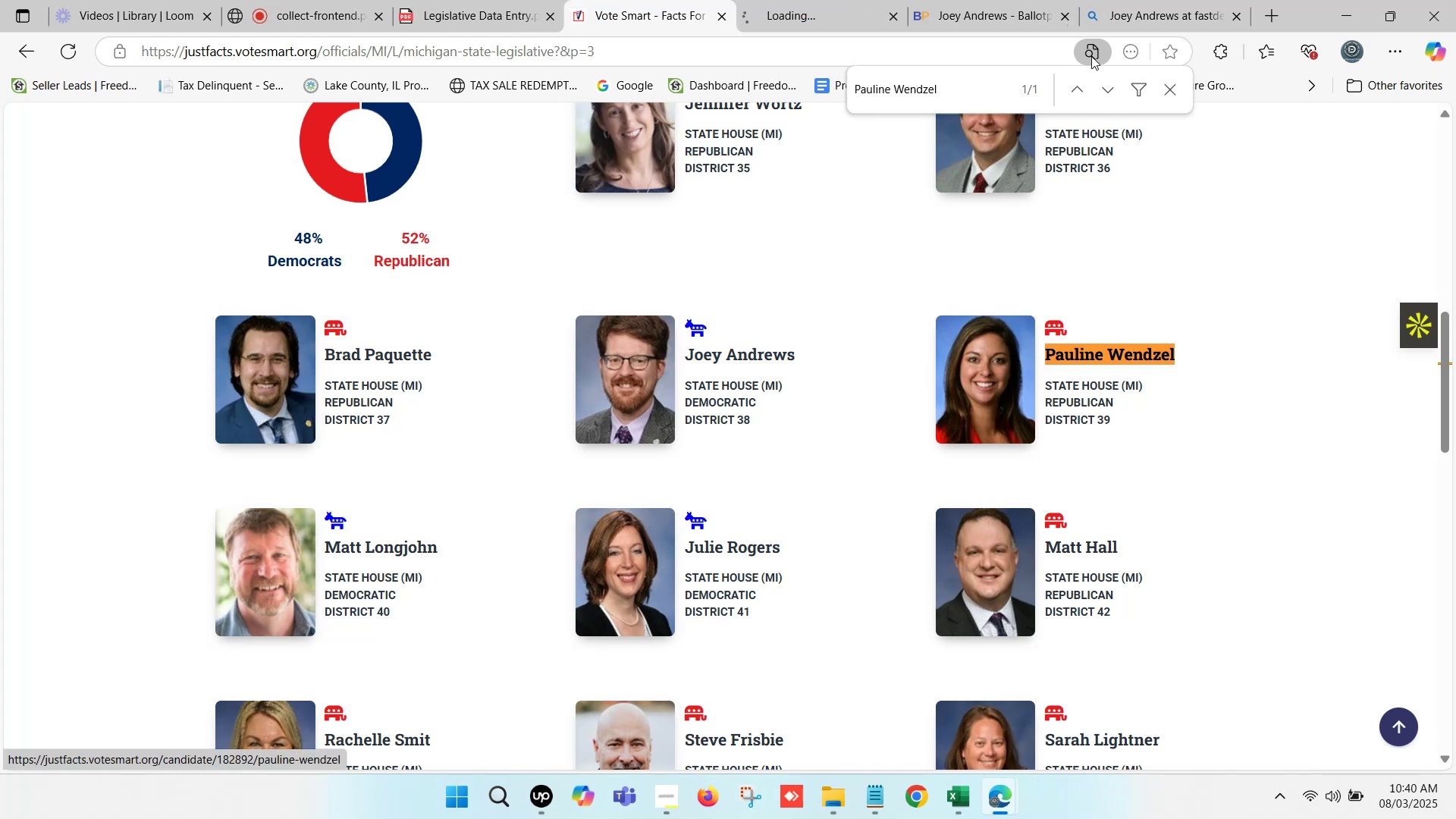 
left_click([1040, 0])
 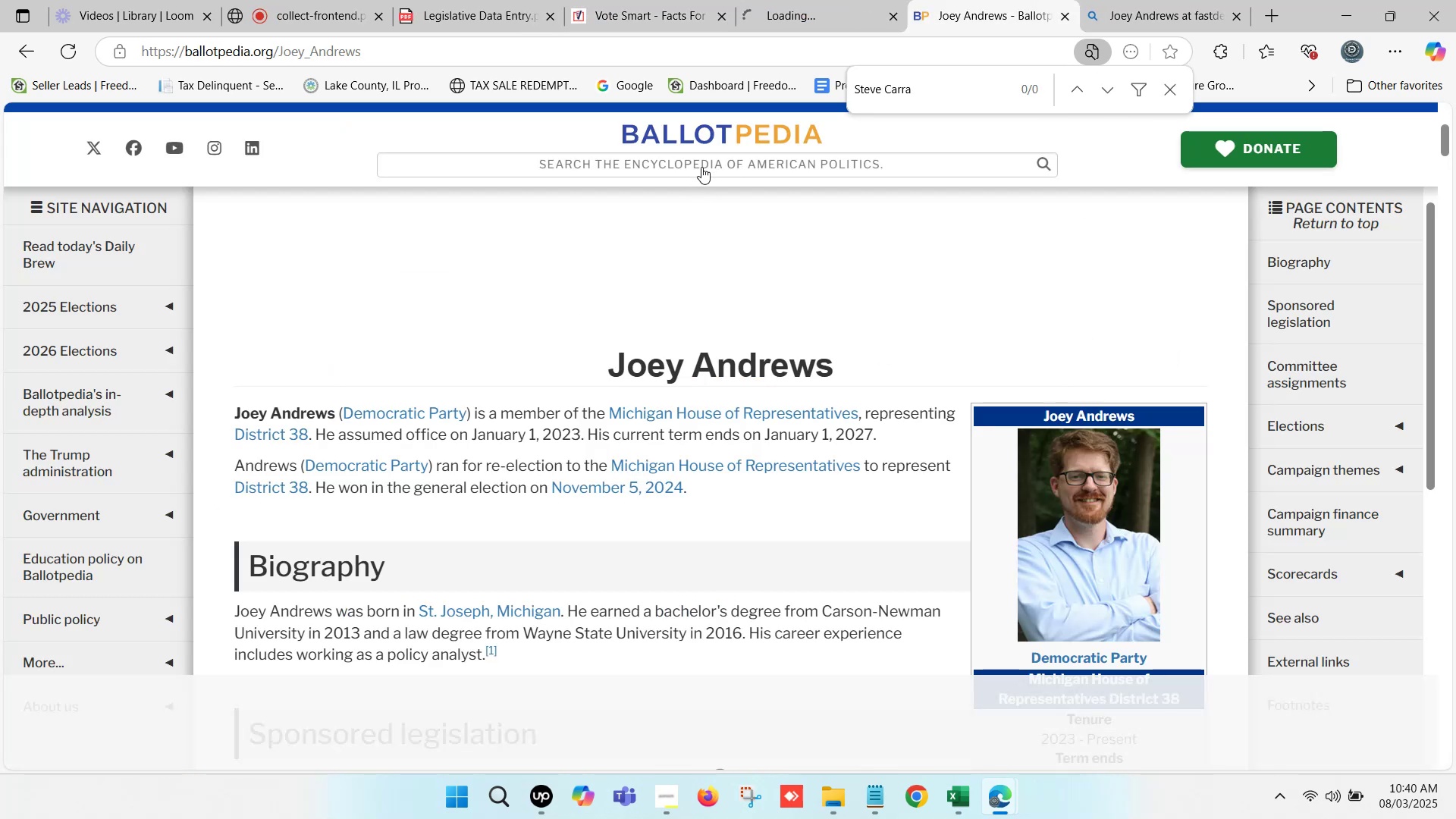 
left_click([701, 167])
 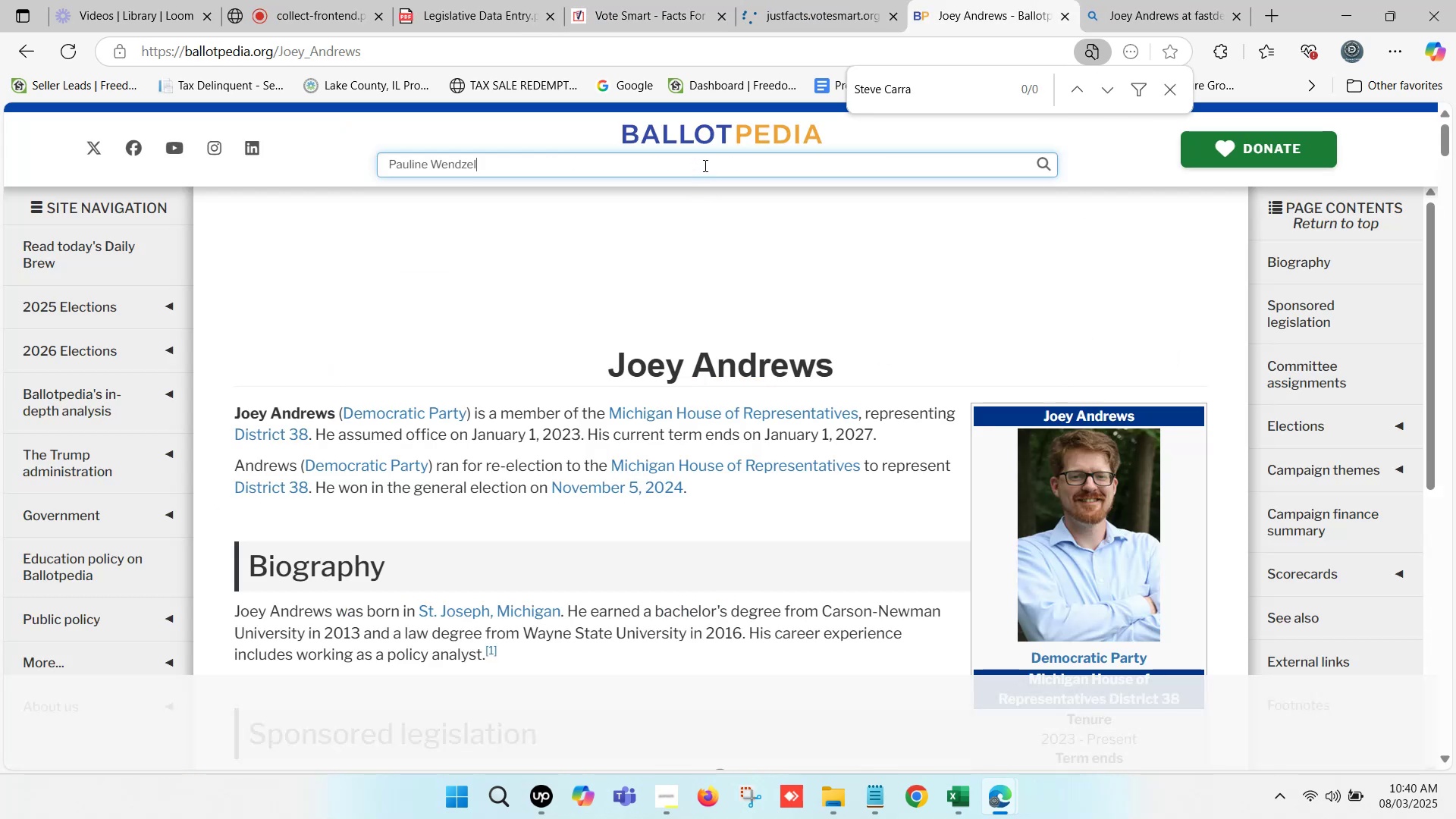 
key(Control+V)
 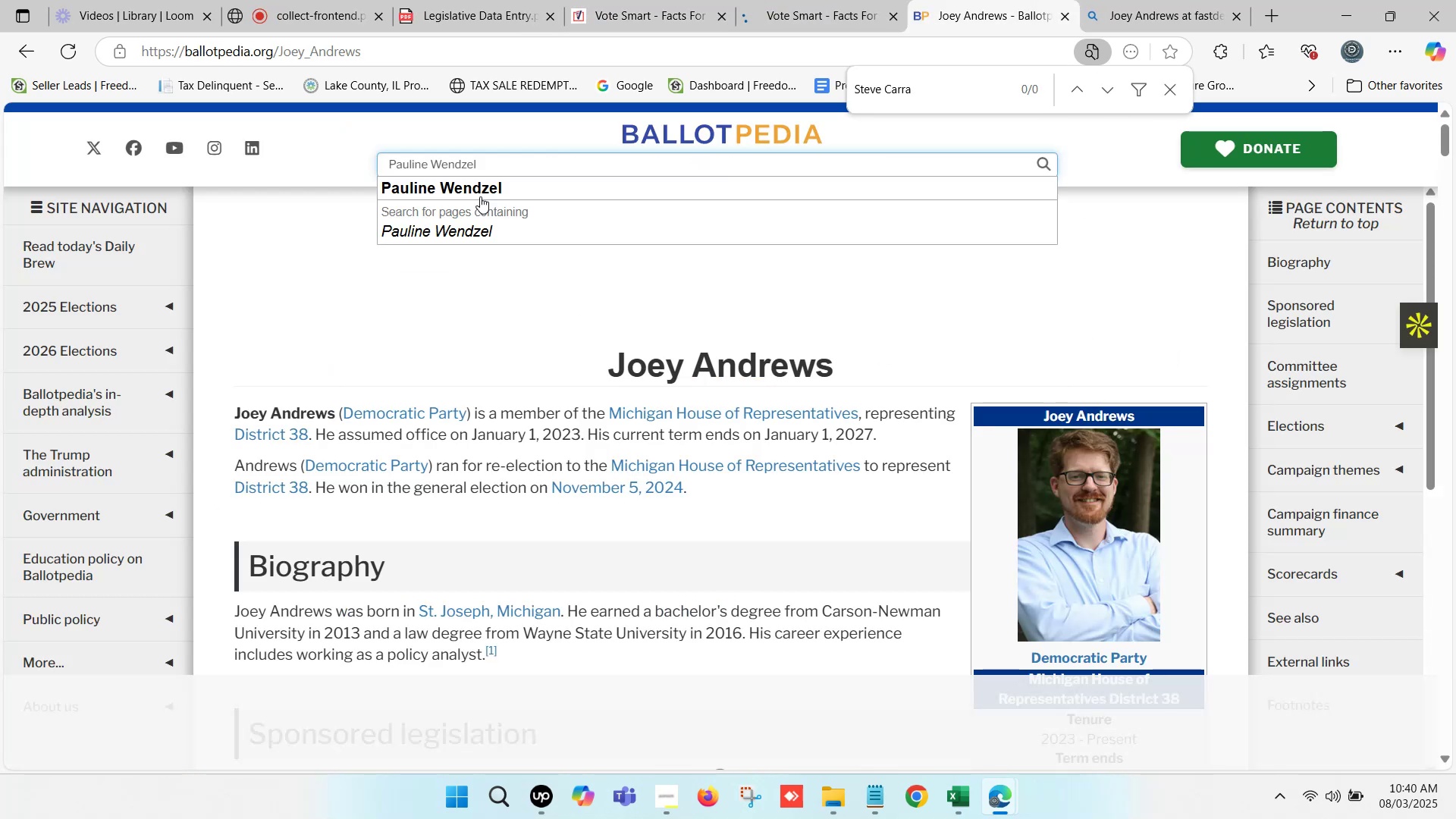 
left_click([499, 191])
 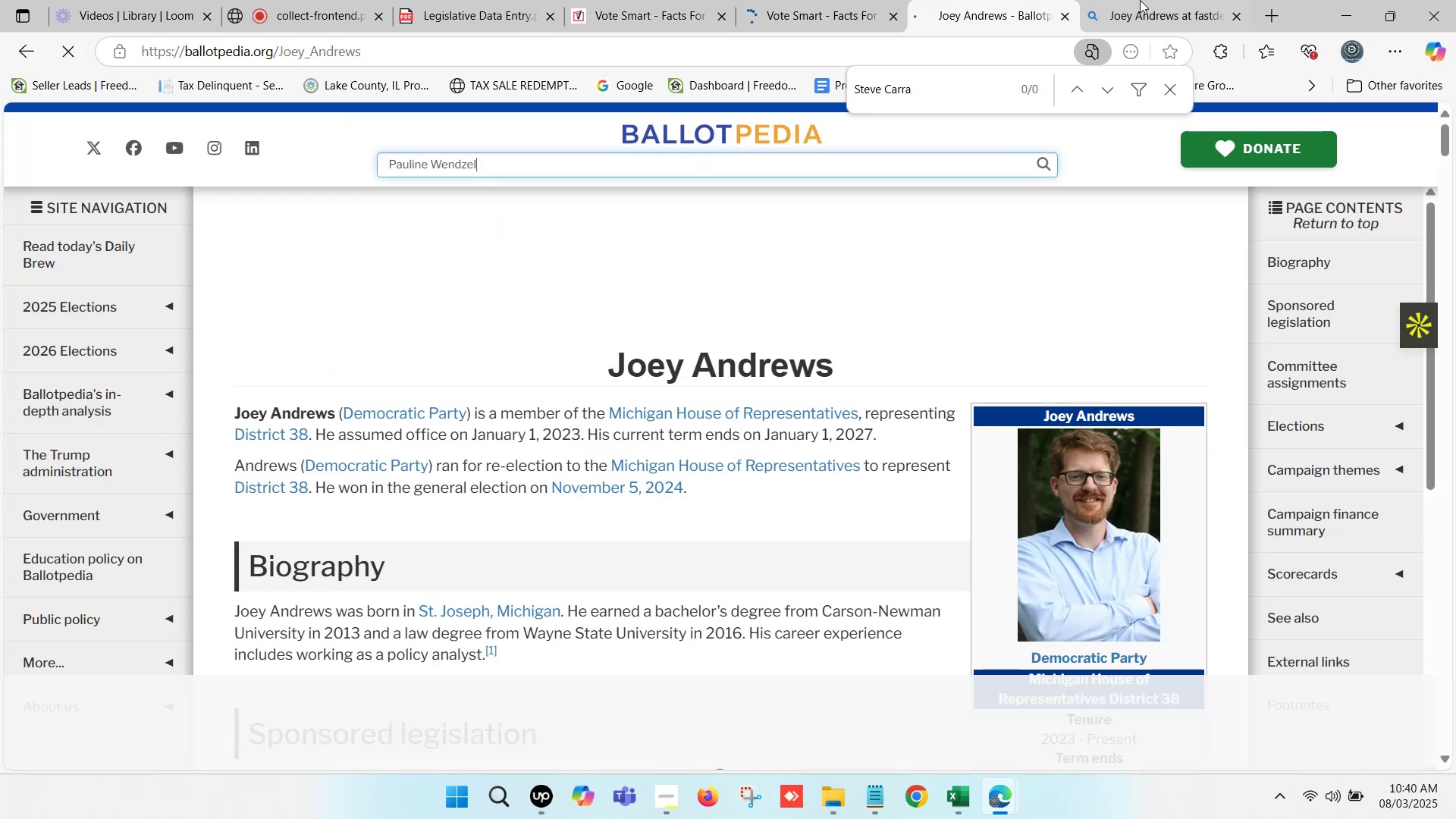 
left_click([1169, 0])
 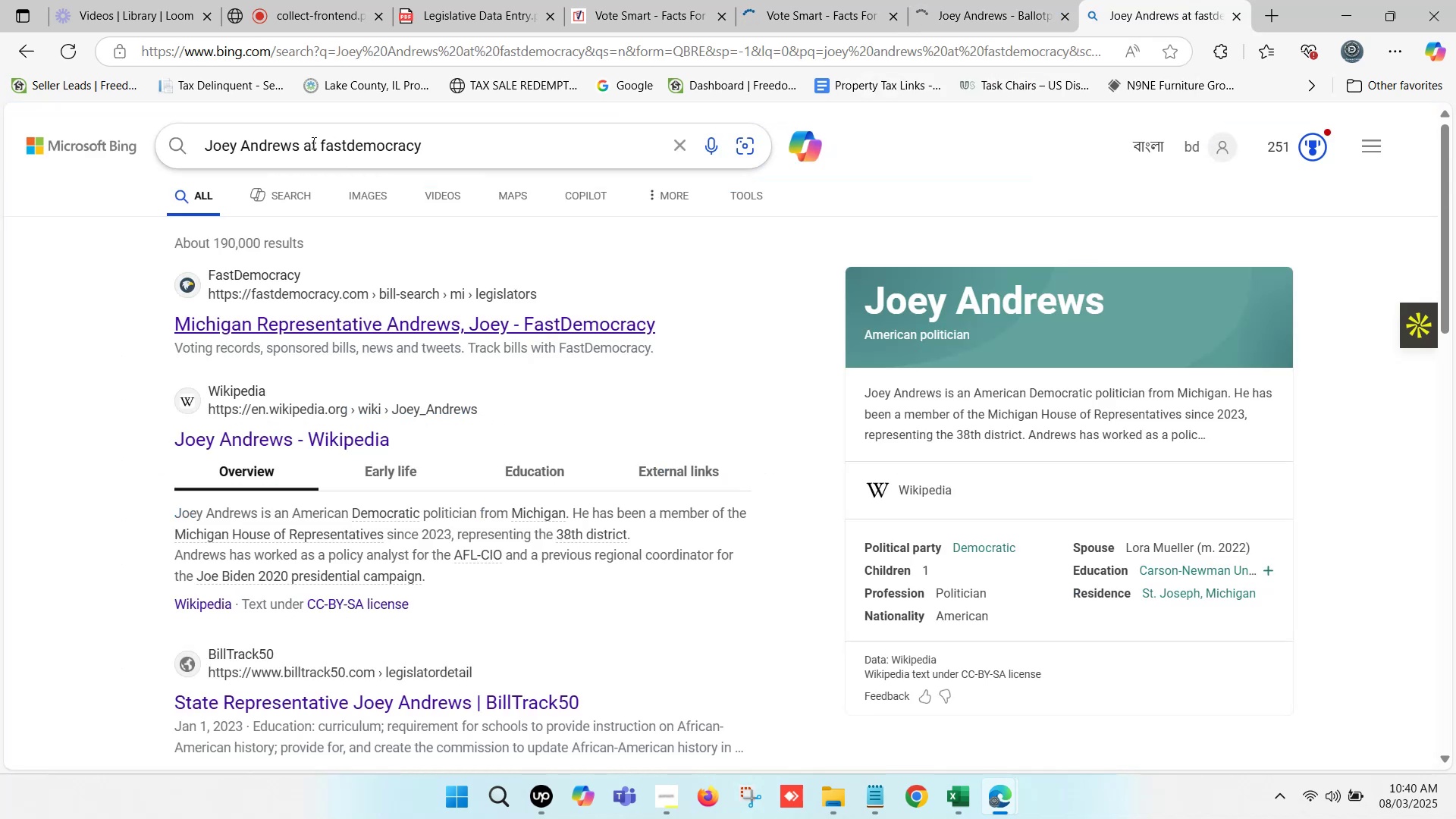 
left_click_drag(start_coordinate=[298, 144], to_coordinate=[207, 154])
 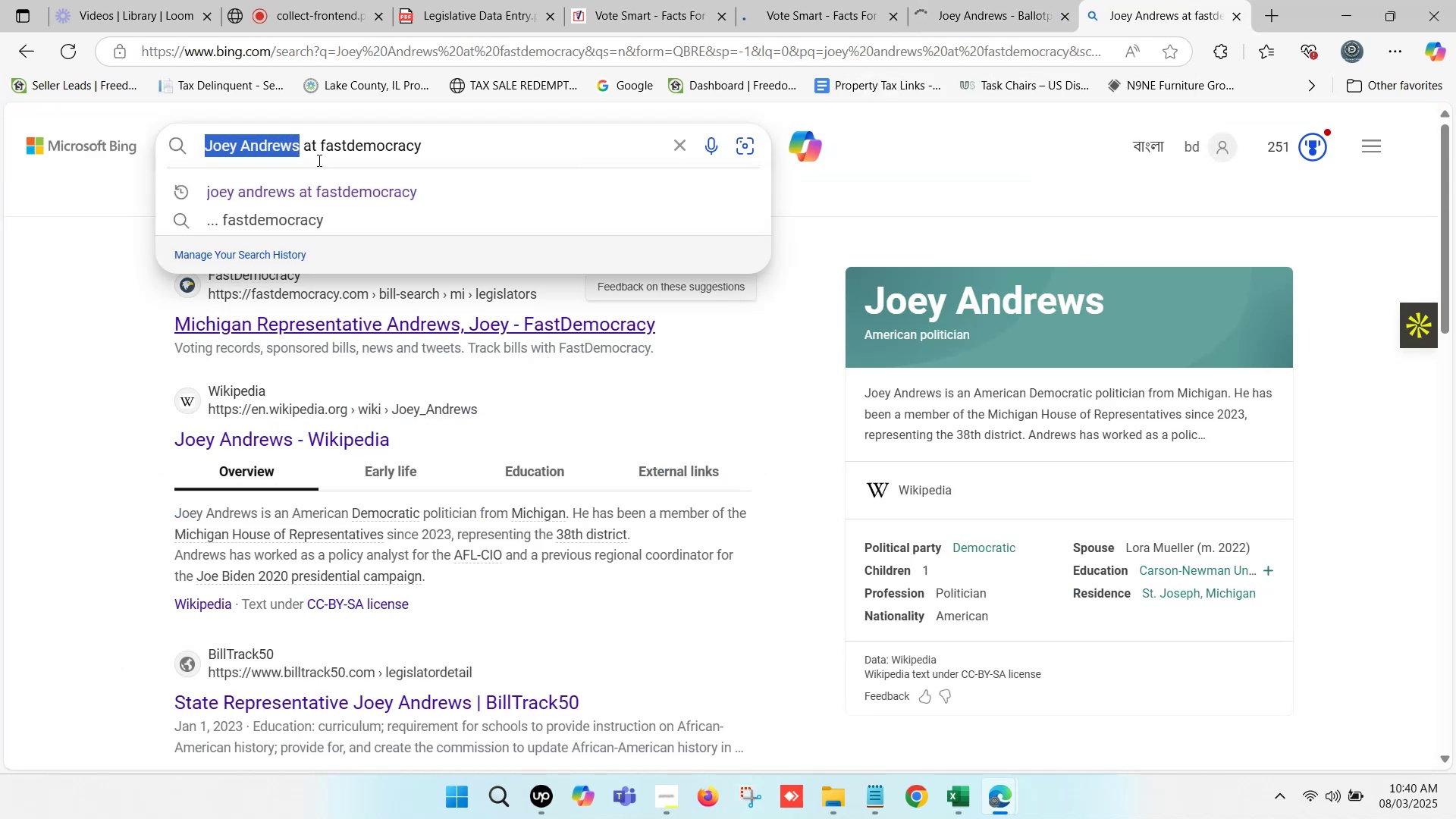 
key(Backspace)
 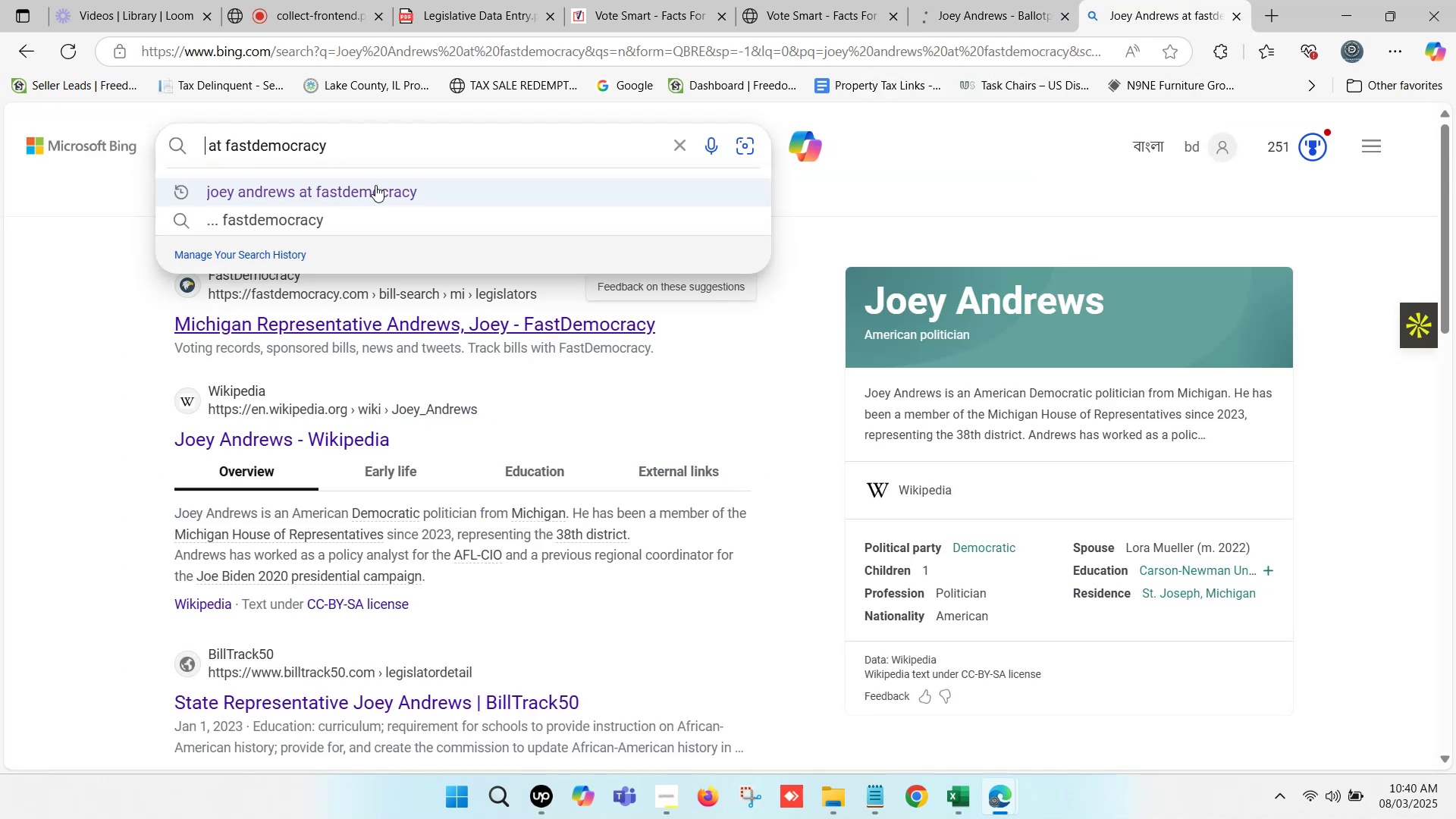 
key(Control+ControlLeft)
 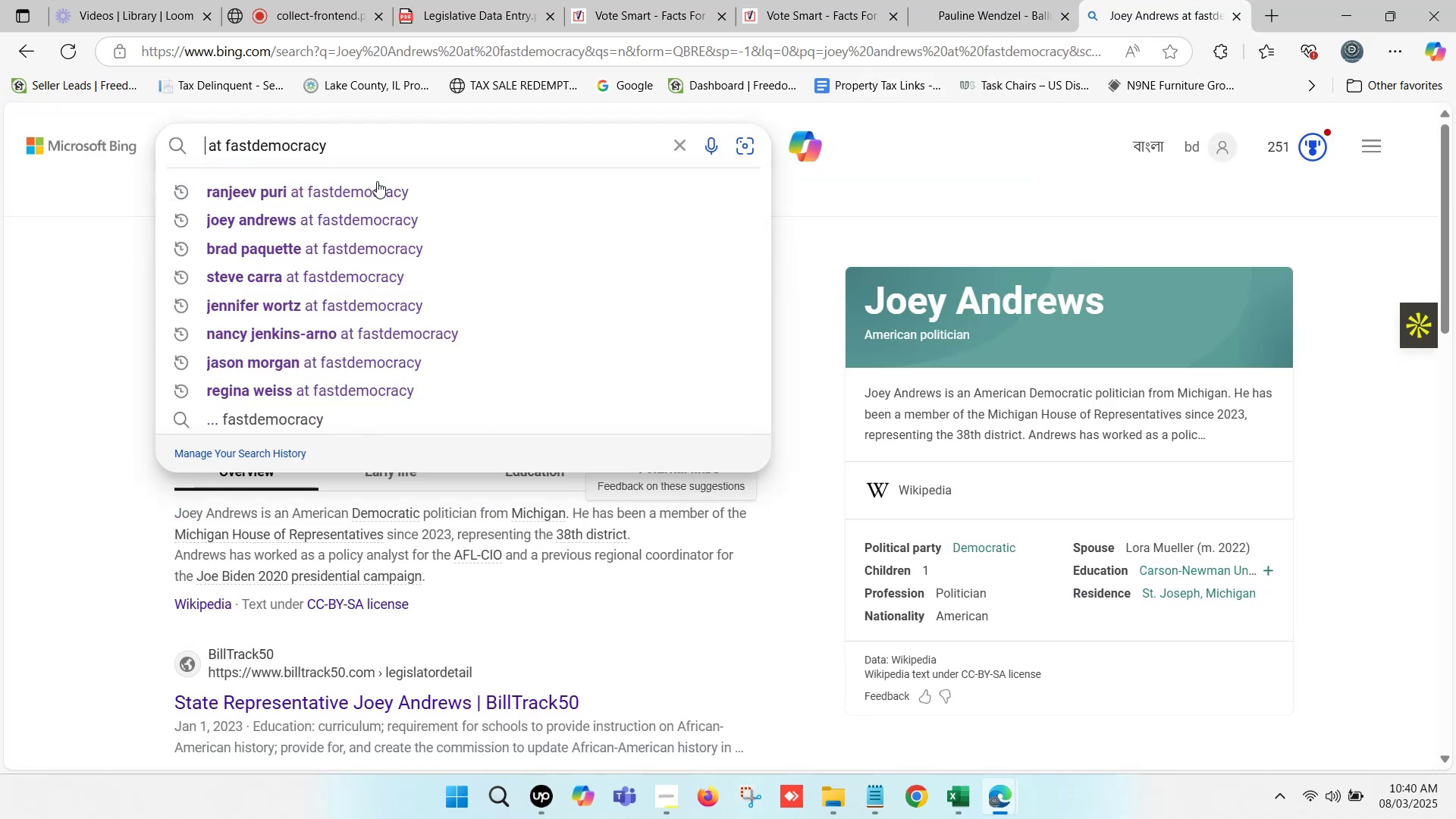 
key(Control+V)
 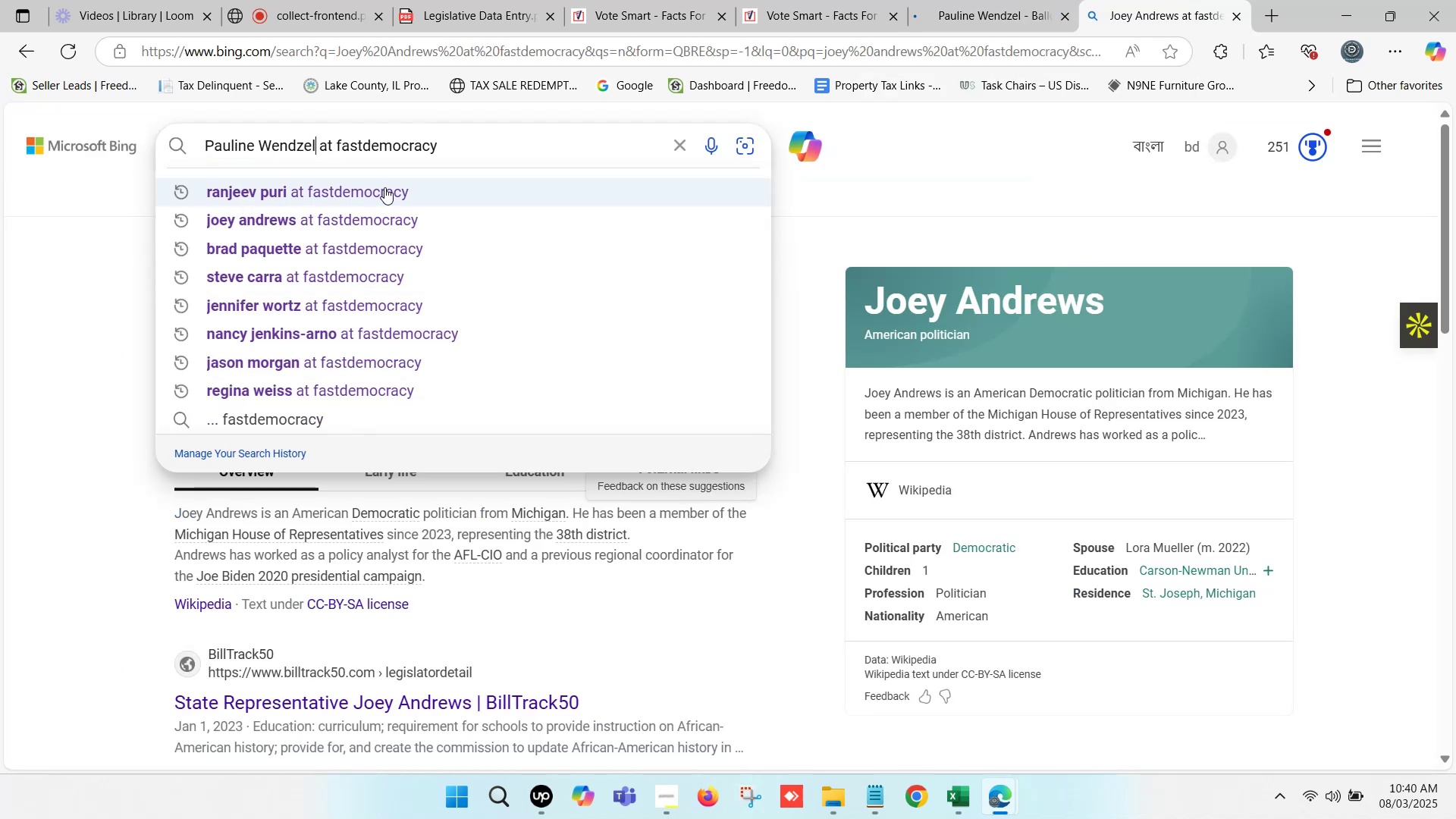 
key(Enter)
 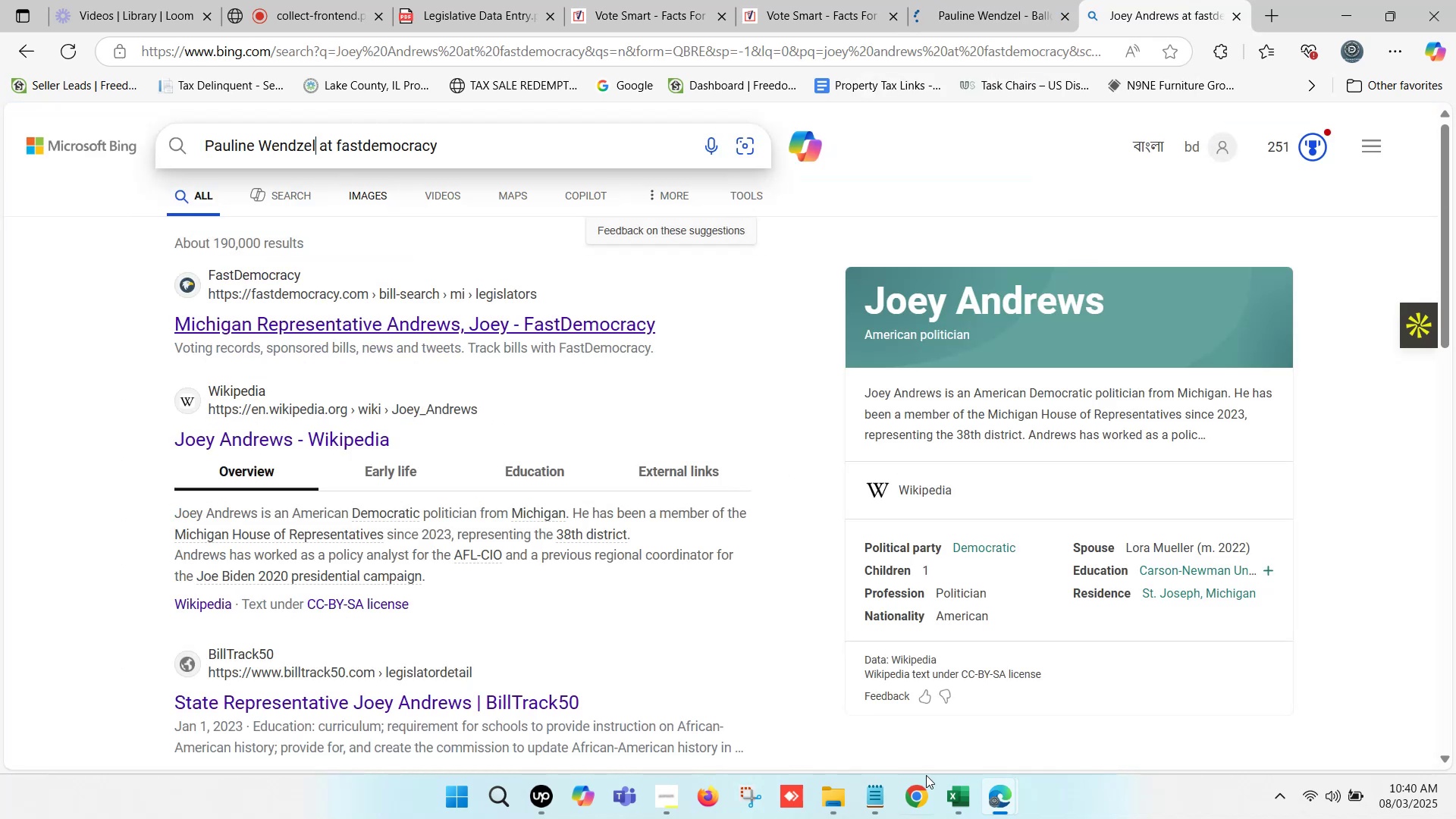 
left_click([963, 791])
 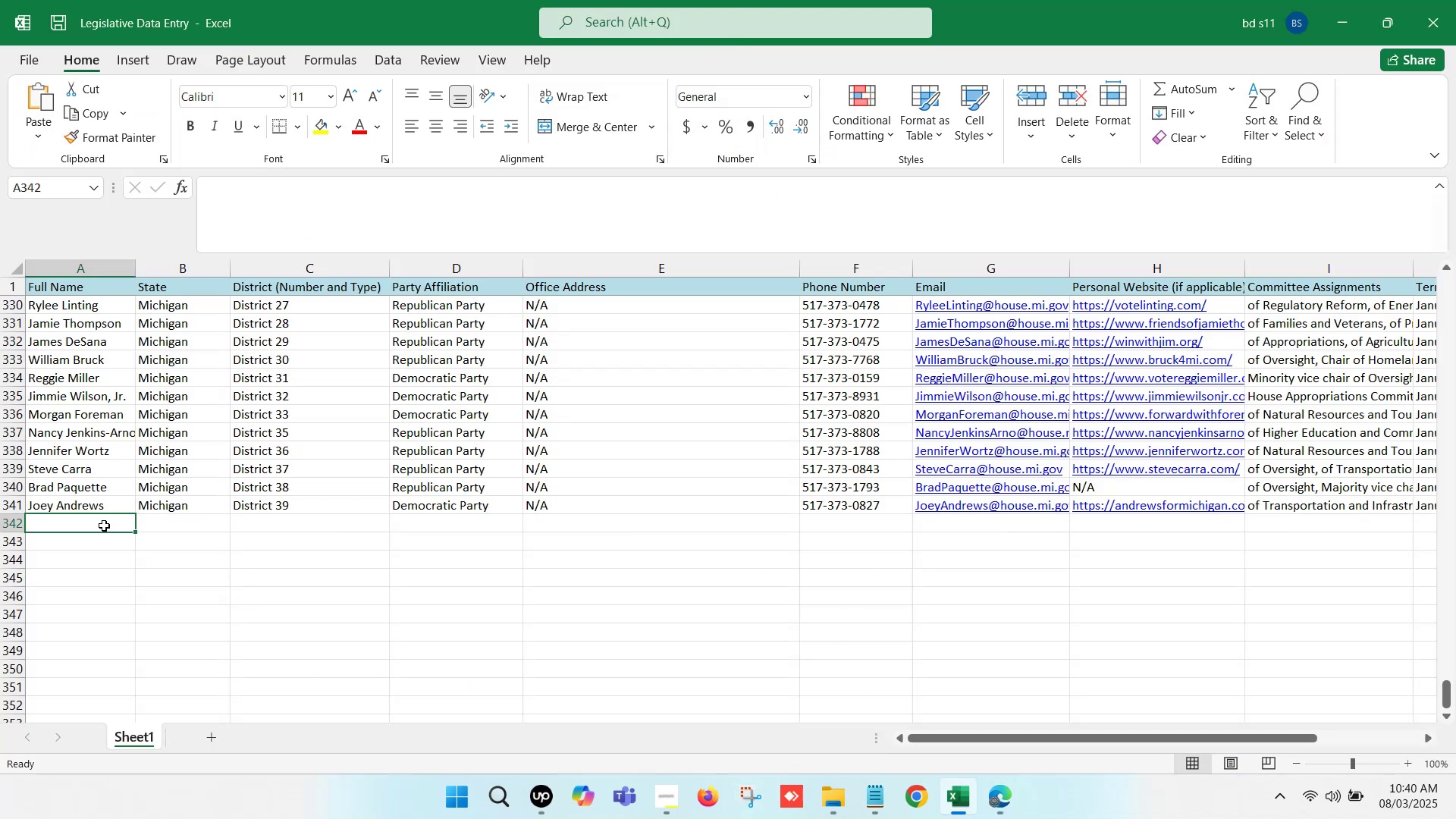 
double_click([101, 523])
 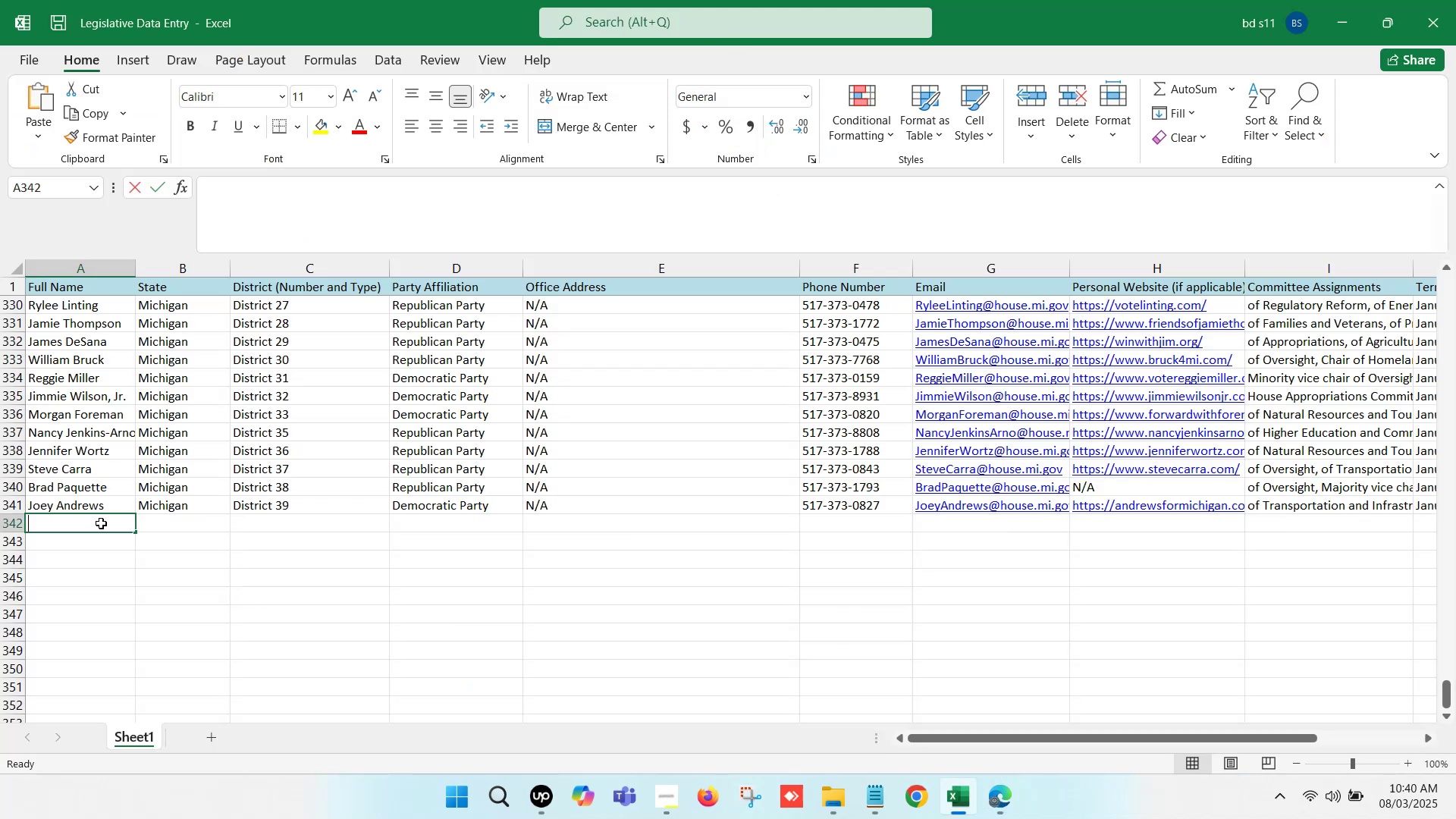 
key(Control+V)
 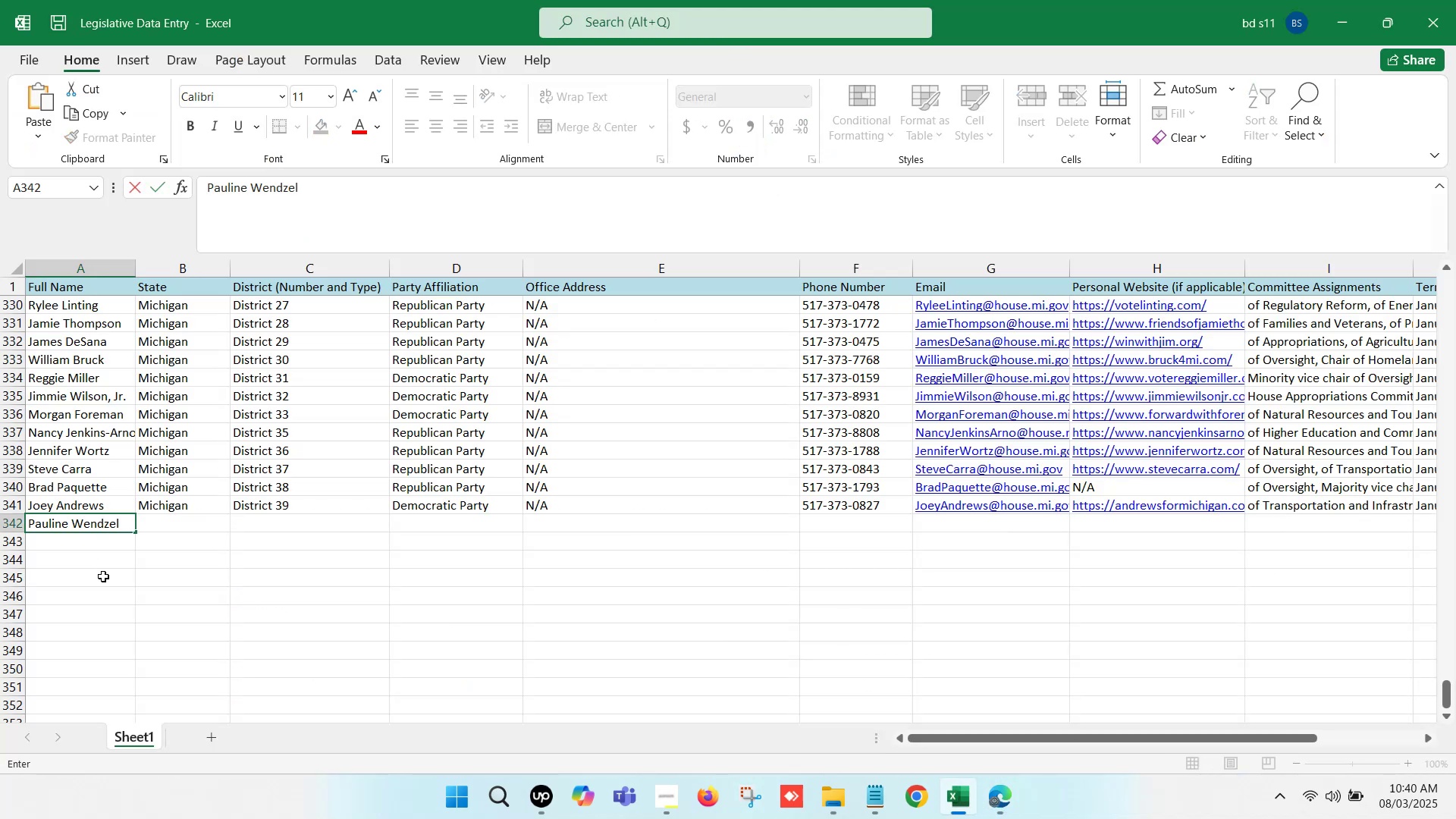 
left_click([103, 579])
 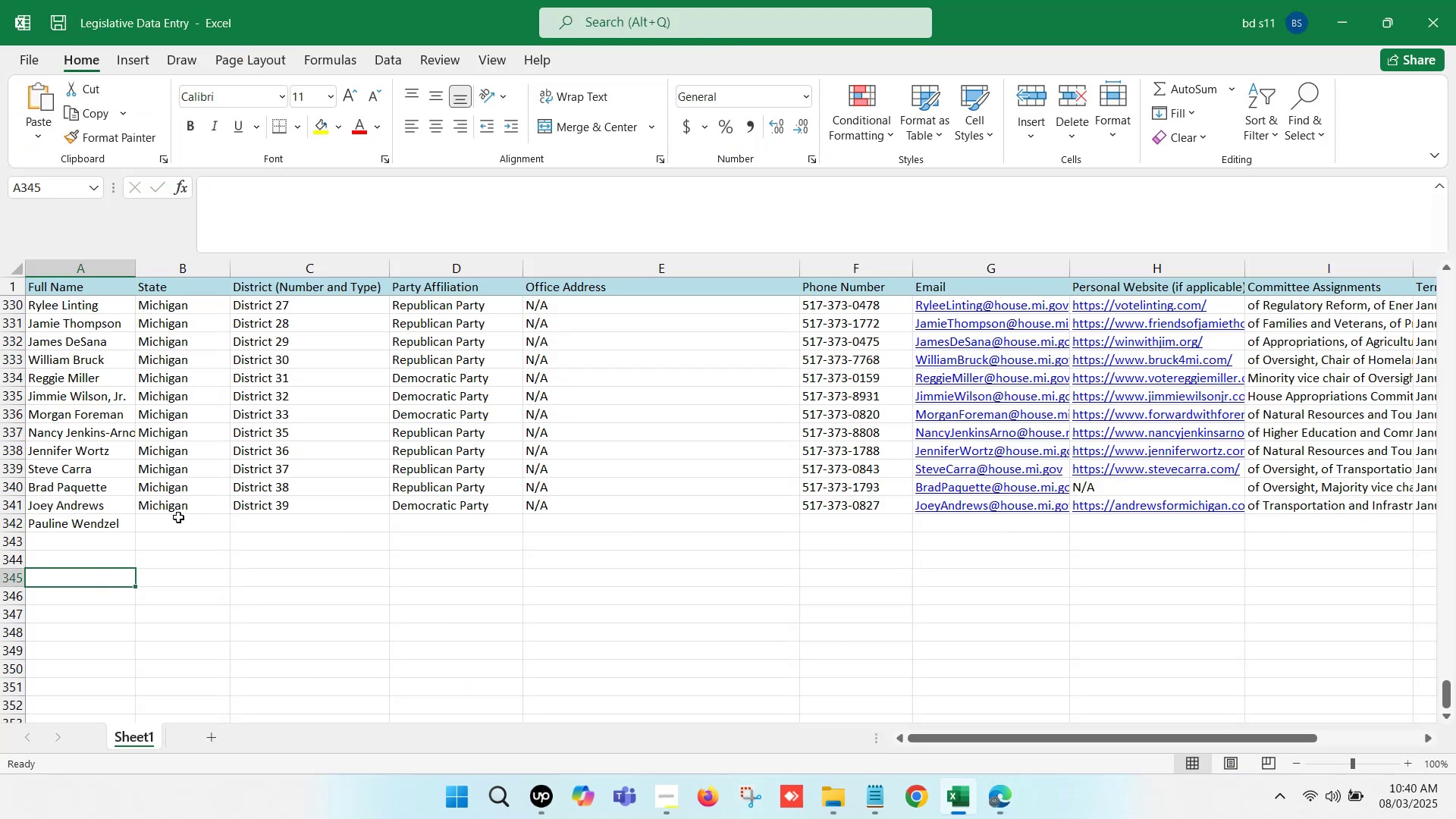 
left_click_drag(start_coordinate=[184, 505], to_coordinate=[507, 512])
 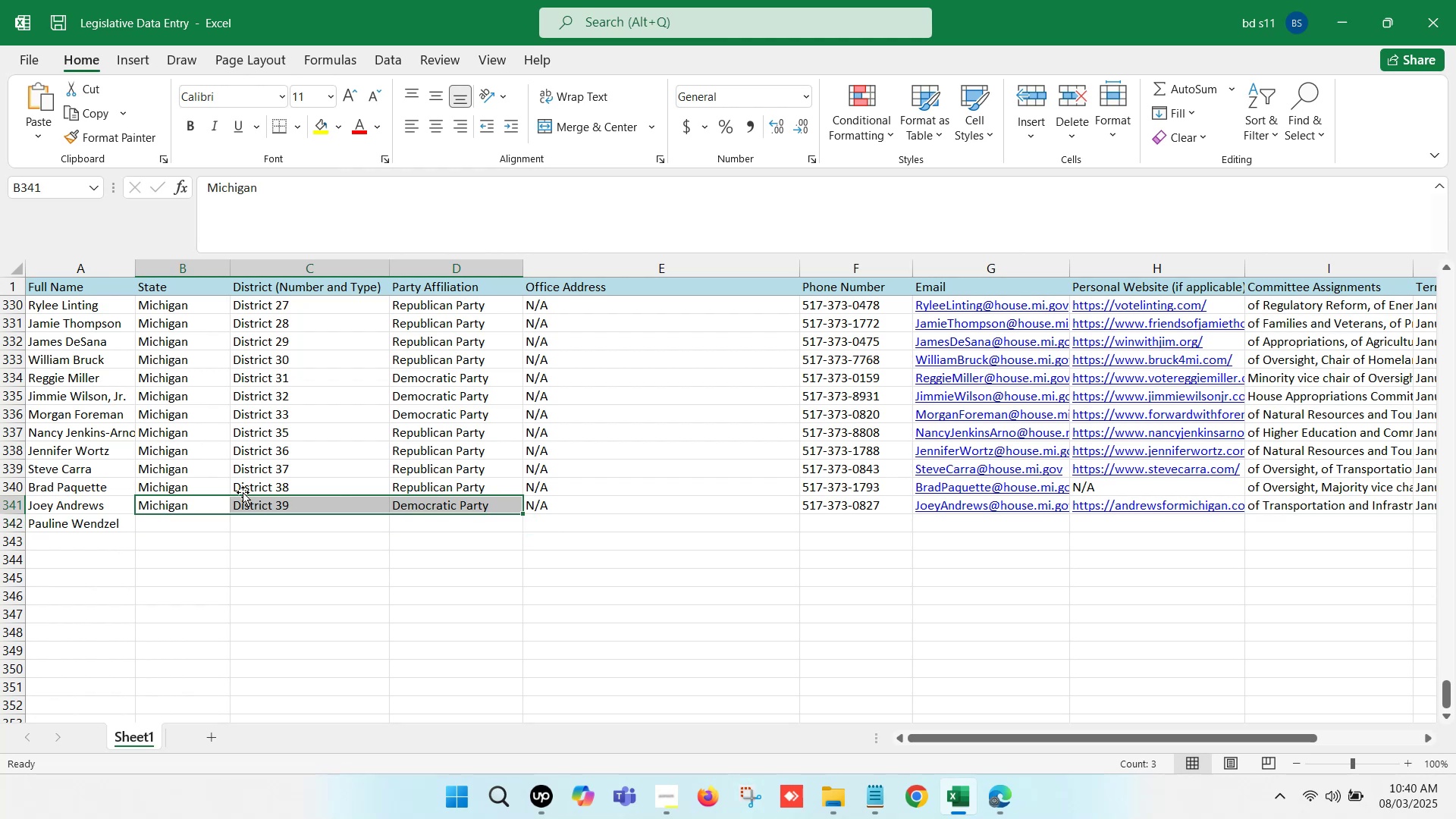 
left_click_drag(start_coordinate=[212, 488], to_coordinate=[541, 484])
 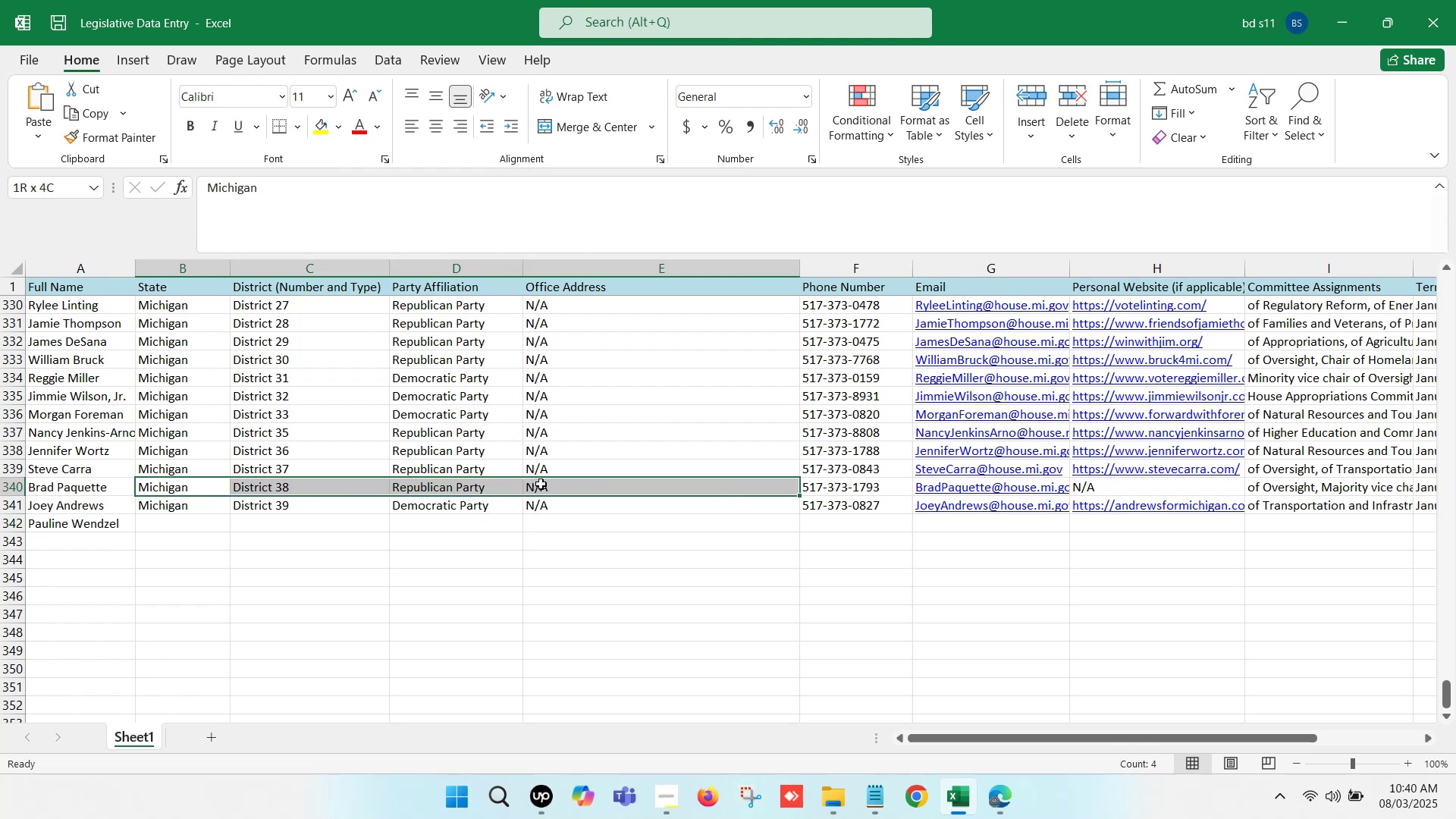 
key(Control+C)
 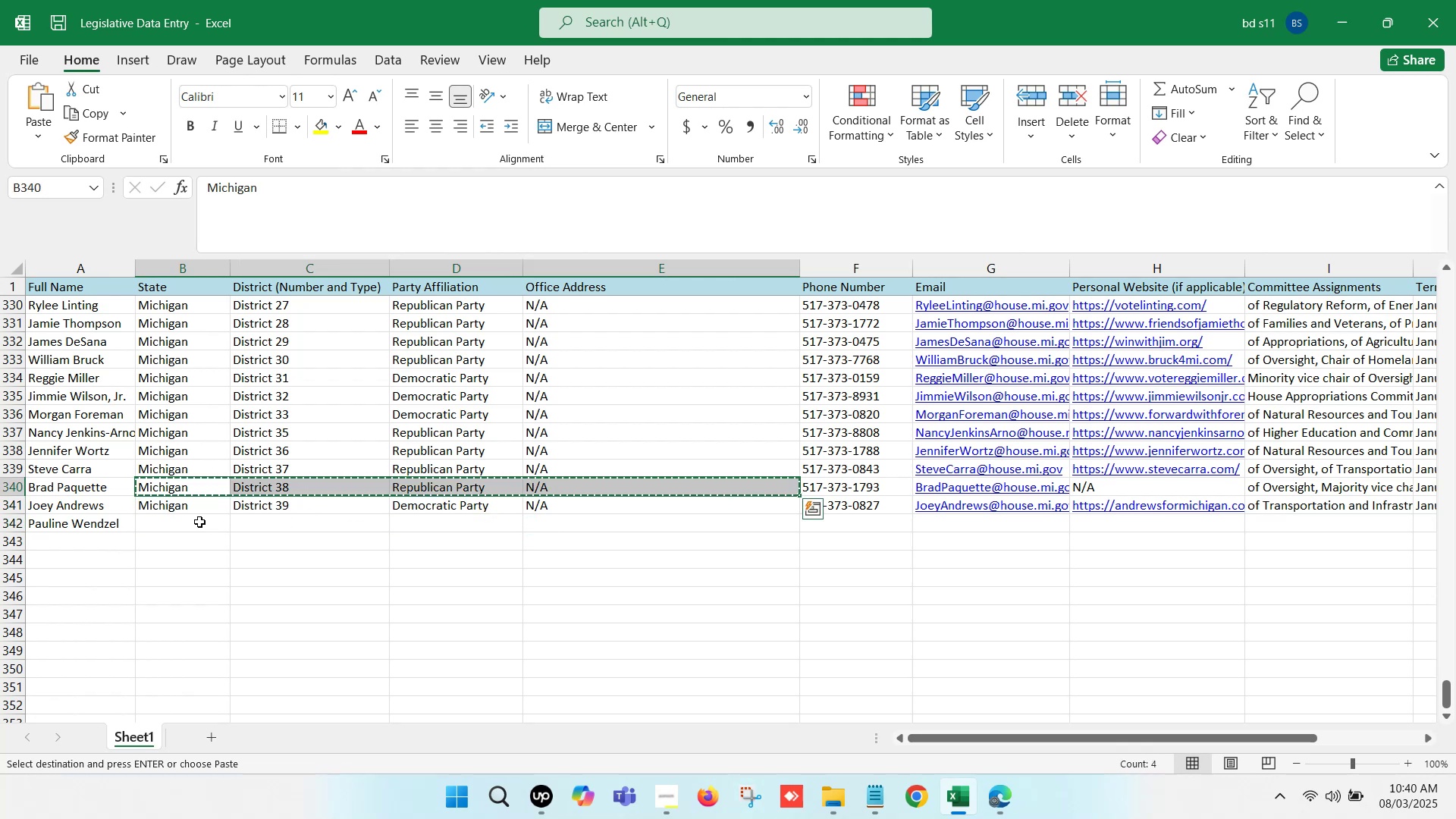 
left_click([193, 520])
 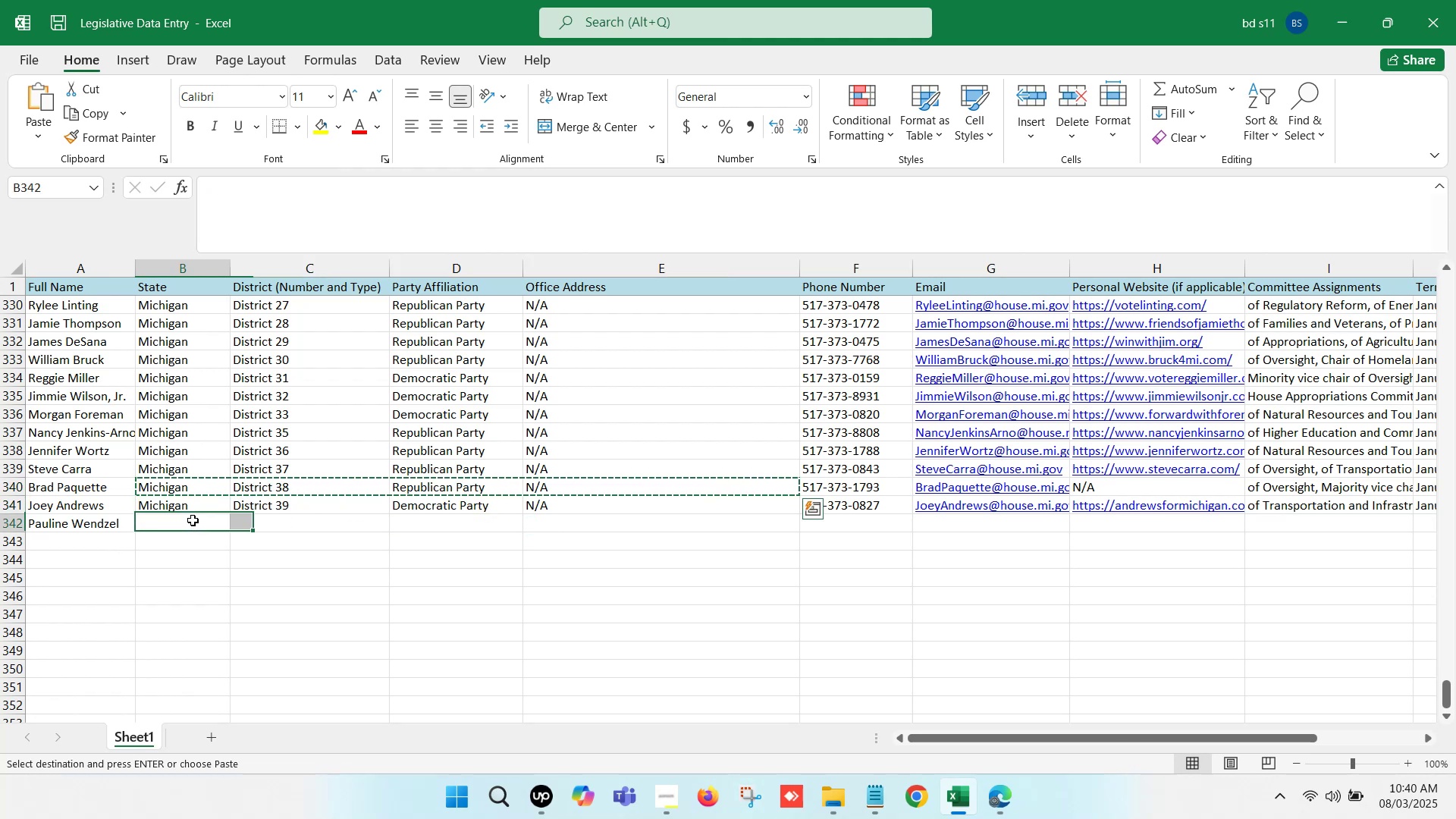 
key(Control+ControlLeft)
 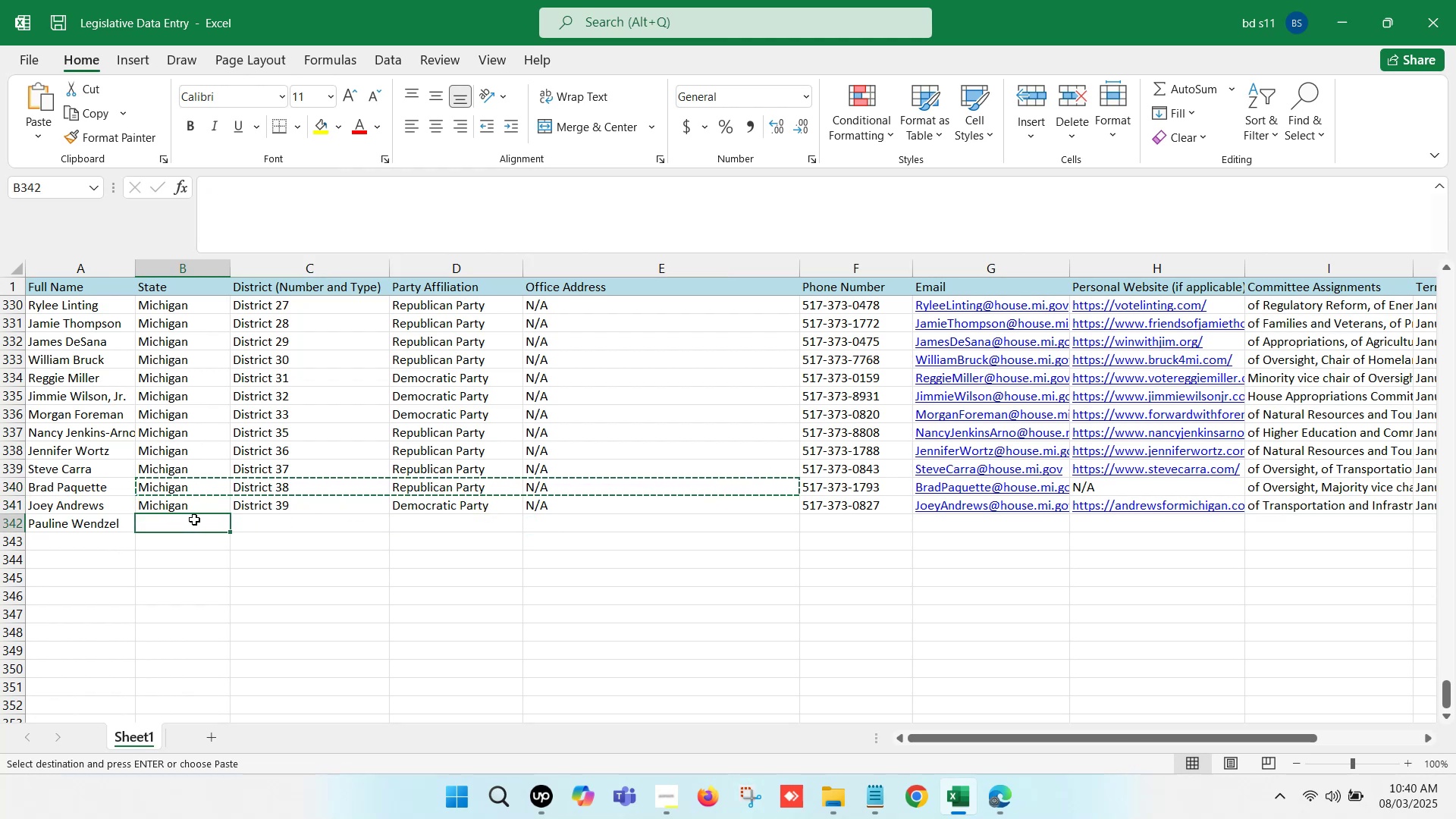 
key(Control+V)
 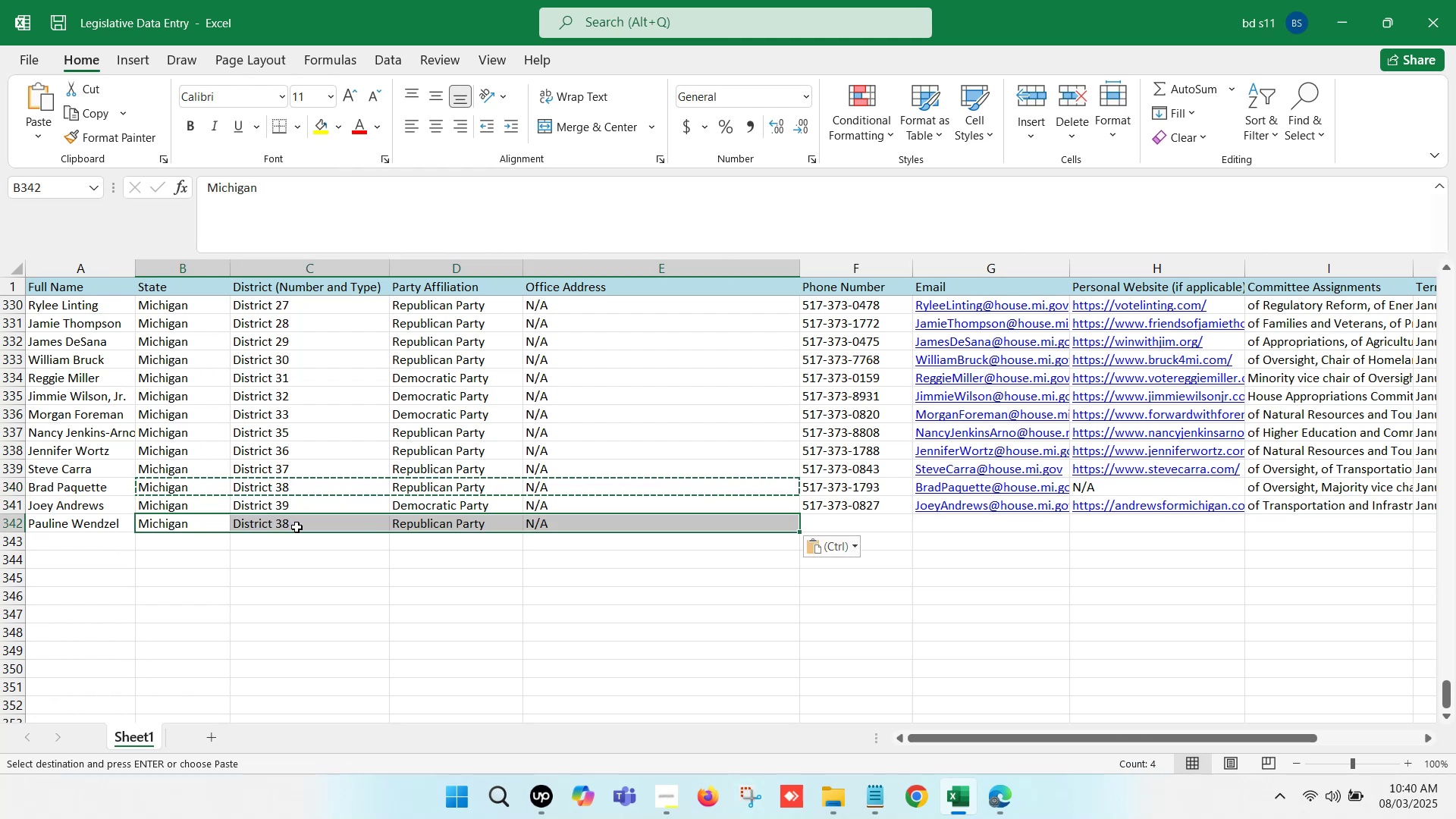 
double_click([297, 527])
 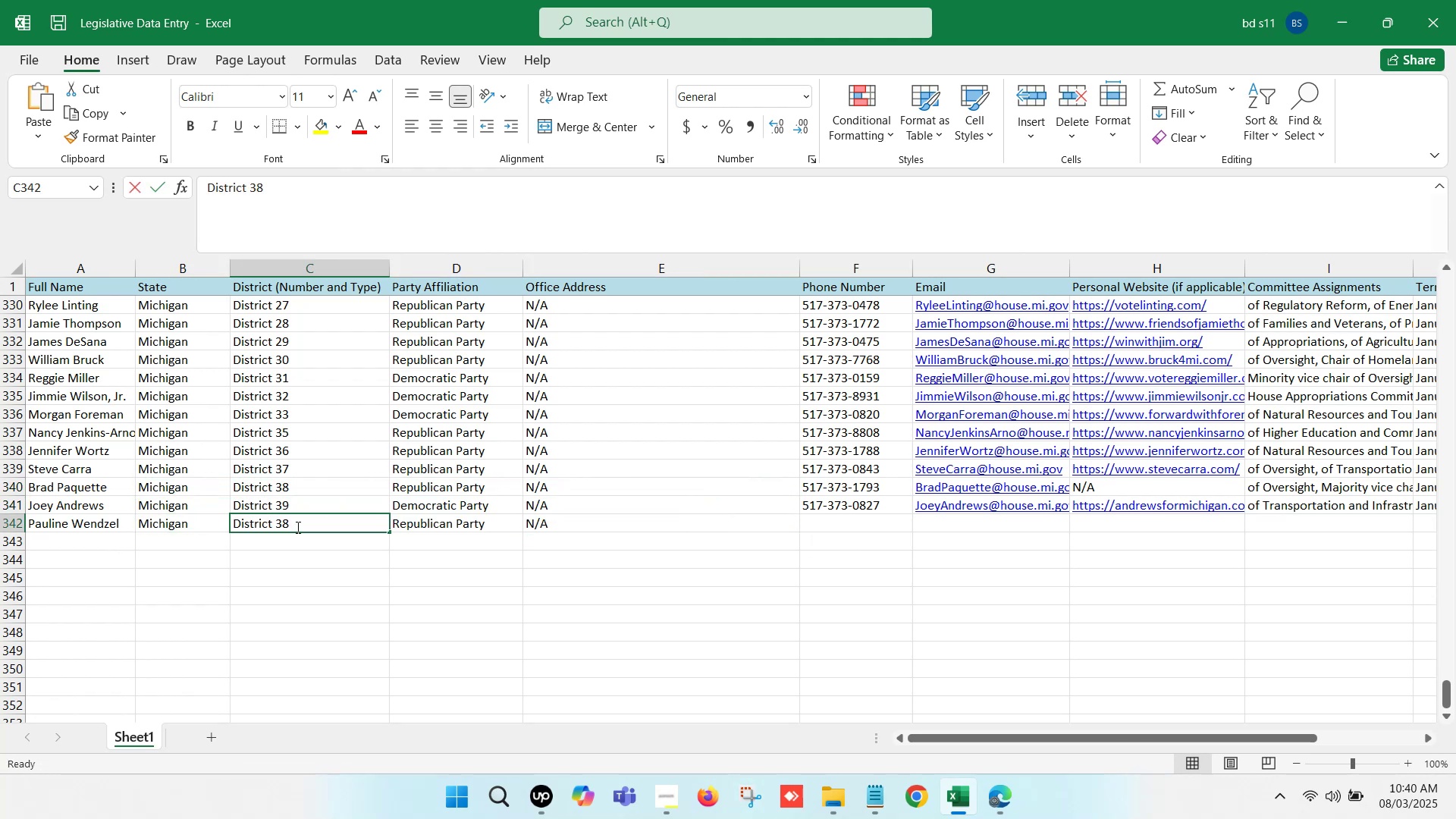 
key(Backspace)
key(Backspace)
type(40)
 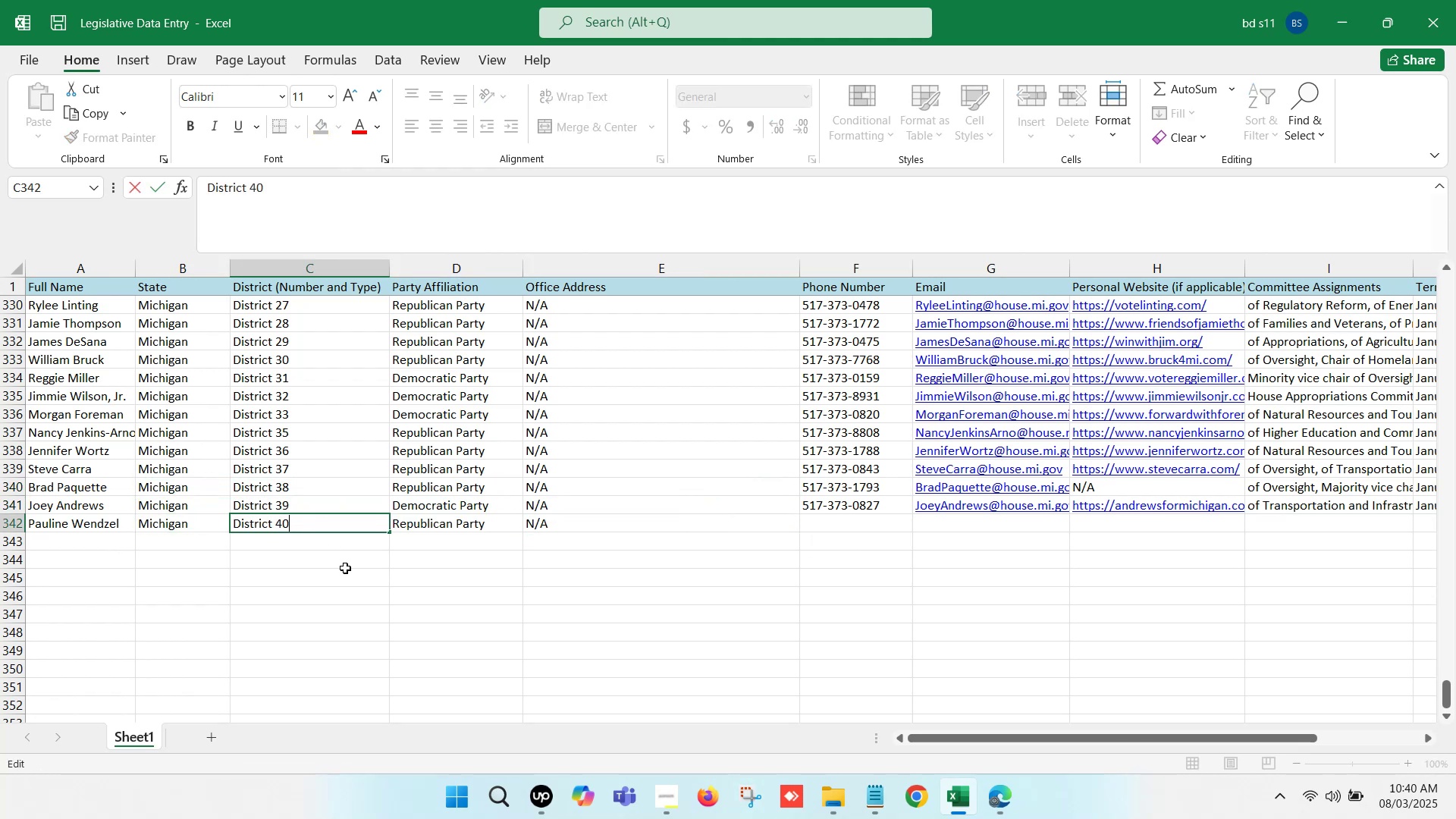 
left_click([353, 577])
 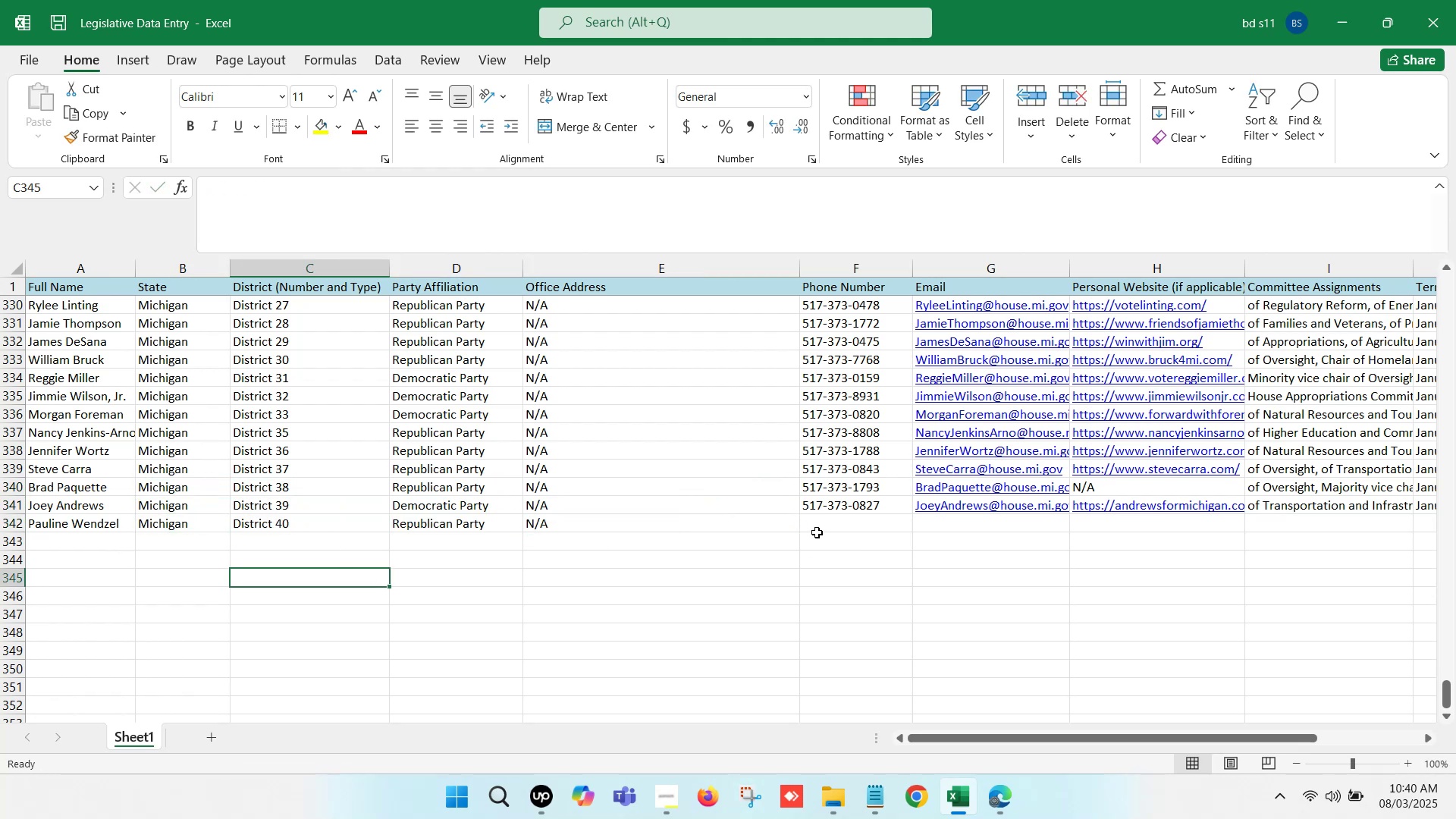 
left_click([842, 529])
 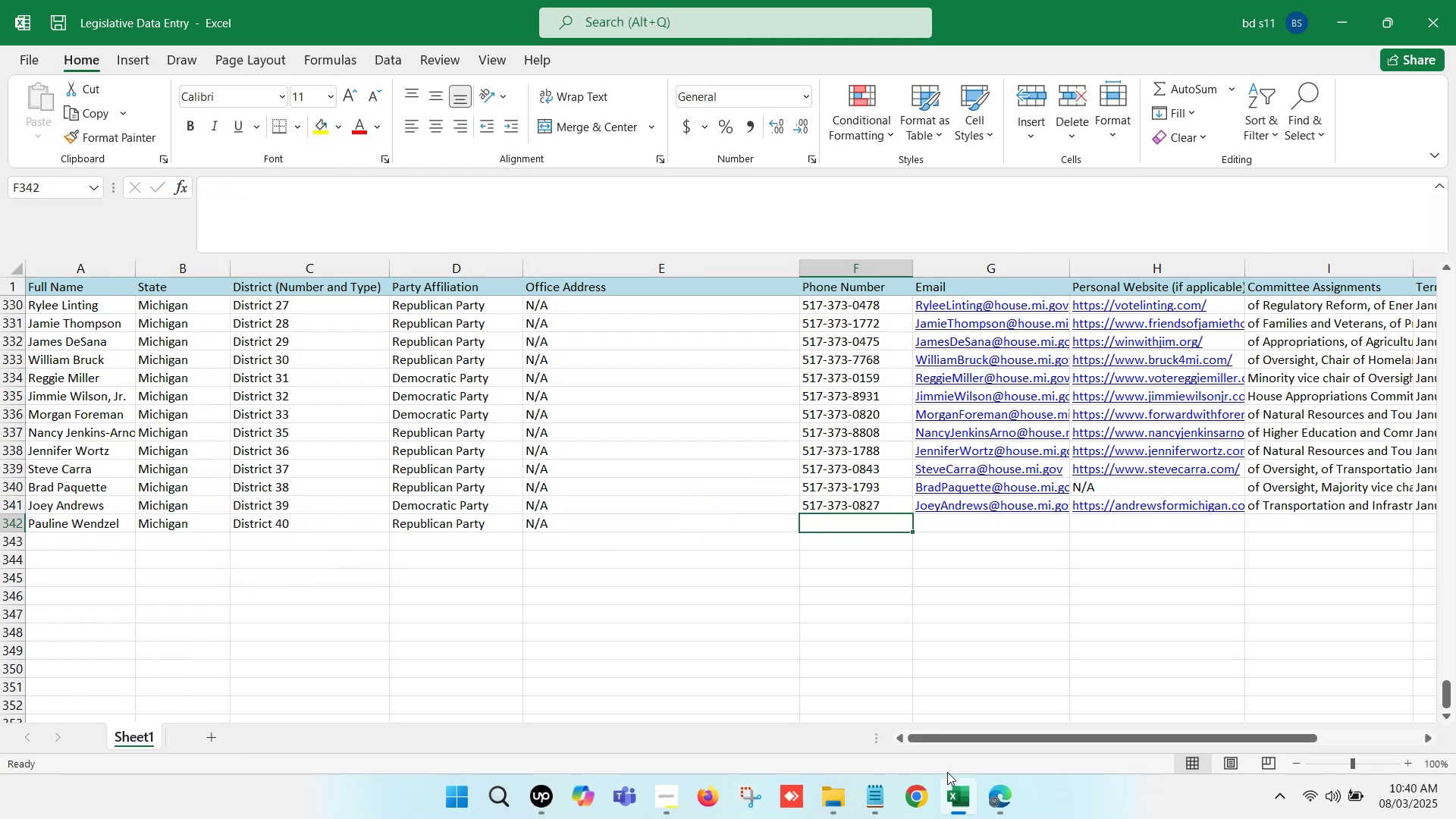 
left_click([959, 789])
 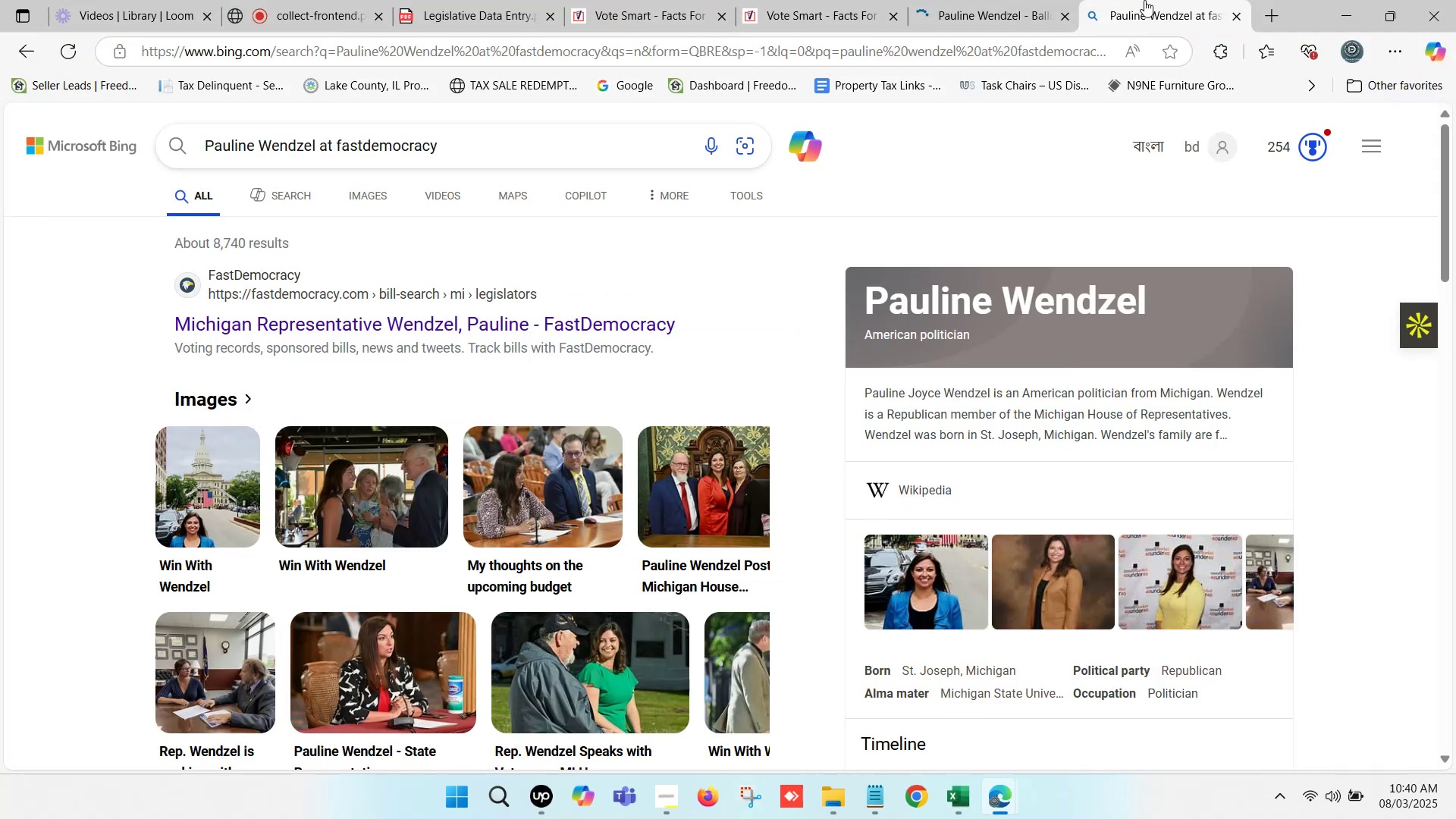 
double_click([1144, 0])
 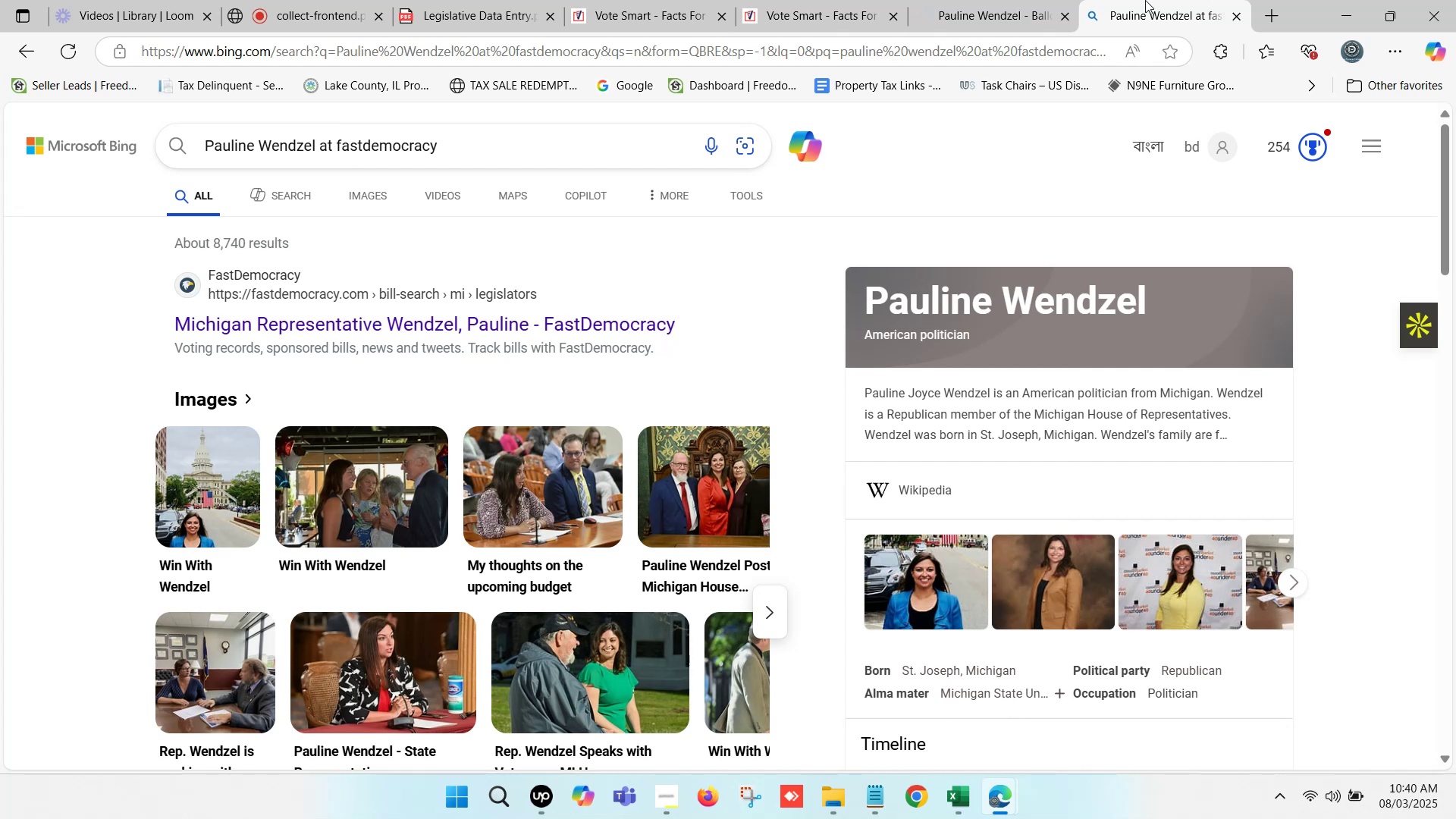 
hold_key(key=ControlLeft, duration=0.66)
left_click([554, 329])
 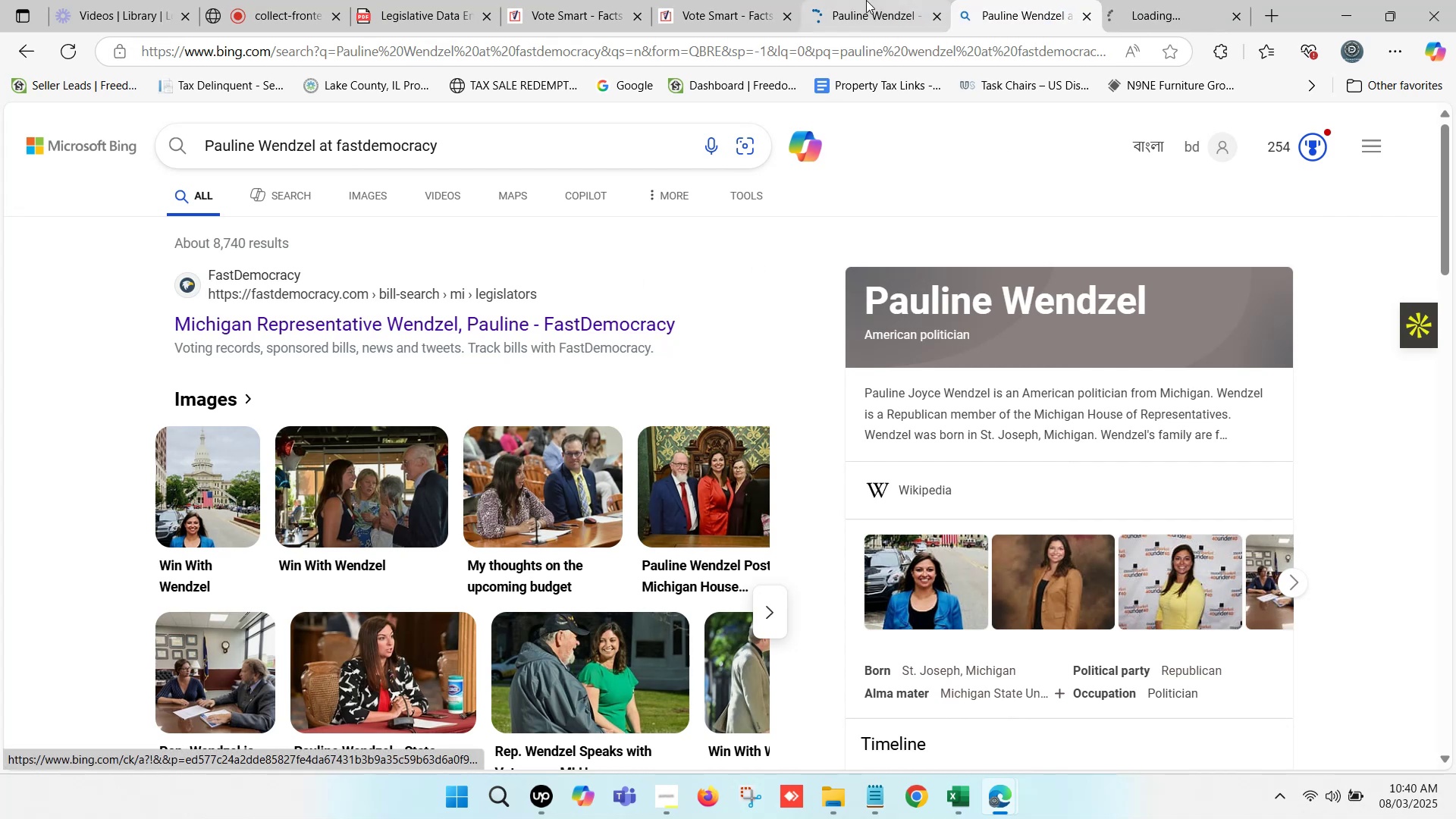 
double_click([866, 0])
 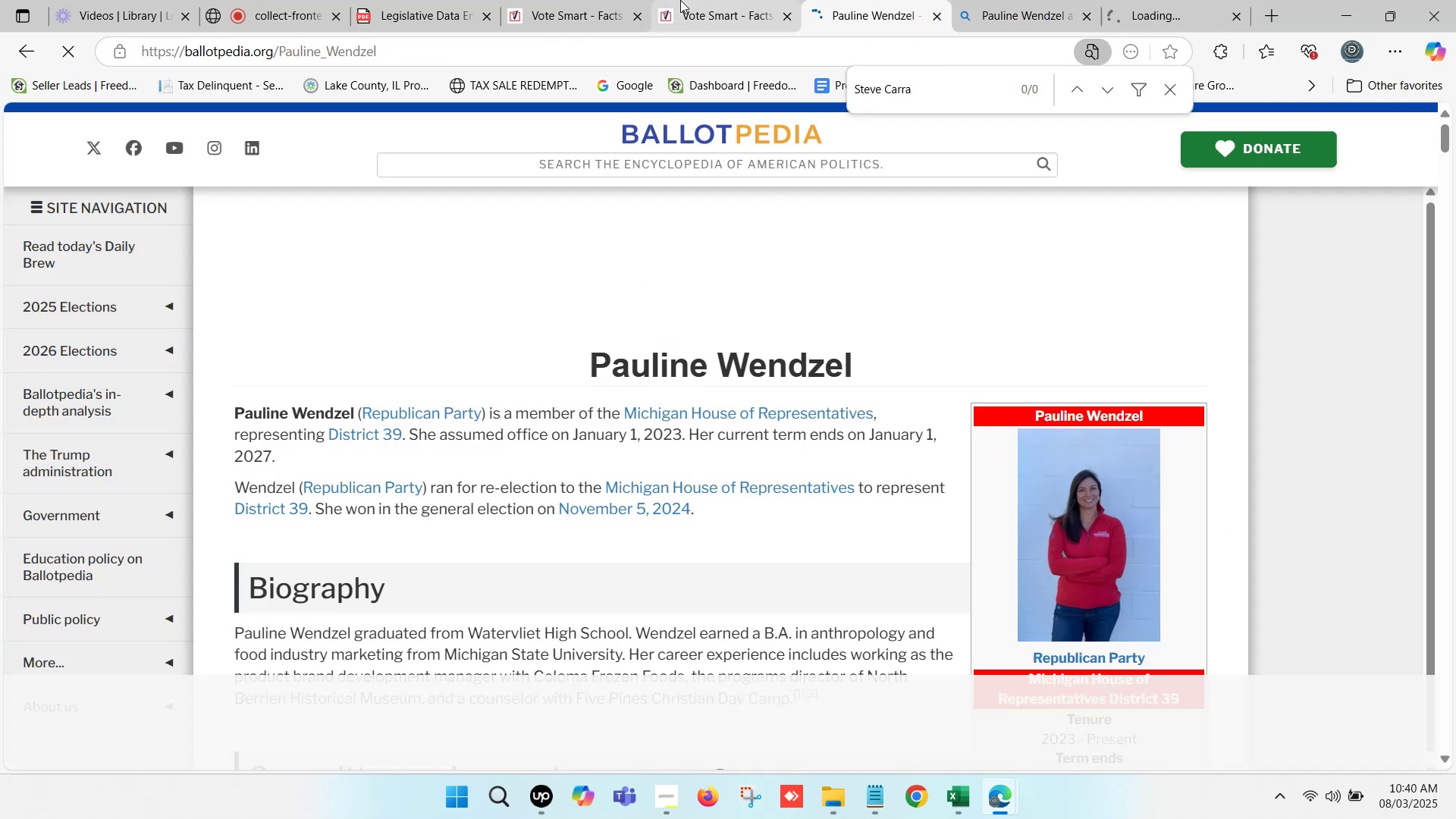 
left_click([680, 0])
 